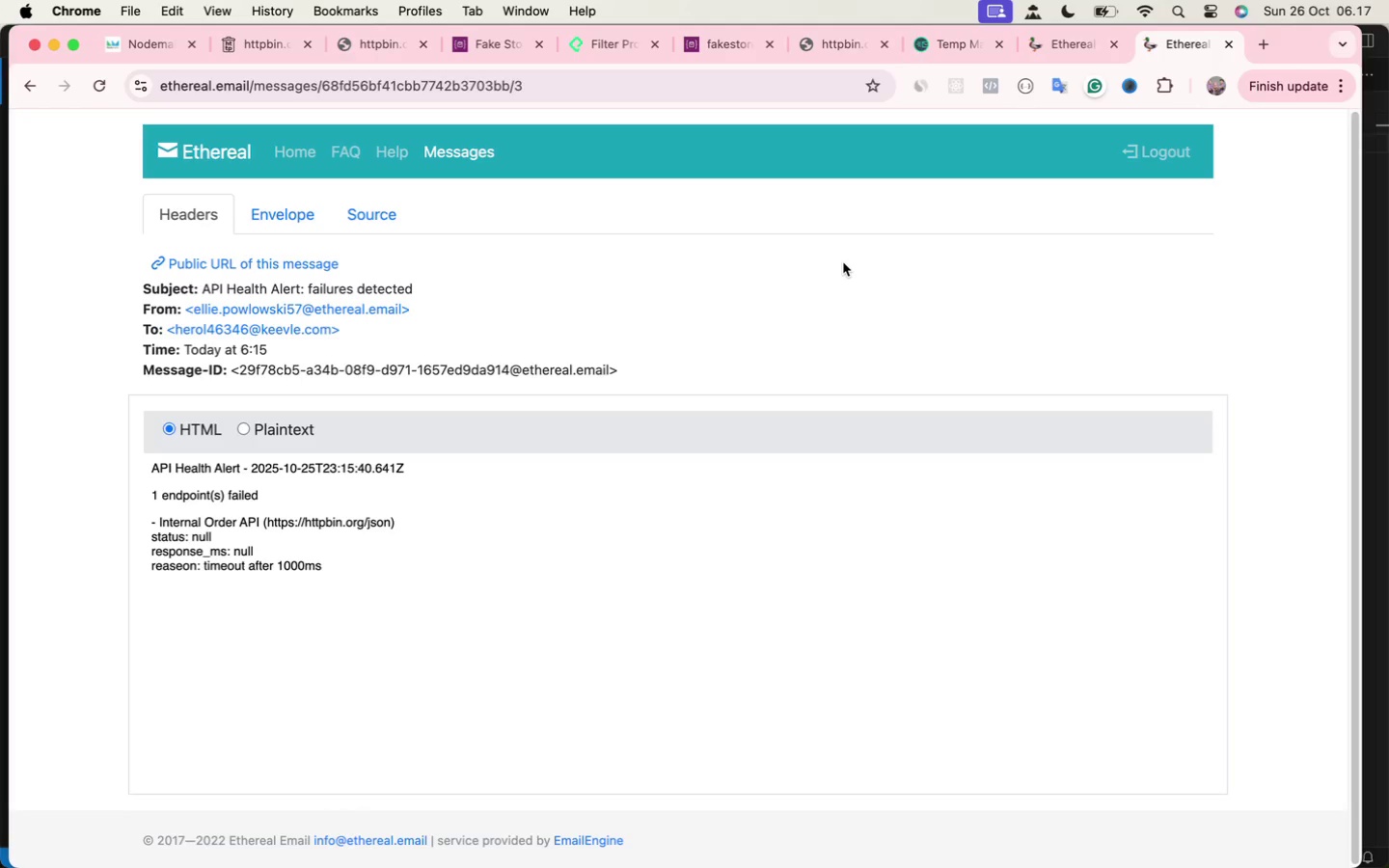 
left_click([285, 218])
 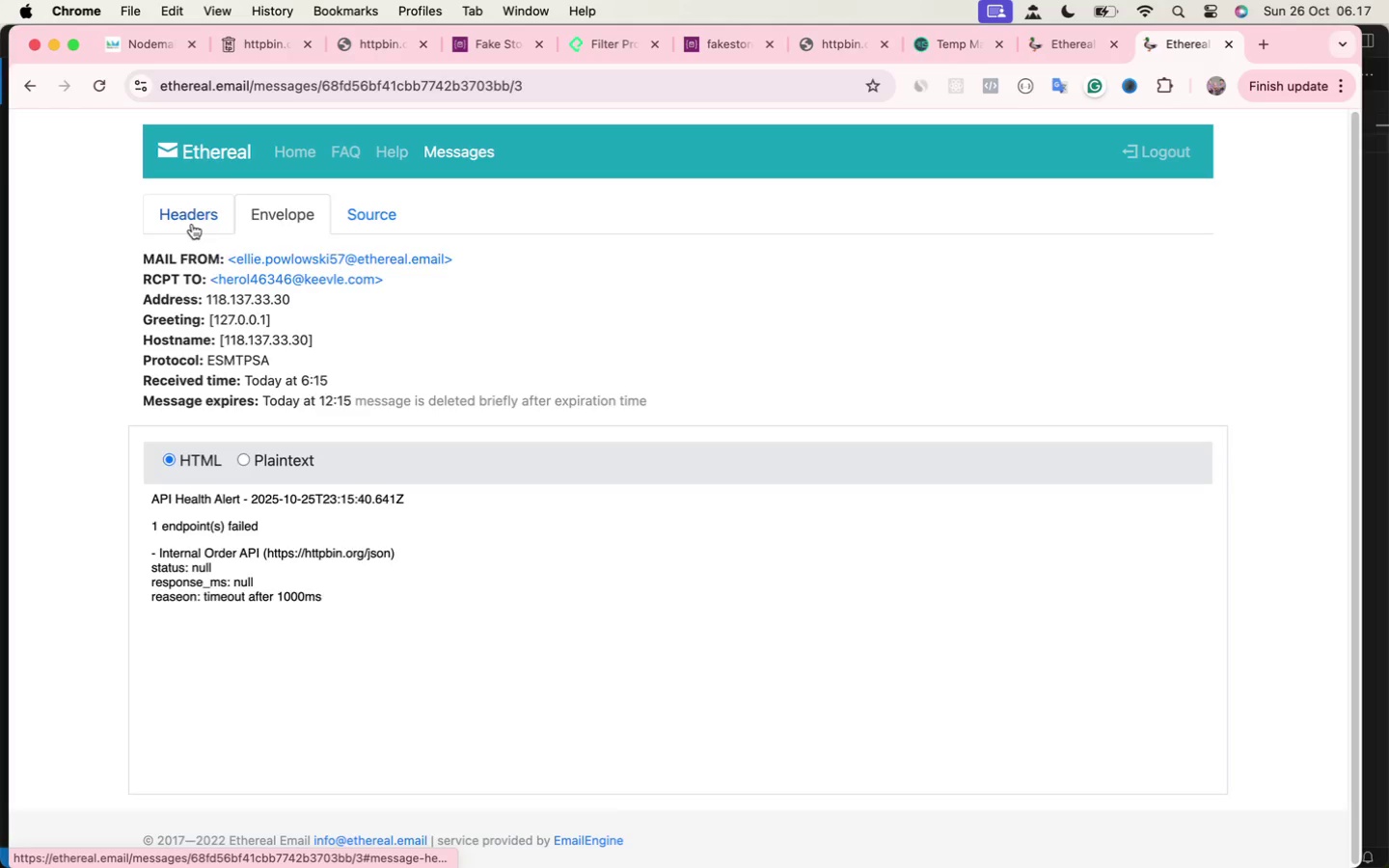 
left_click([192, 224])
 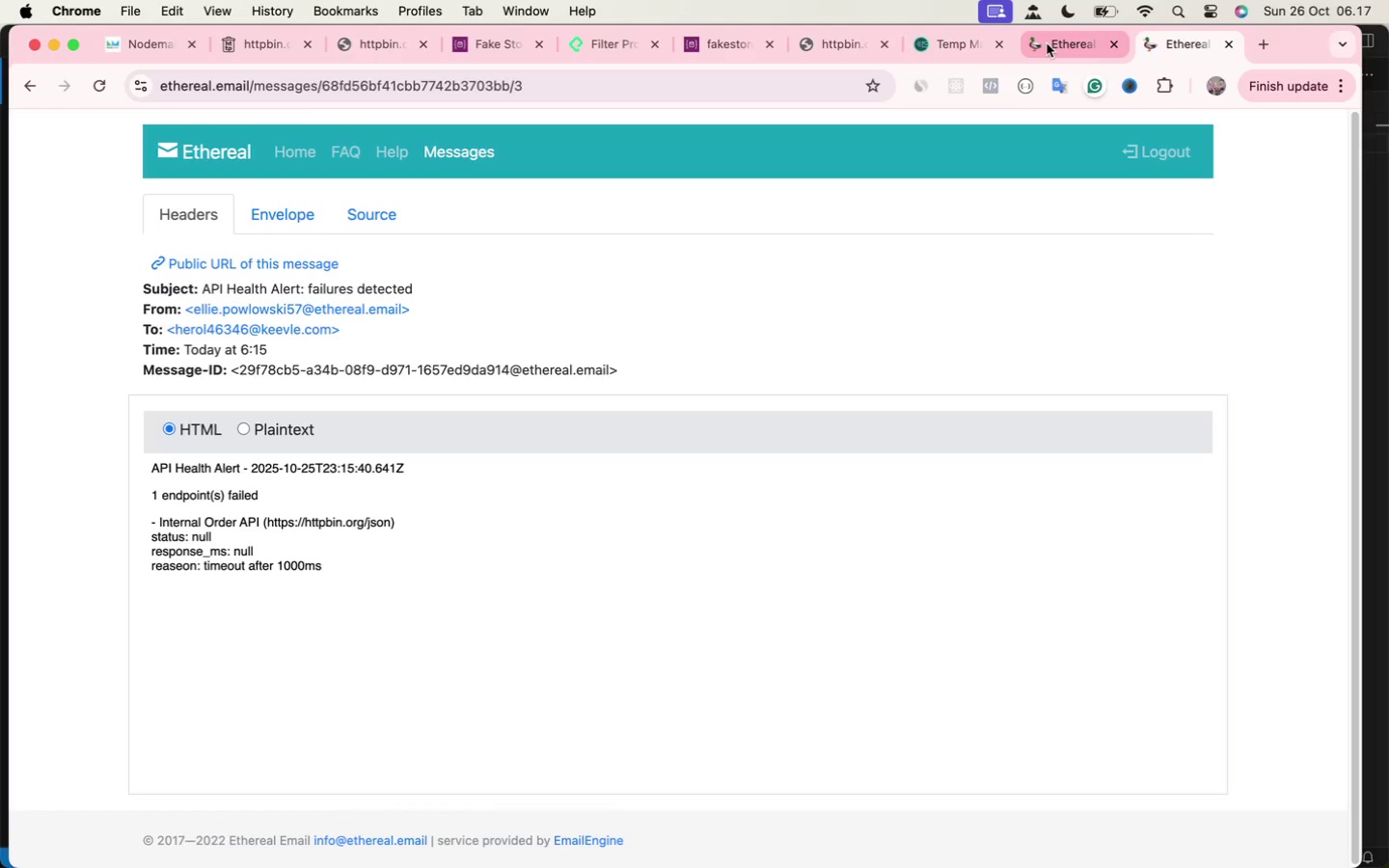 
left_click([1047, 43])
 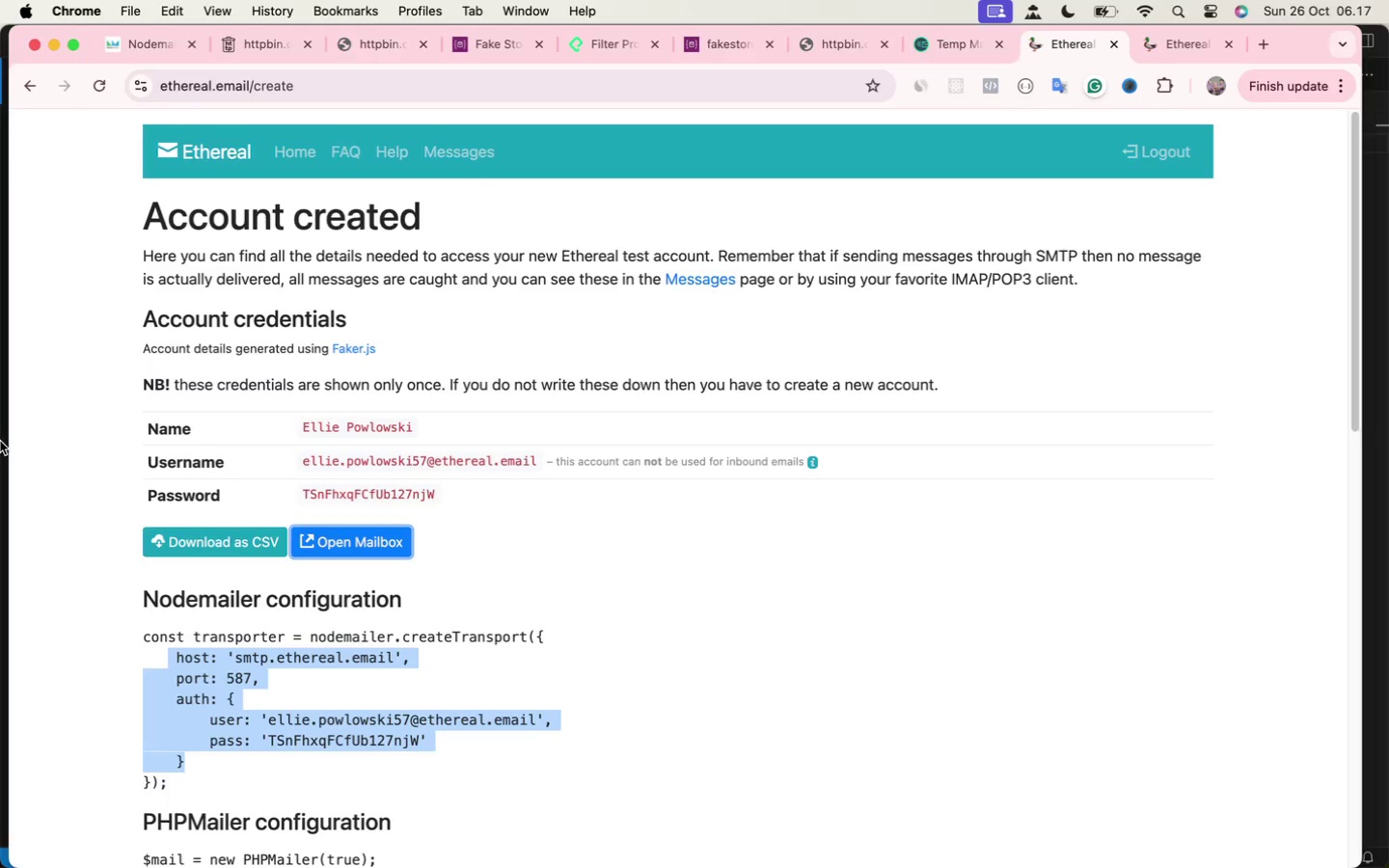 
wait(6.52)
 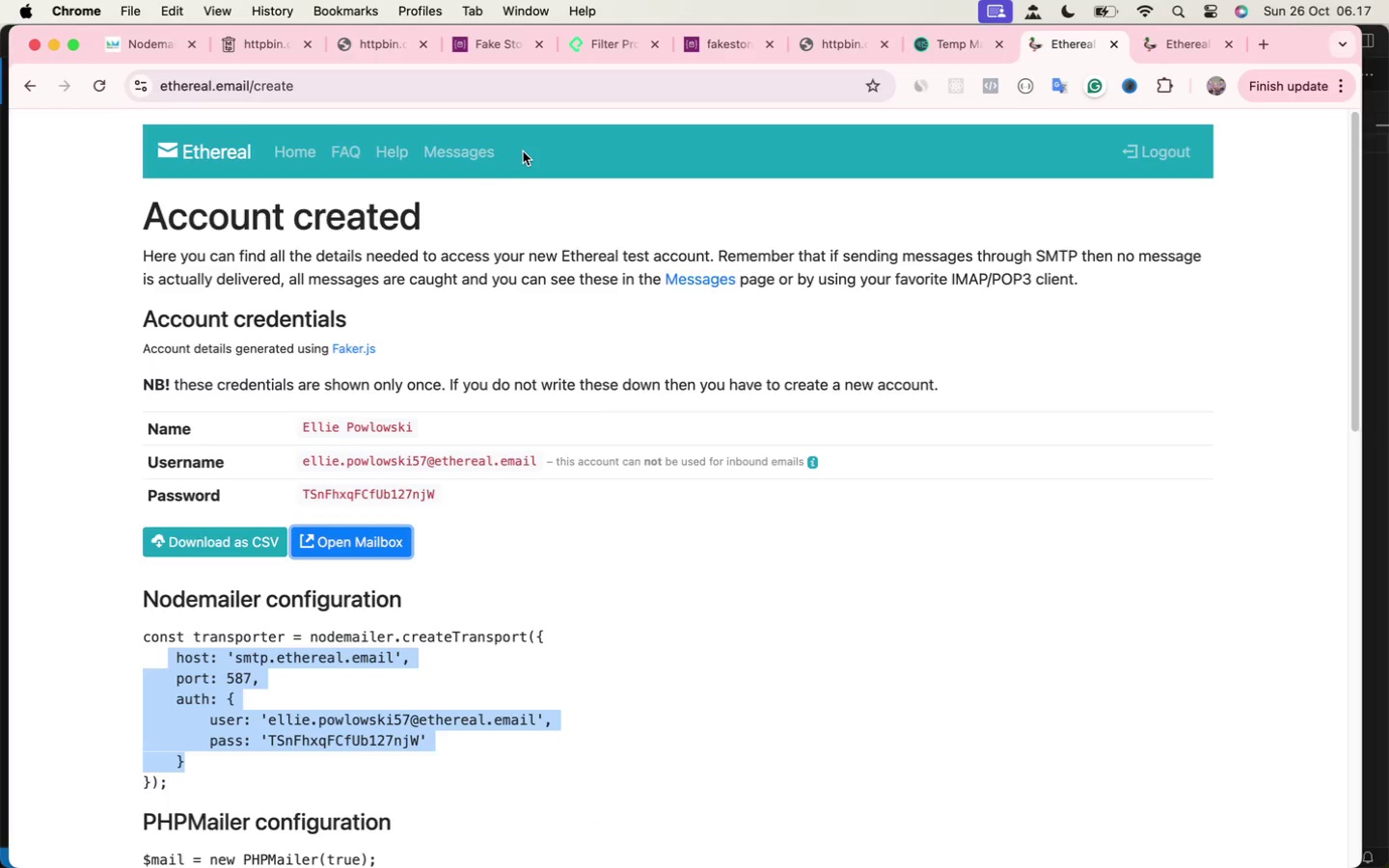 
left_click([44, 635])
 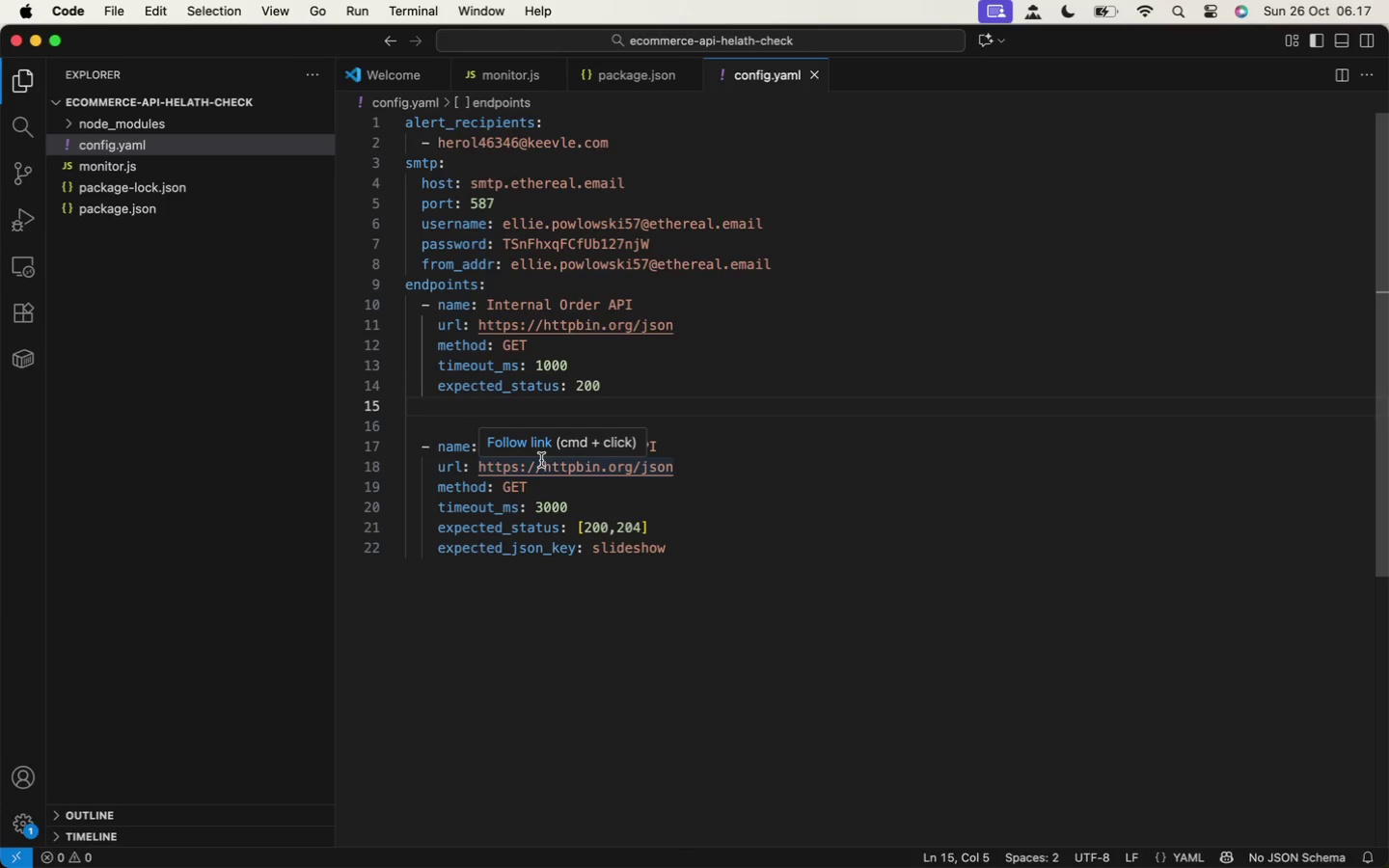 
wait(14.44)
 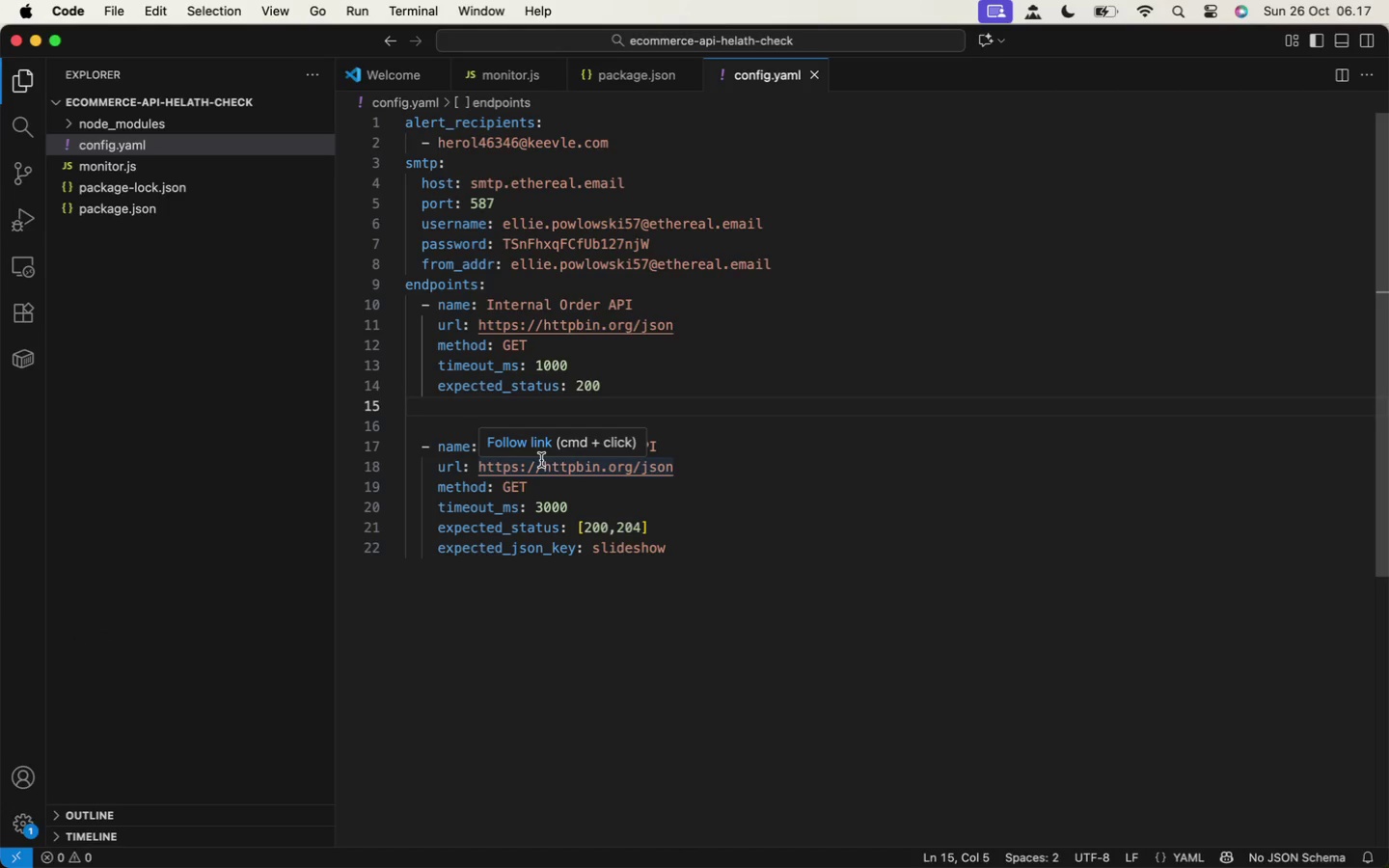 
left_click([221, 369])
 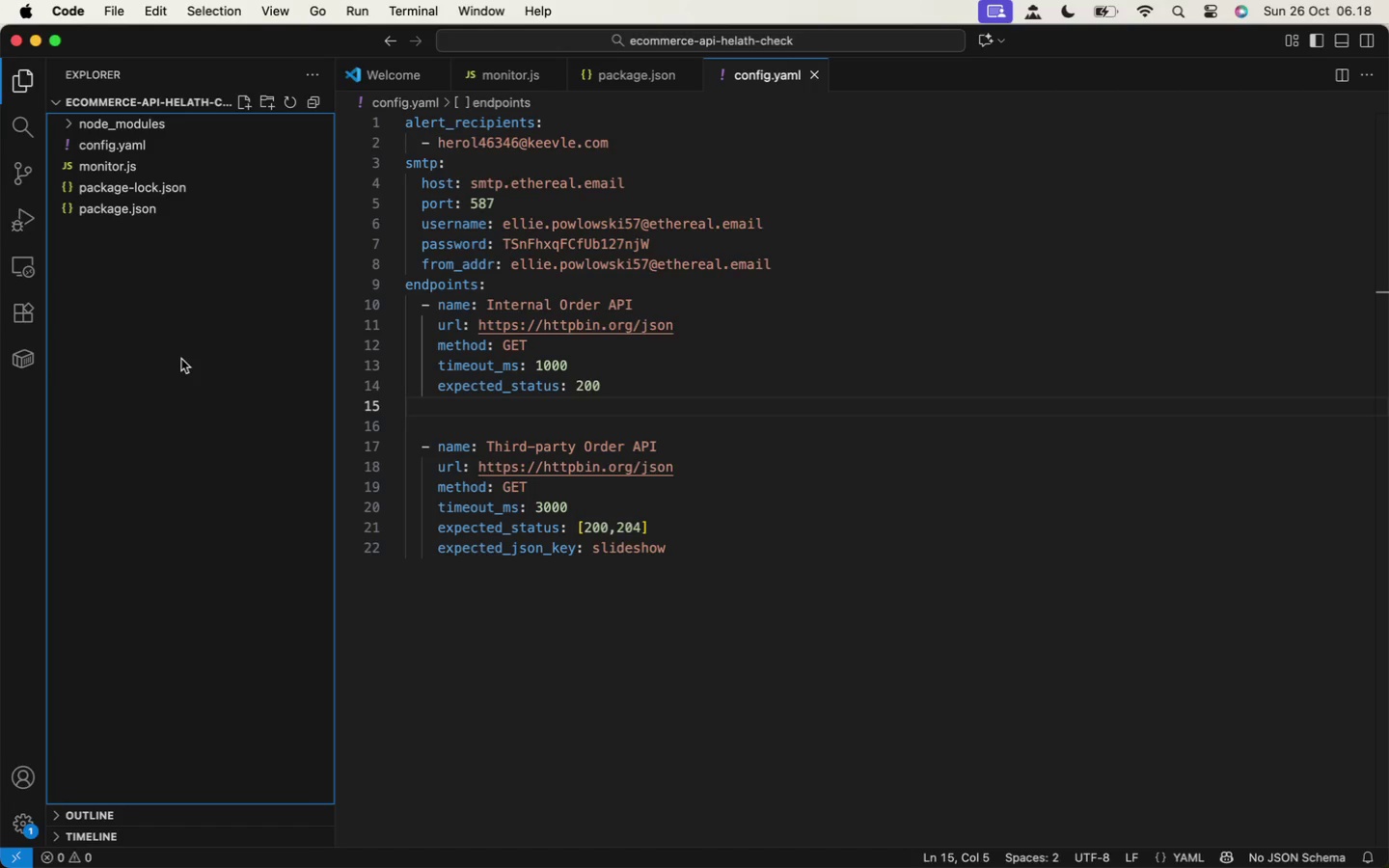 
wait(12.52)
 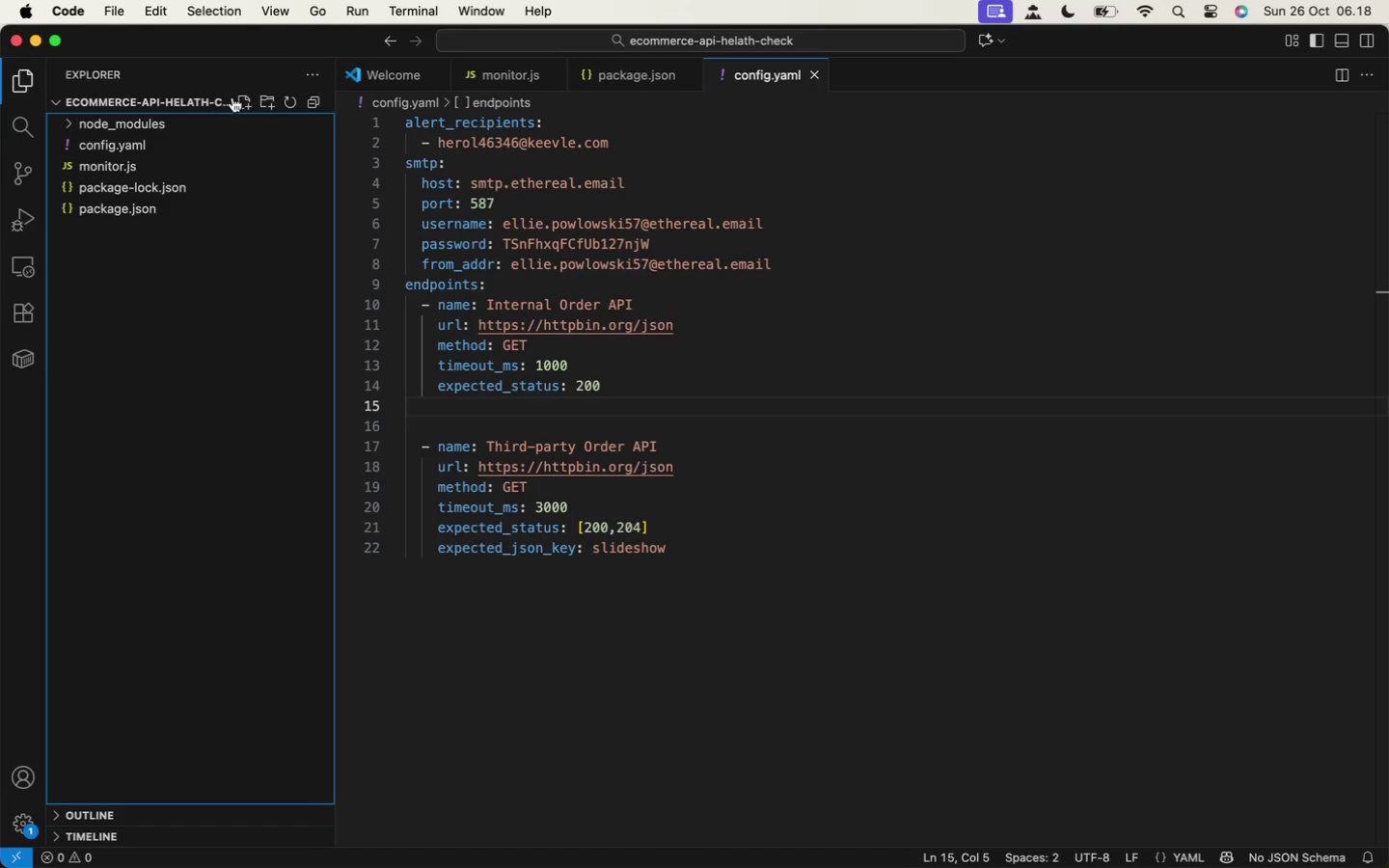 
left_click([247, 97])
 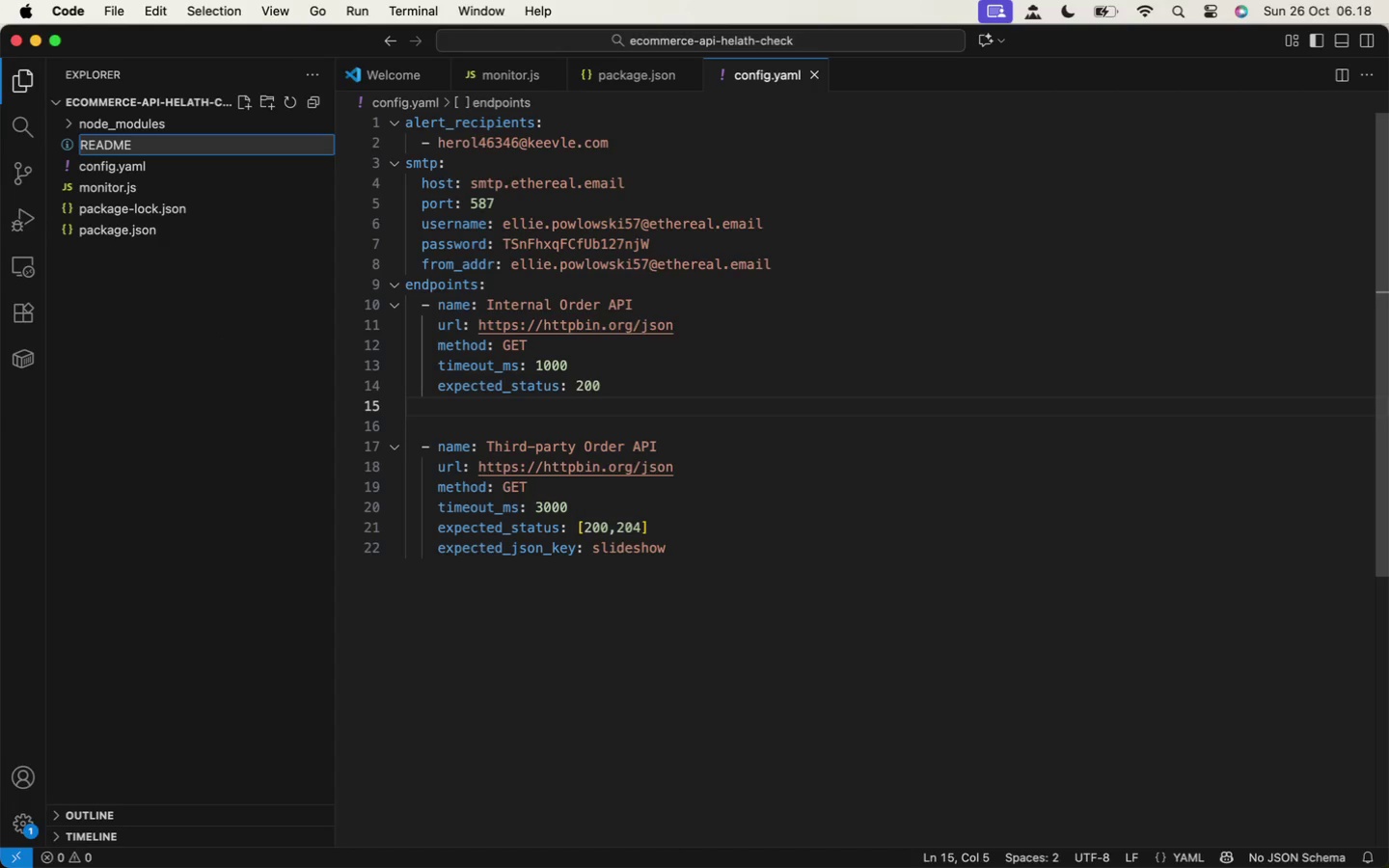 
type(README>md)
key(Backspace)
key(Backspace)
key(Backspace)
type(.md)
 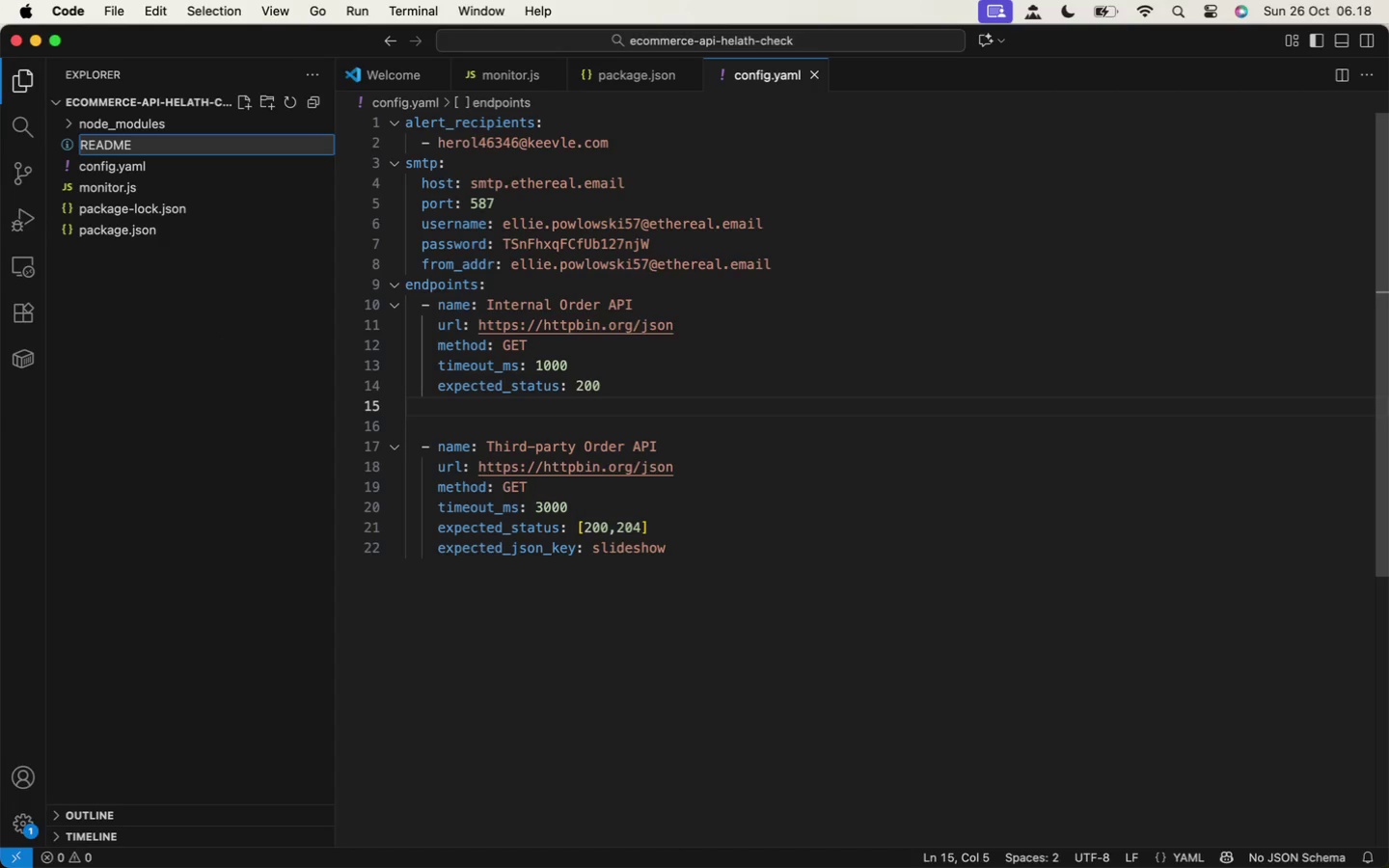 
key(Enter)
 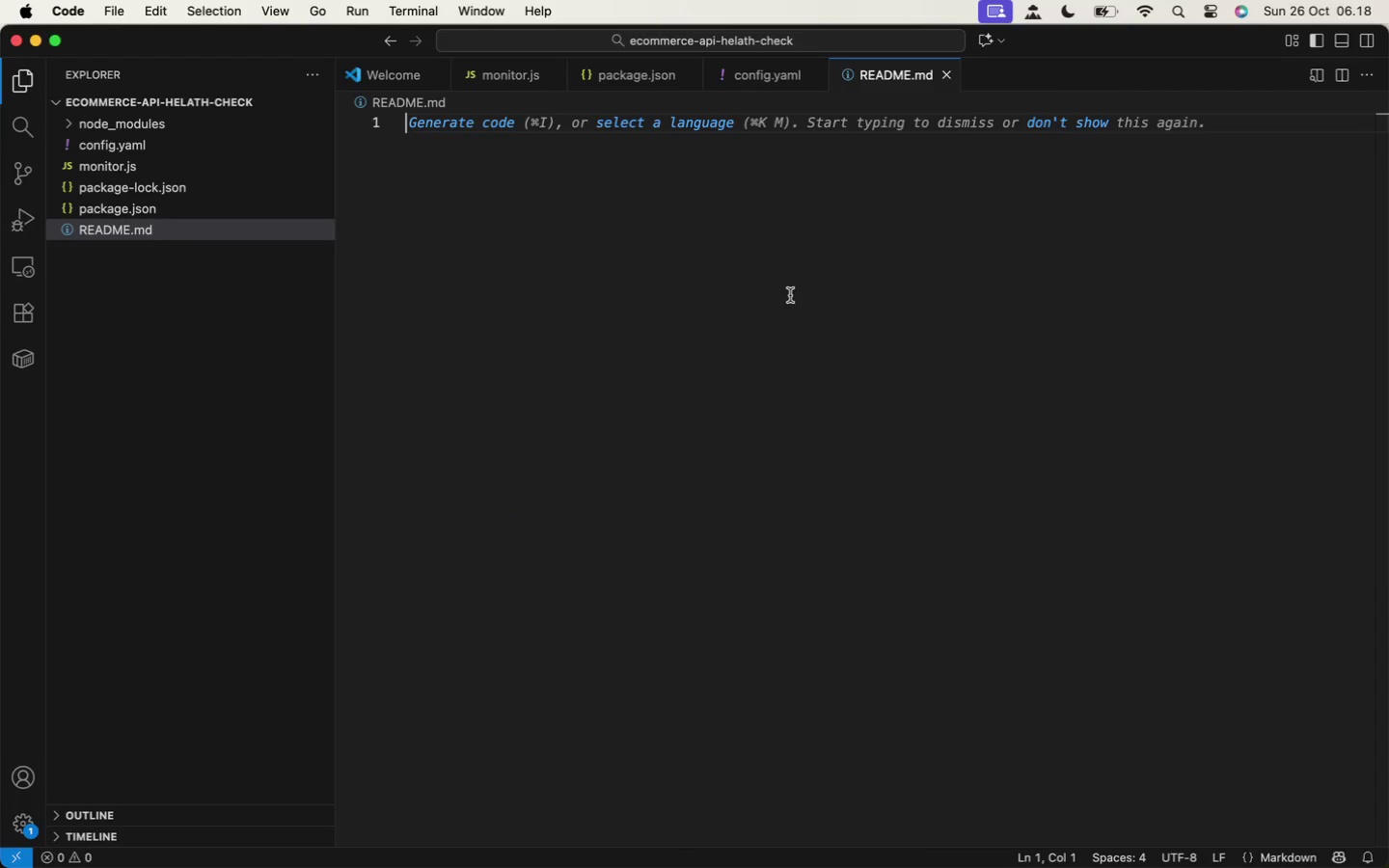 
wait(7.82)
 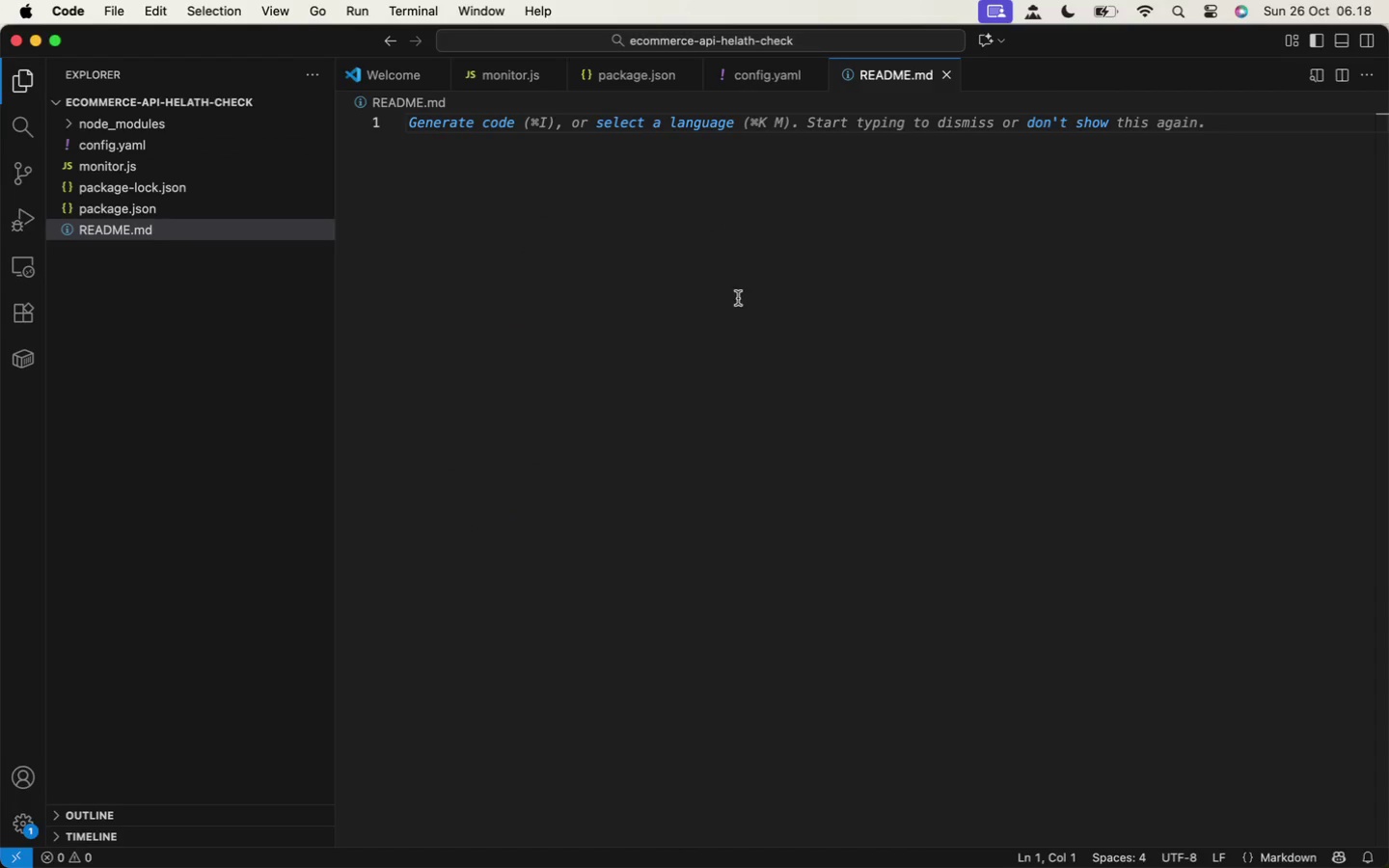 
type(# E-Commerce API Health Check (no)
key(Backspace)
key(Backspace)
type(Node.js)
 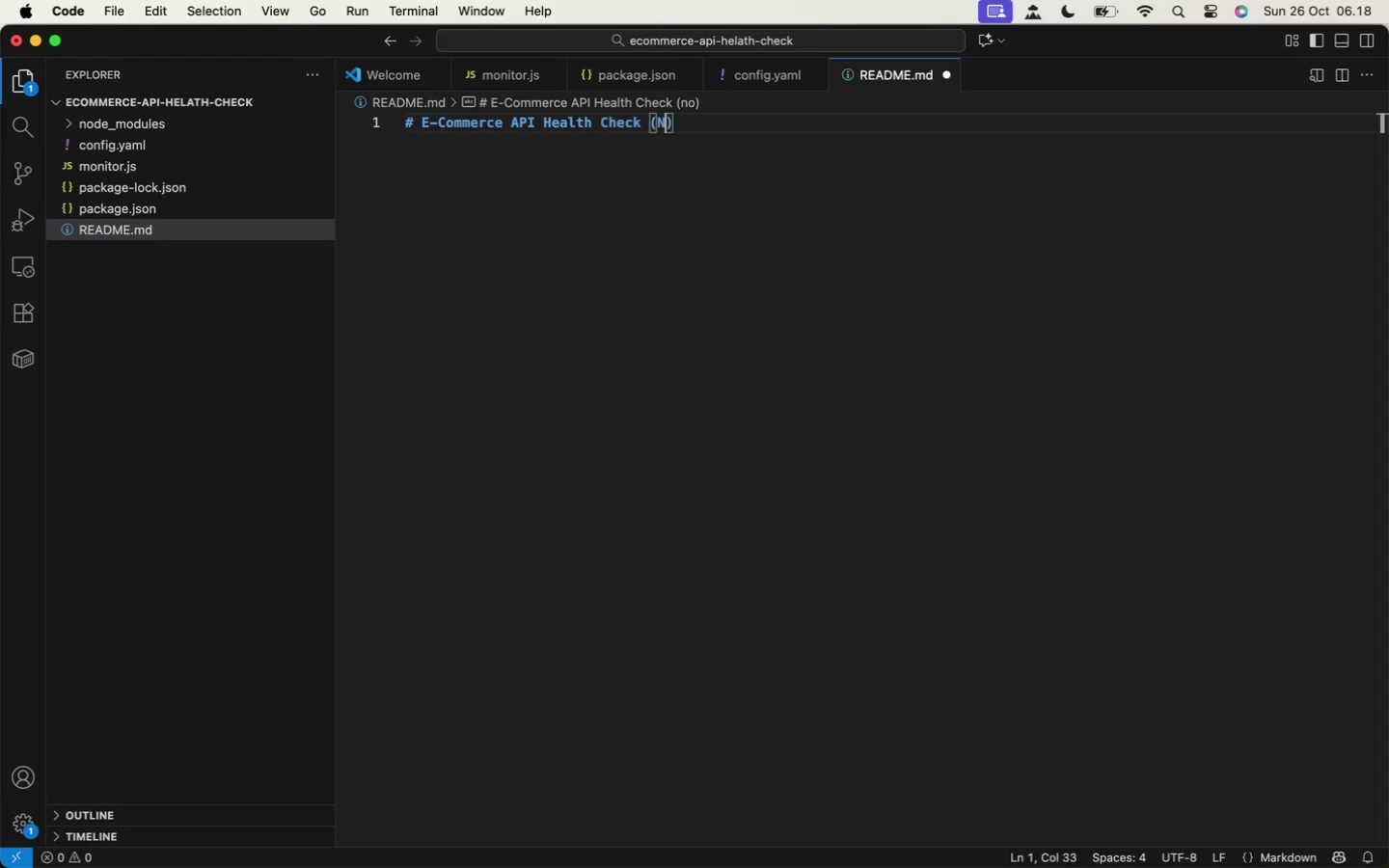 
 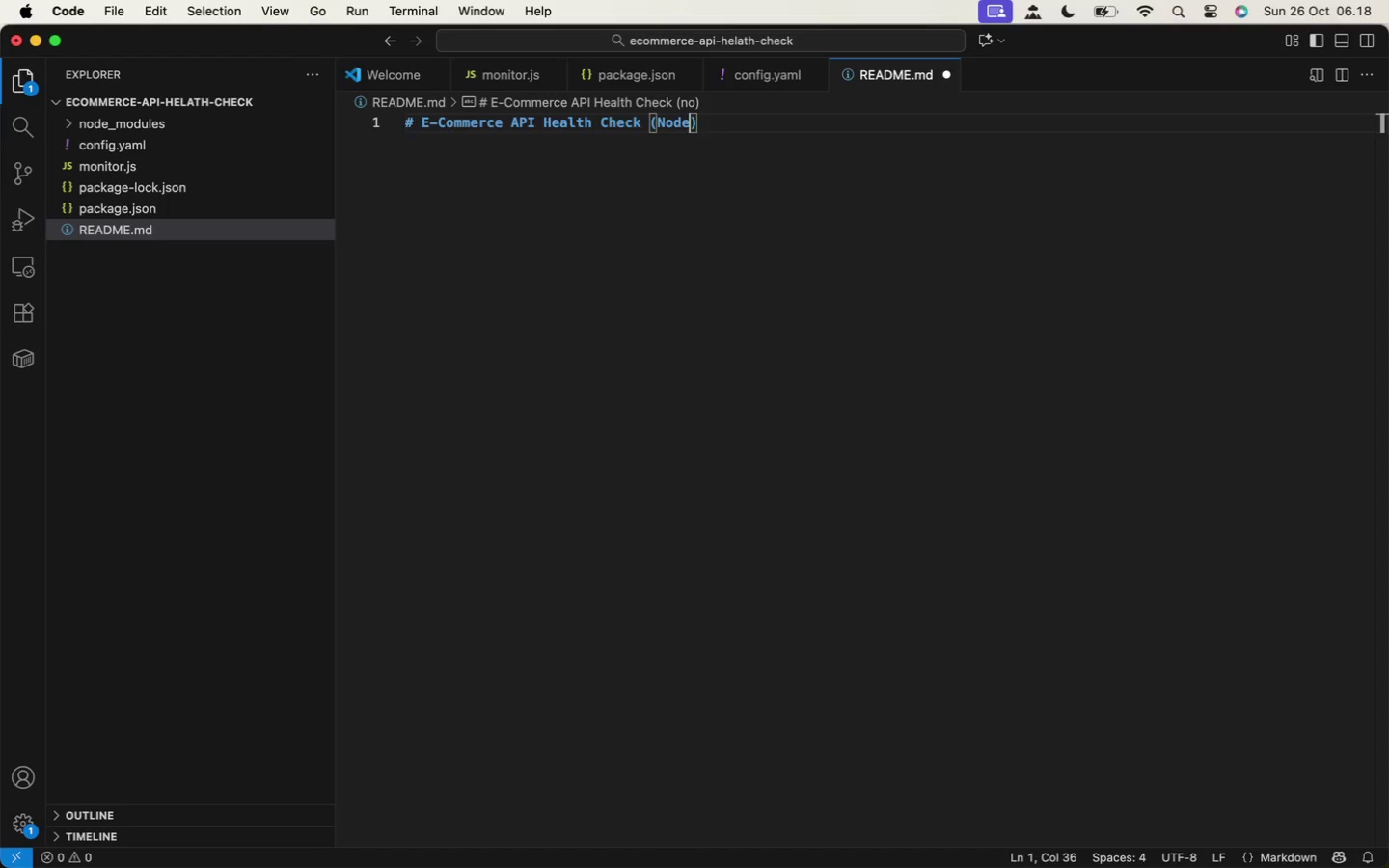 
key(ArrowRight)
 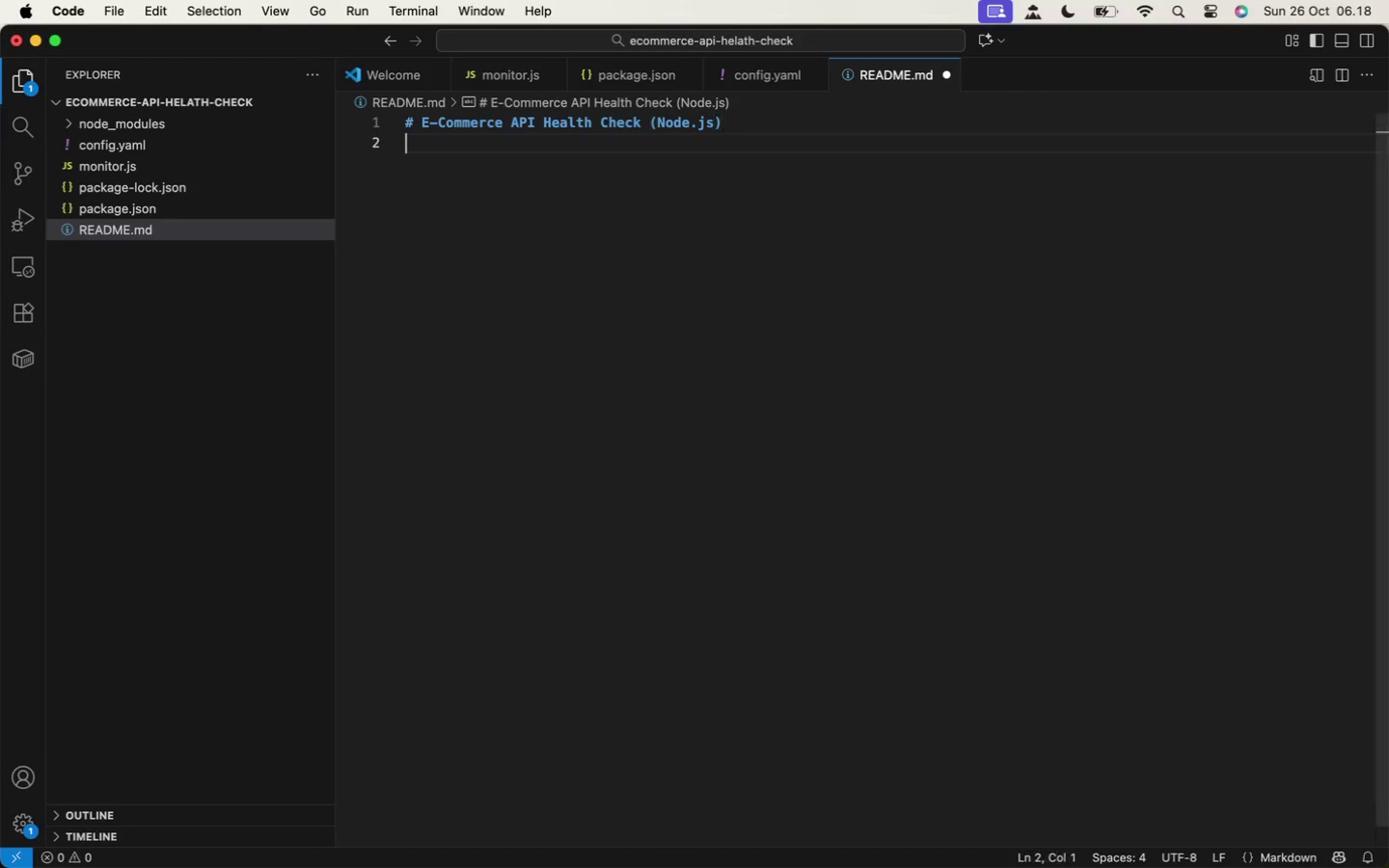 
key(Enter)
 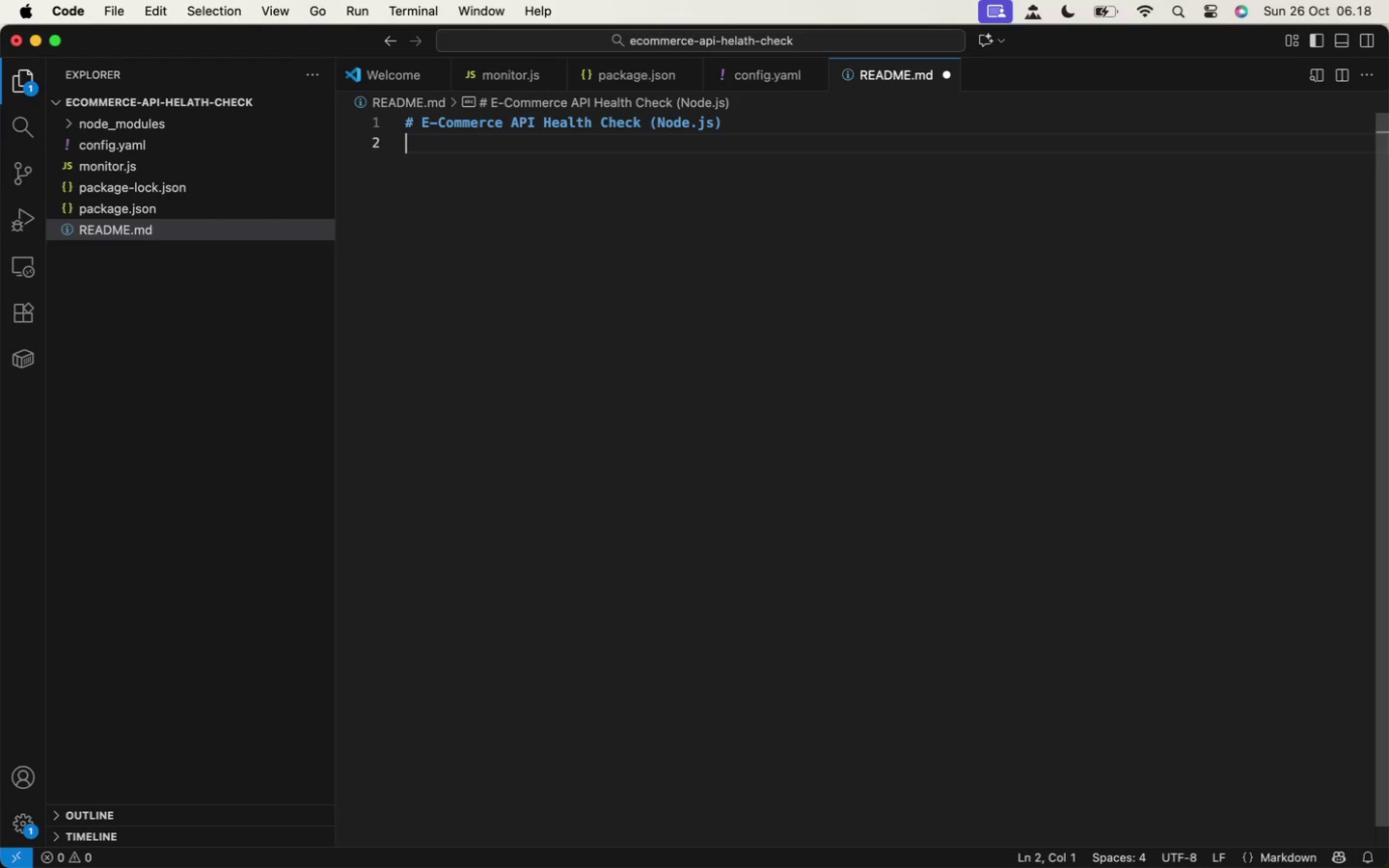 
key(Enter)
 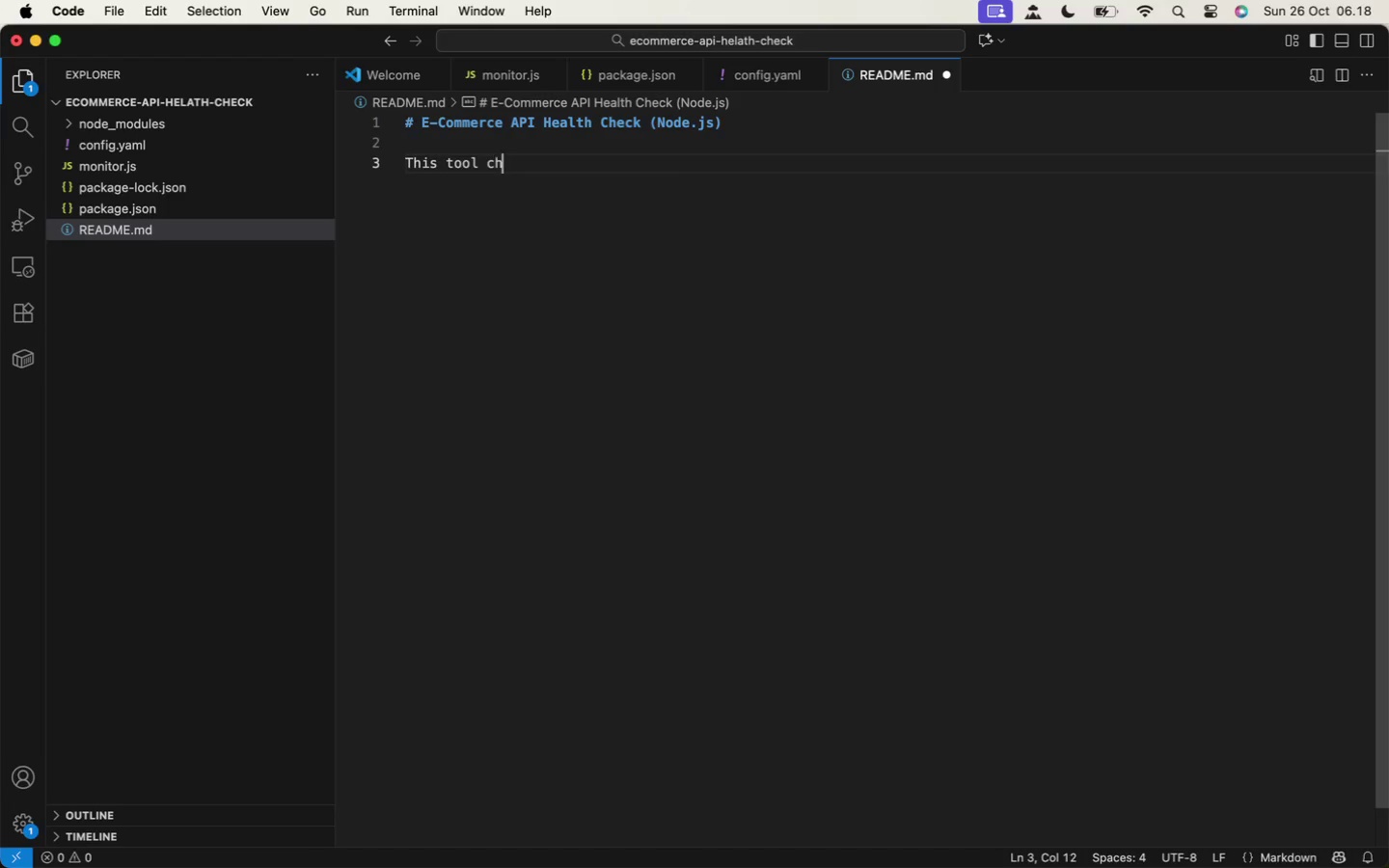 
type(This tool checks multiple API endpoints and send an email alert when failures)
 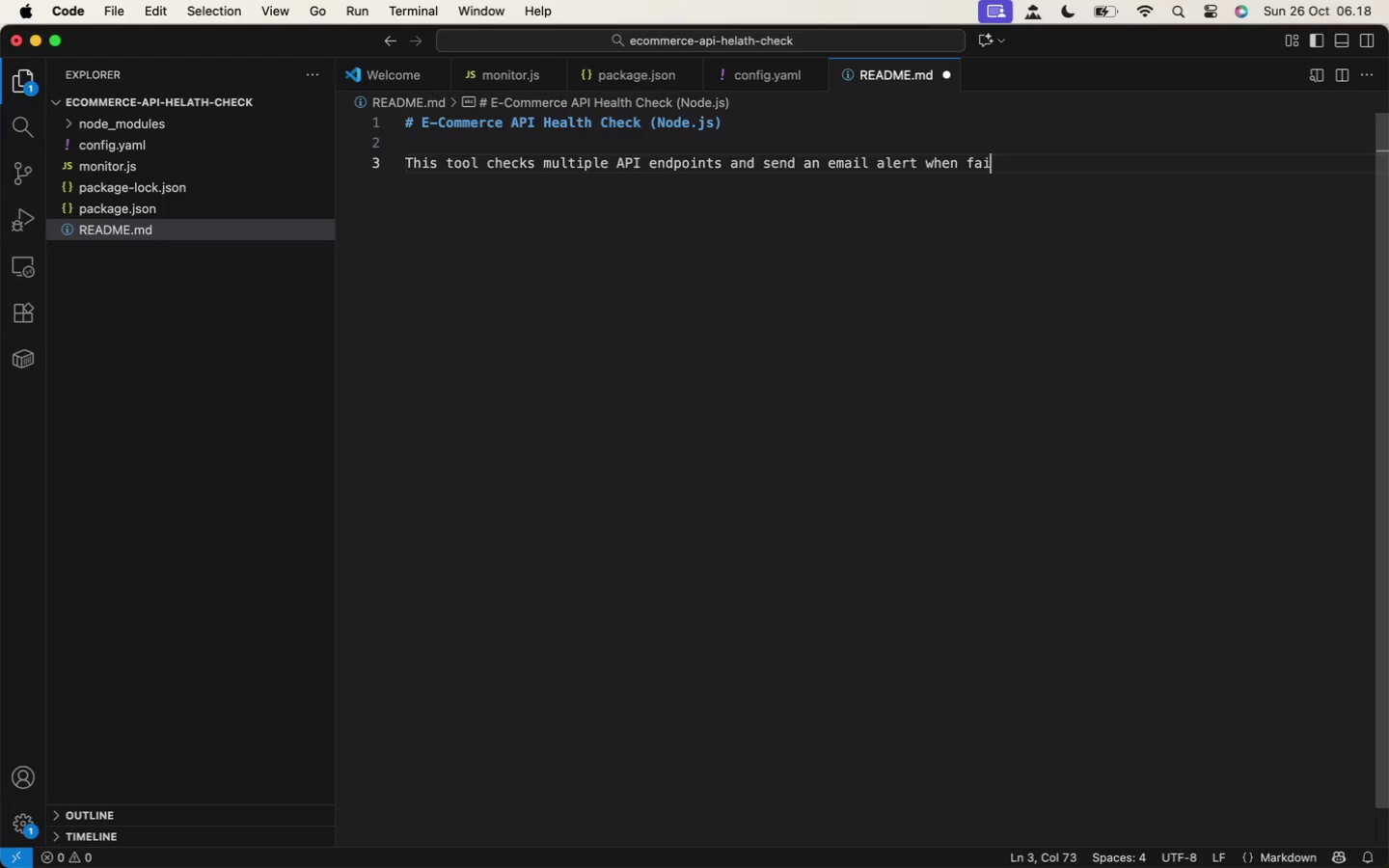 
type( are detected.)
 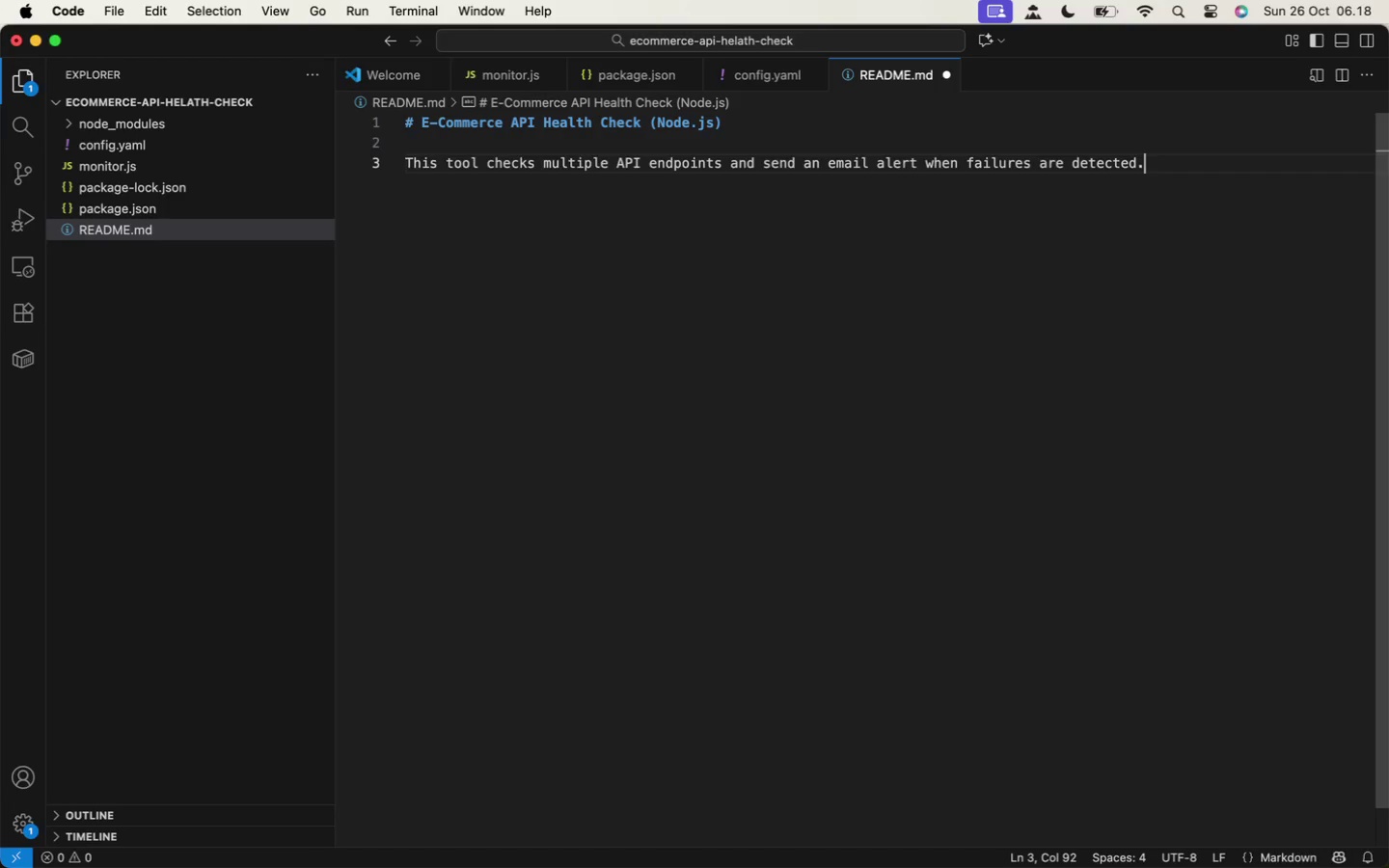 
key(Enter)
 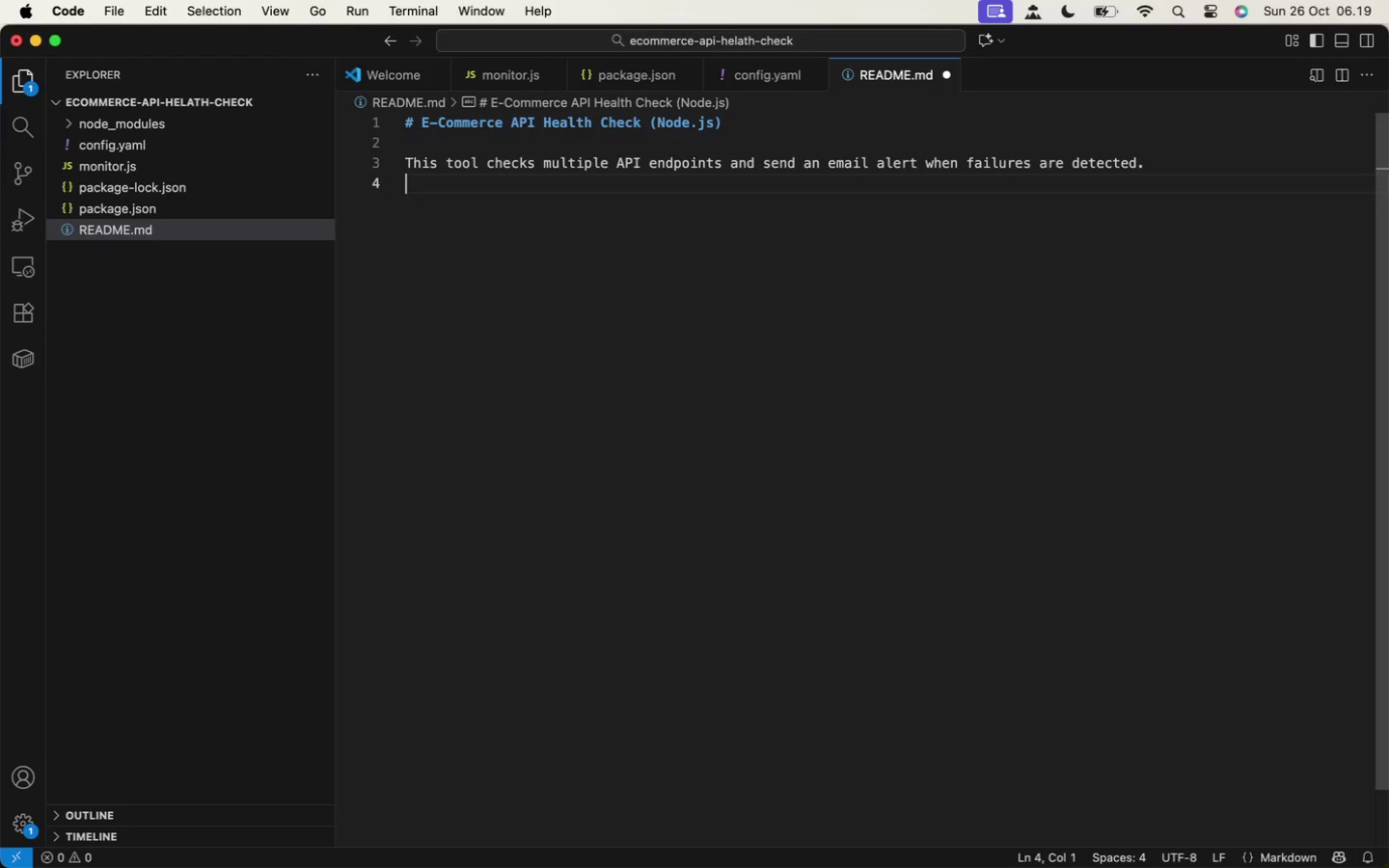 
wait(9.98)
 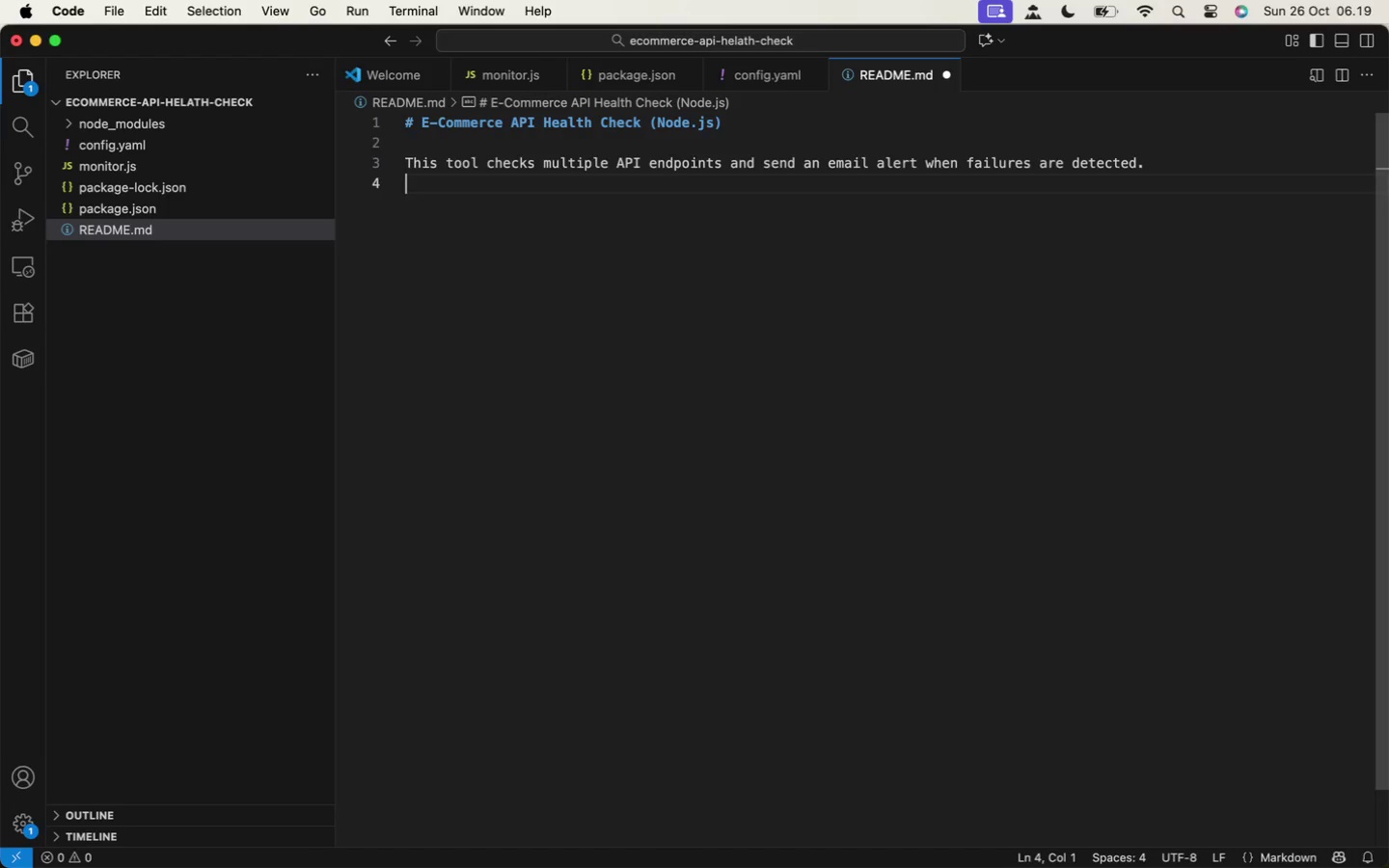 
key(Enter)
 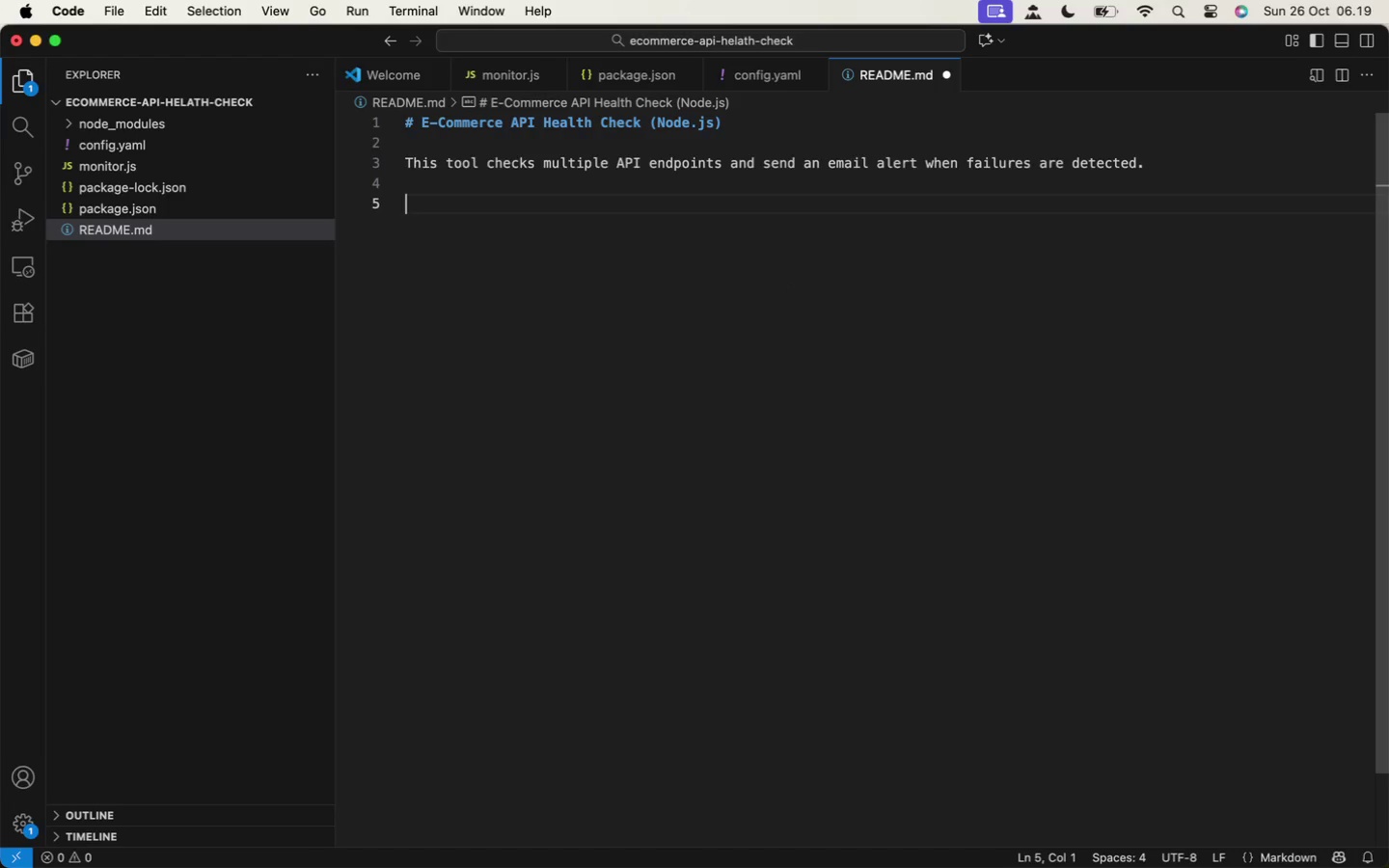 
type(## Feature)
 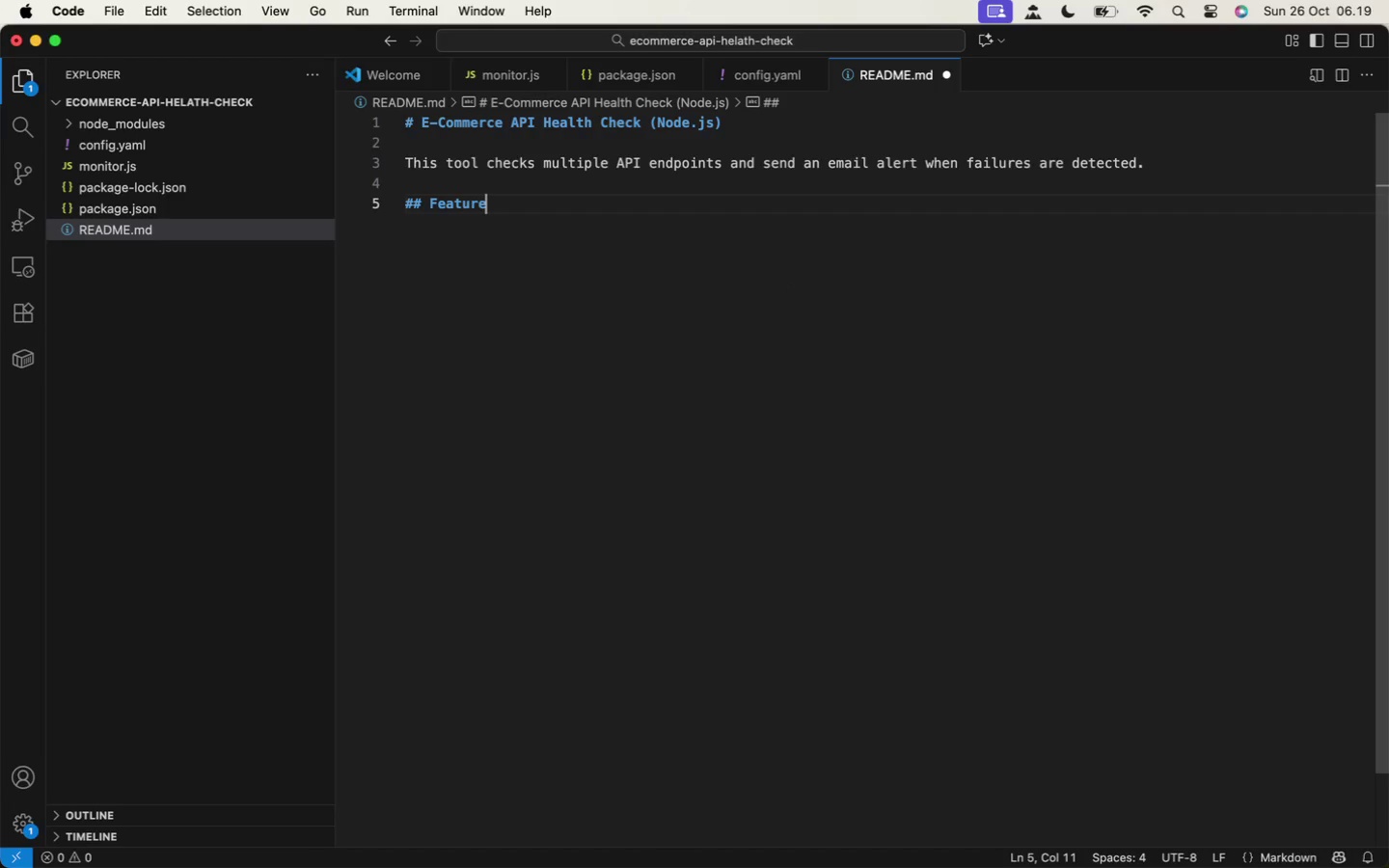 
key(Enter)
 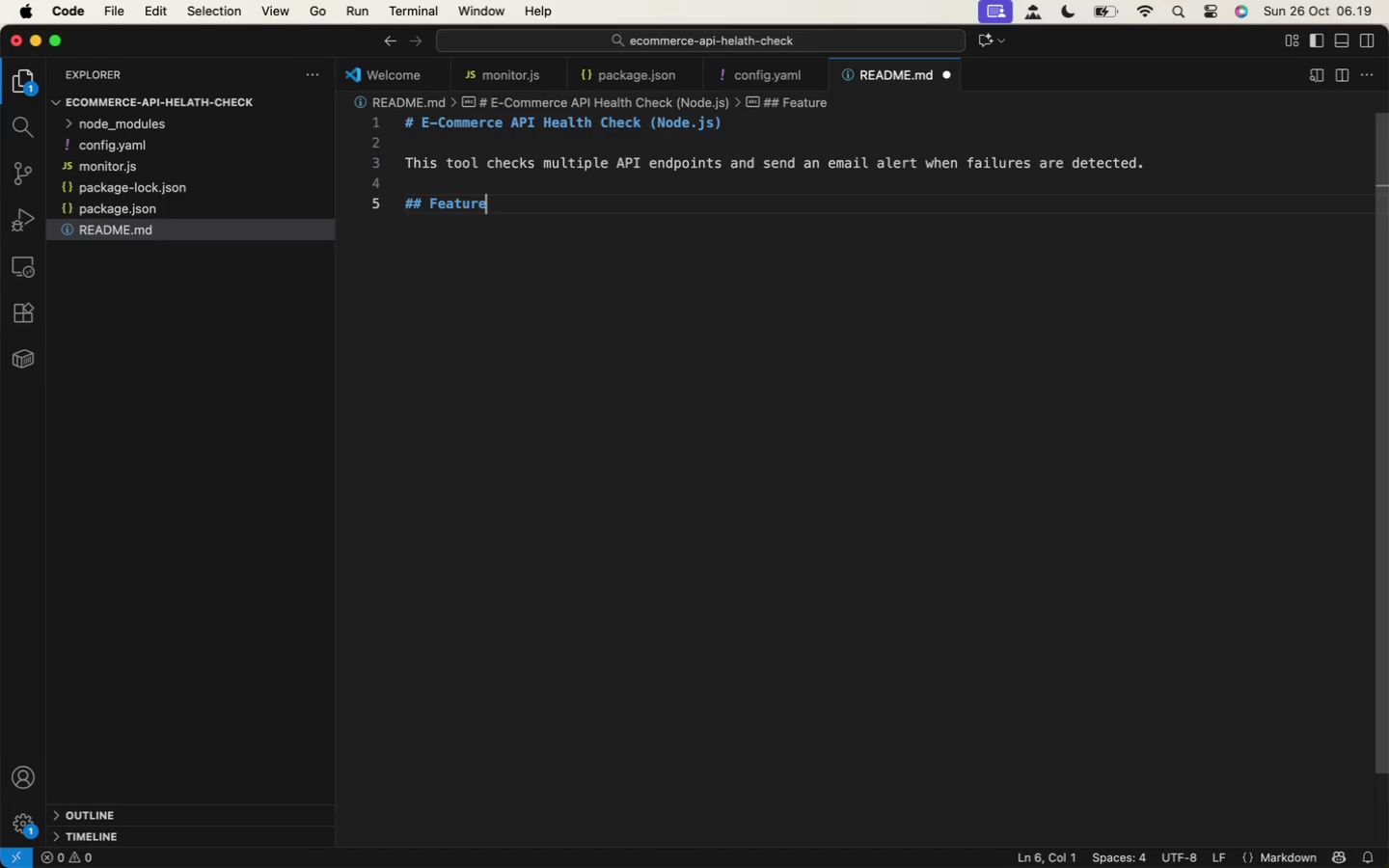 
key(Backspace)
 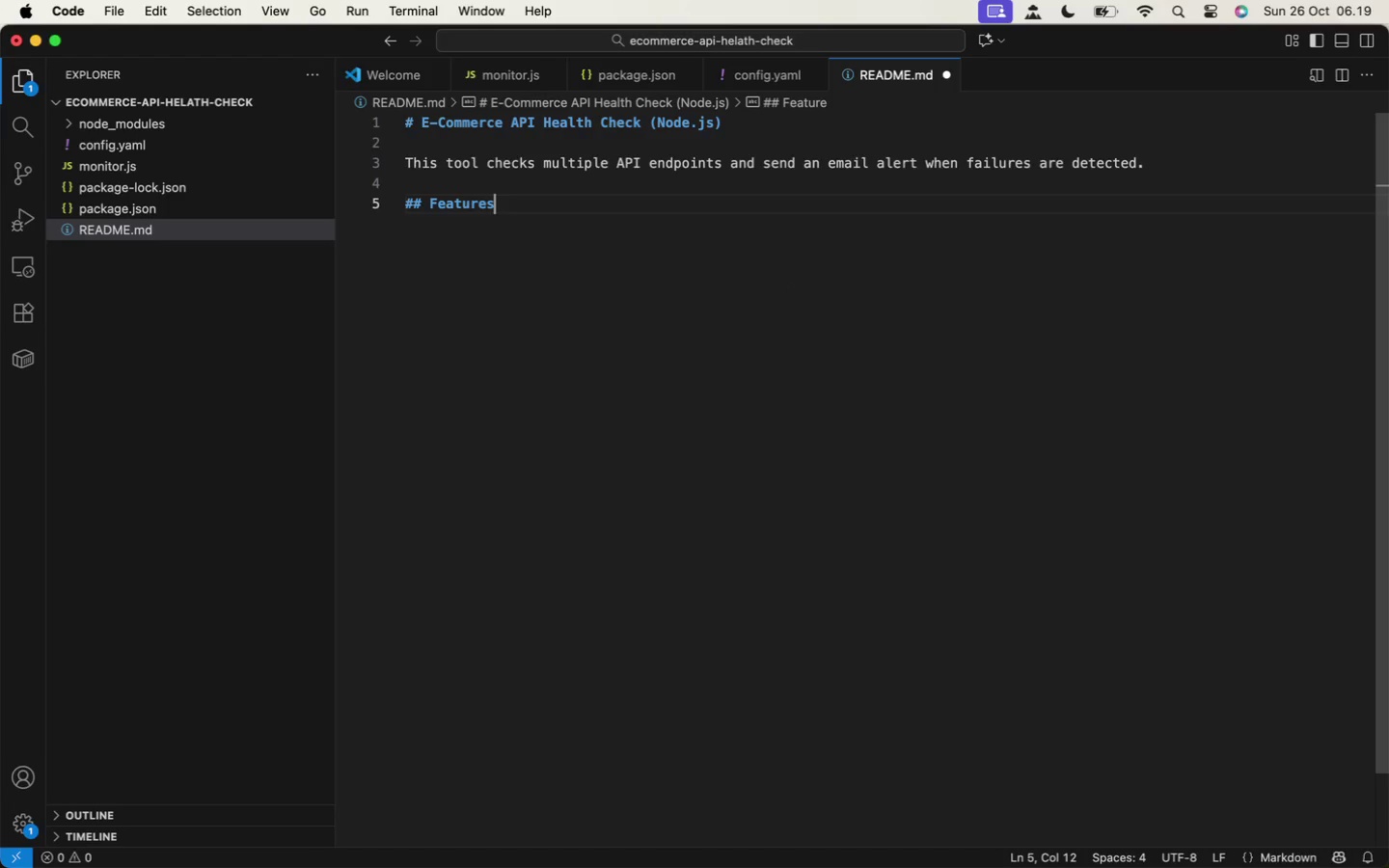 
key(S)
 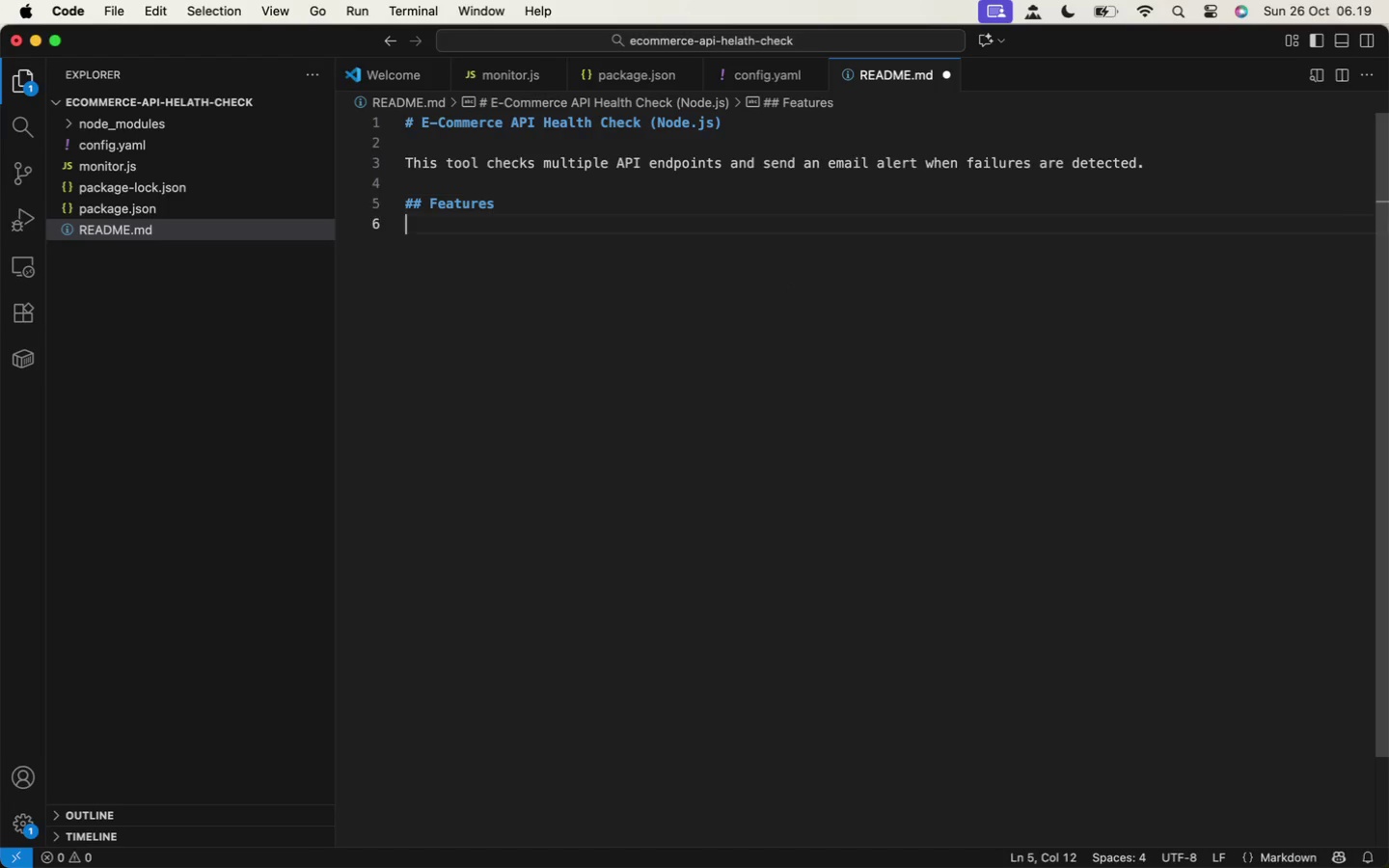 
key(Enter)
 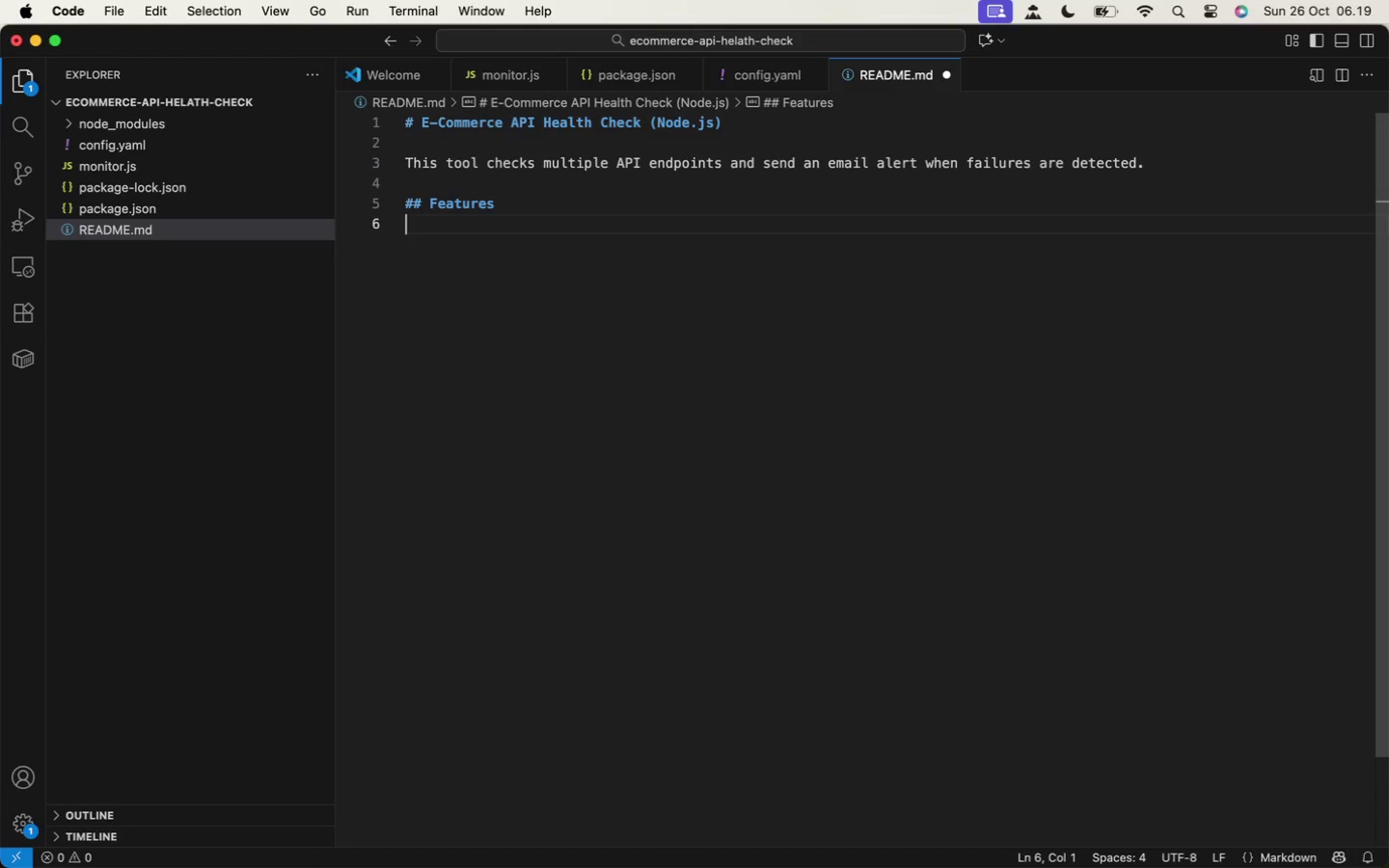 
type(- Read e)
key(Backspace)
key(Backspace)
type(s endpooi)
key(Backspace)
key(Backspace)
type(intes and alert setting)
 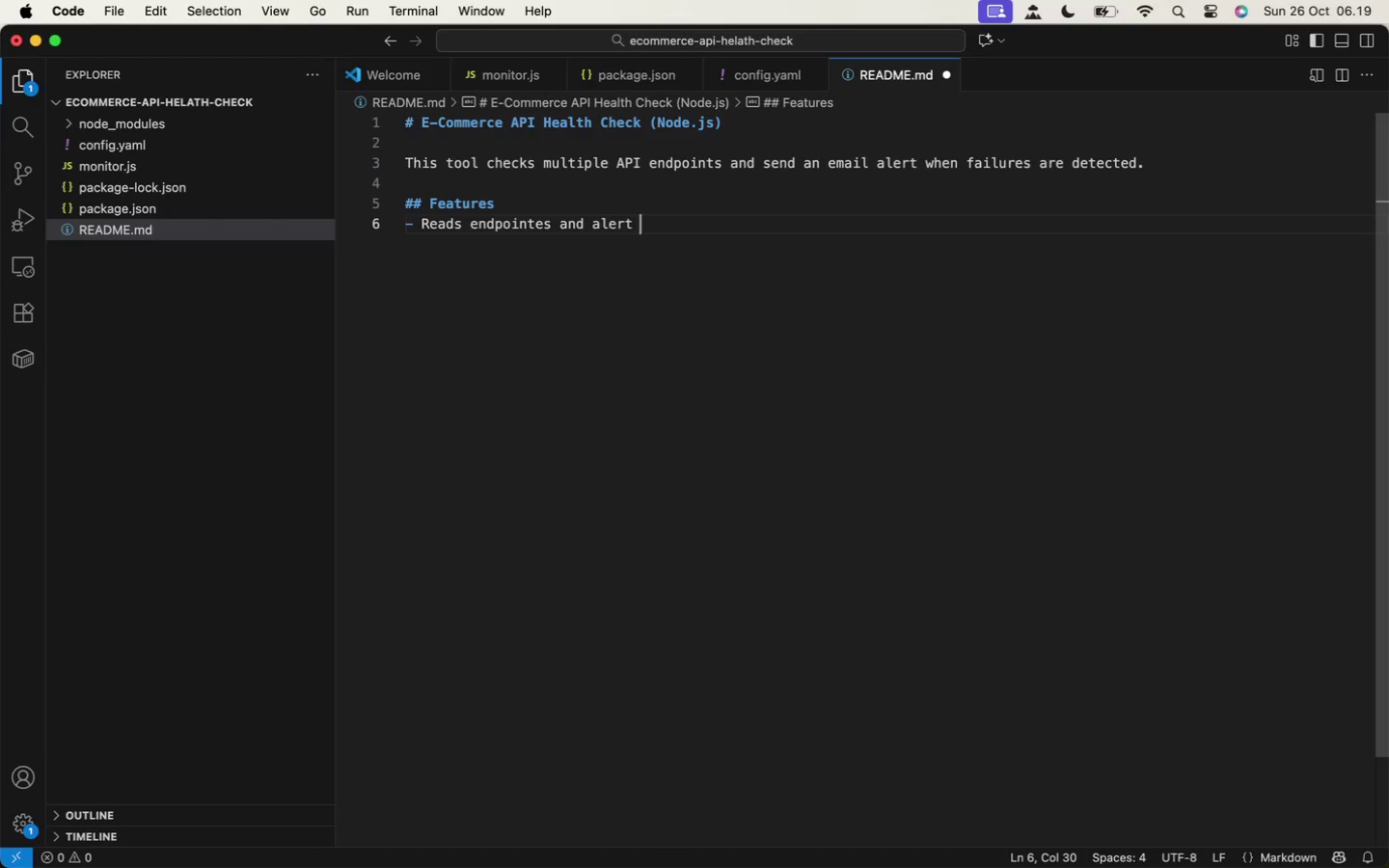 
type(s from a YAML file)
 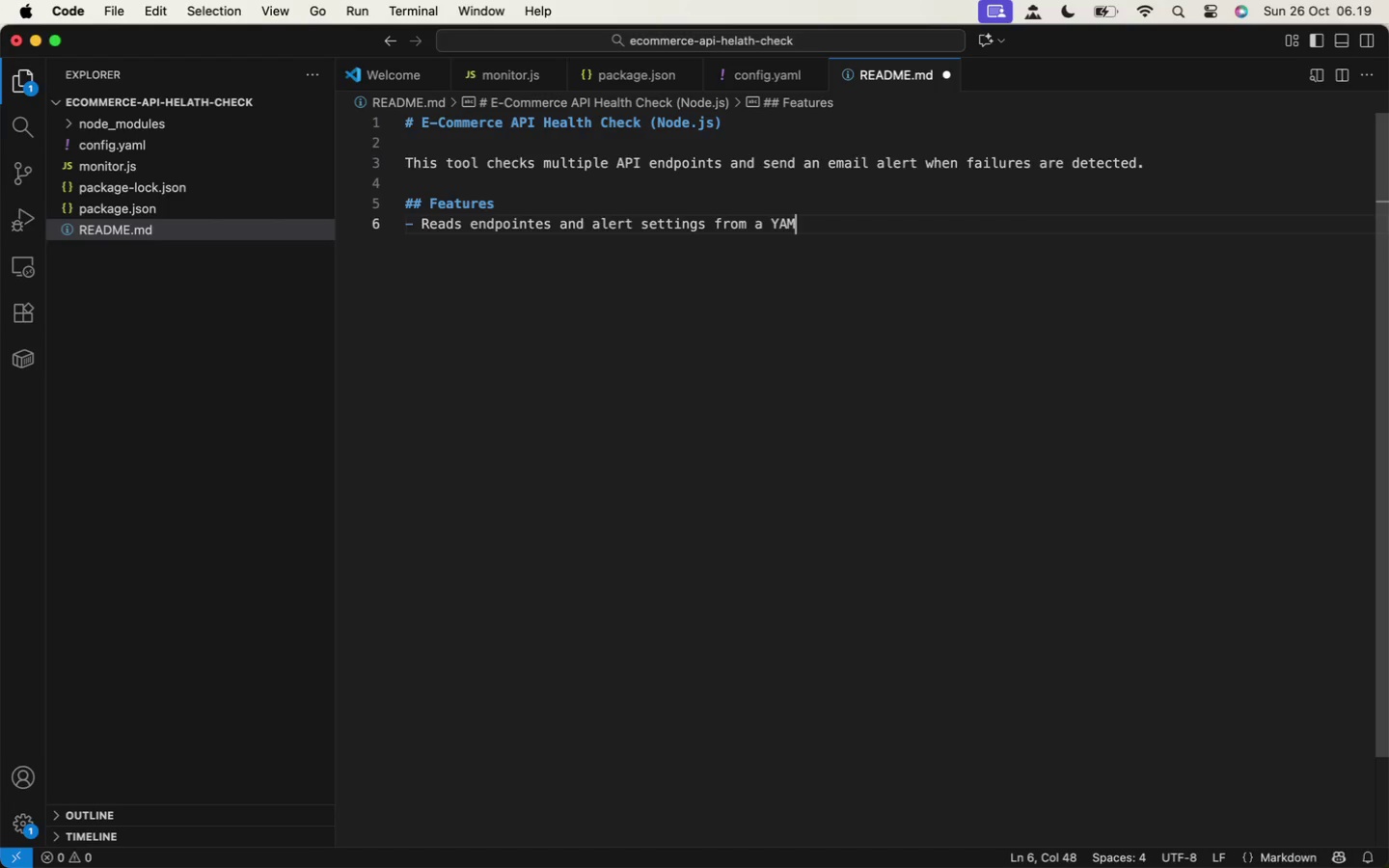 
 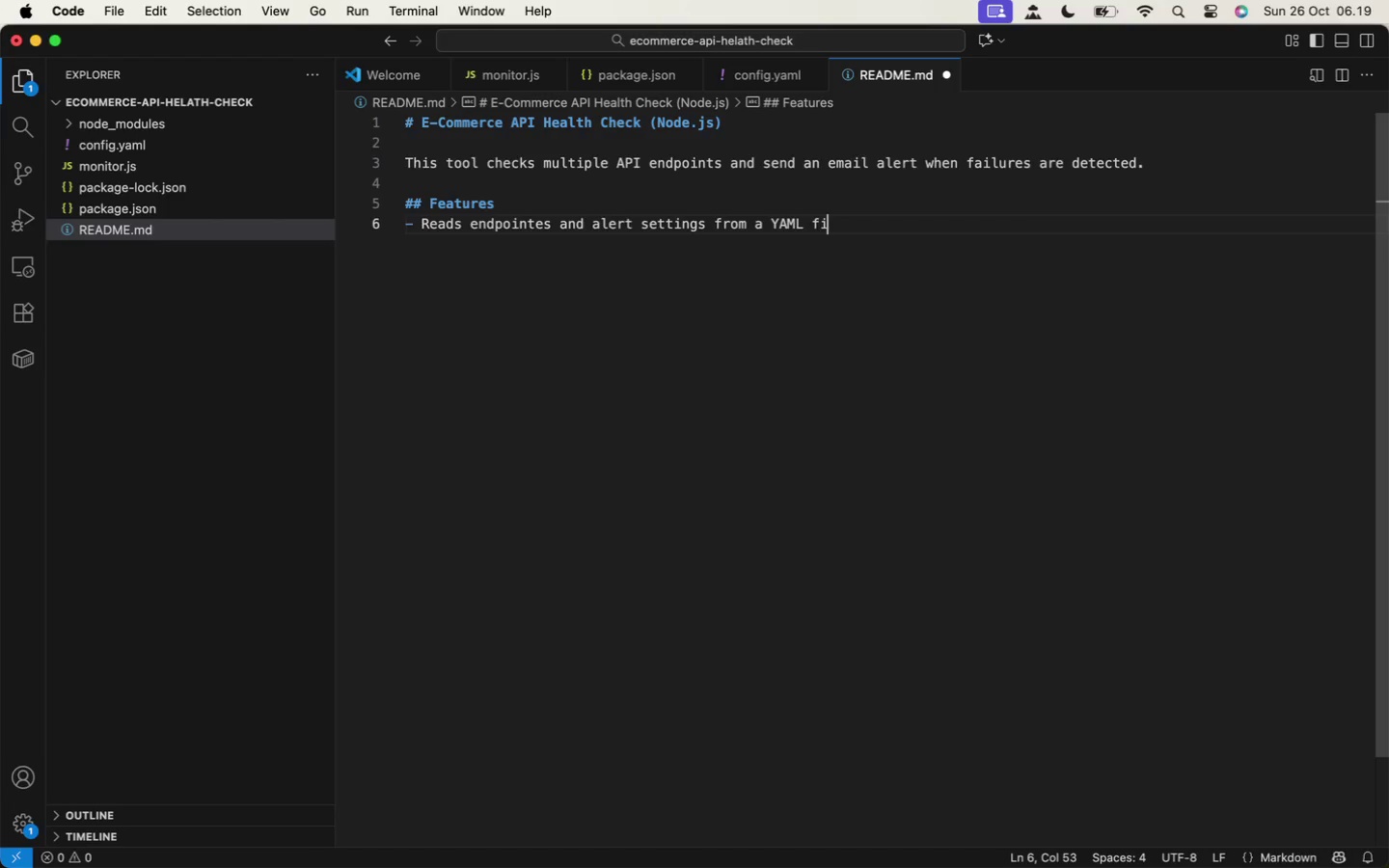 
key(Enter)
 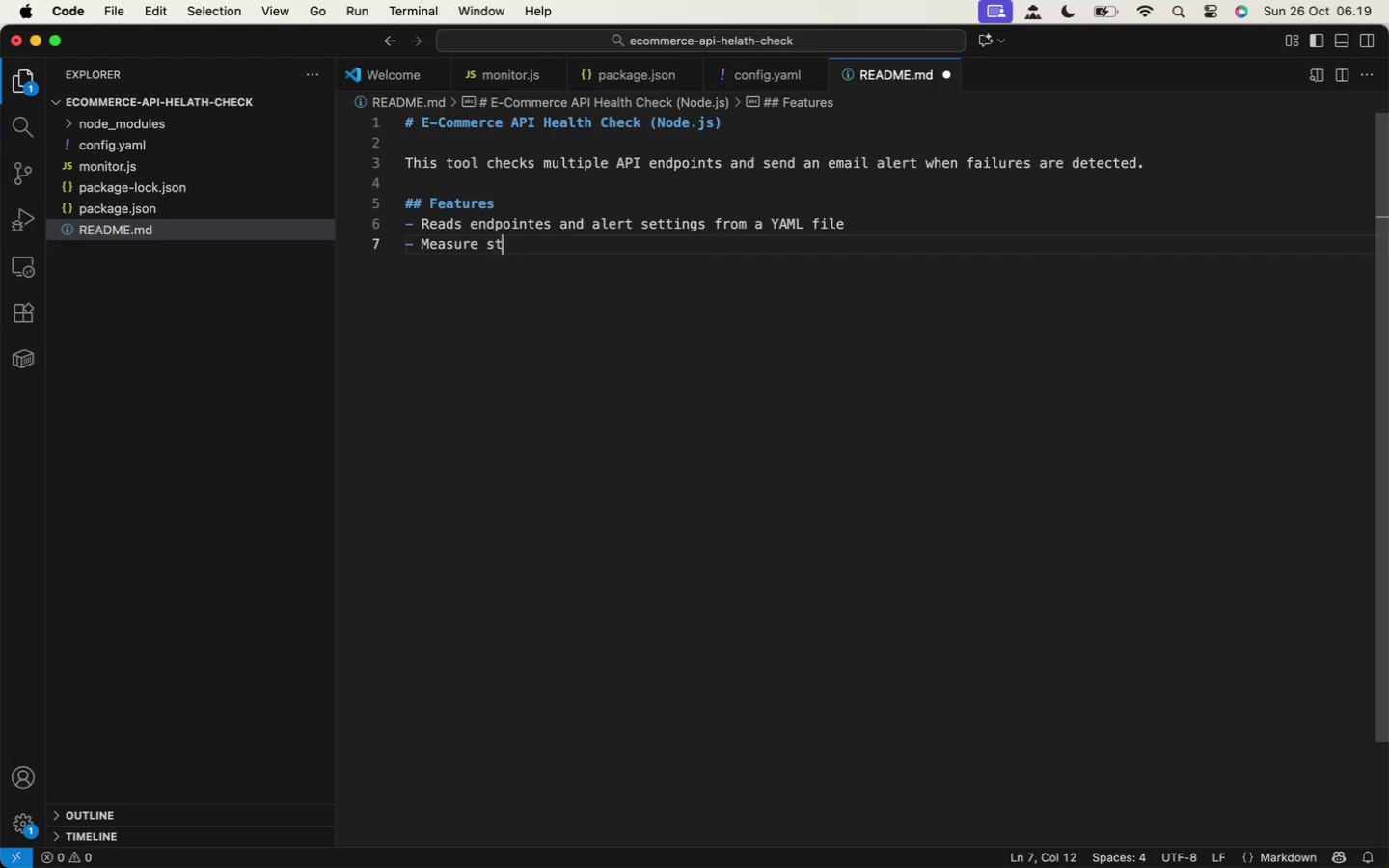 
type(- Measure status code)
key(Backspace)
key(Backspace)
key(Backspace)
key(Backspace)
type(s status code )
key(Backspace)
type(s, response, time, and optional JSON content)
 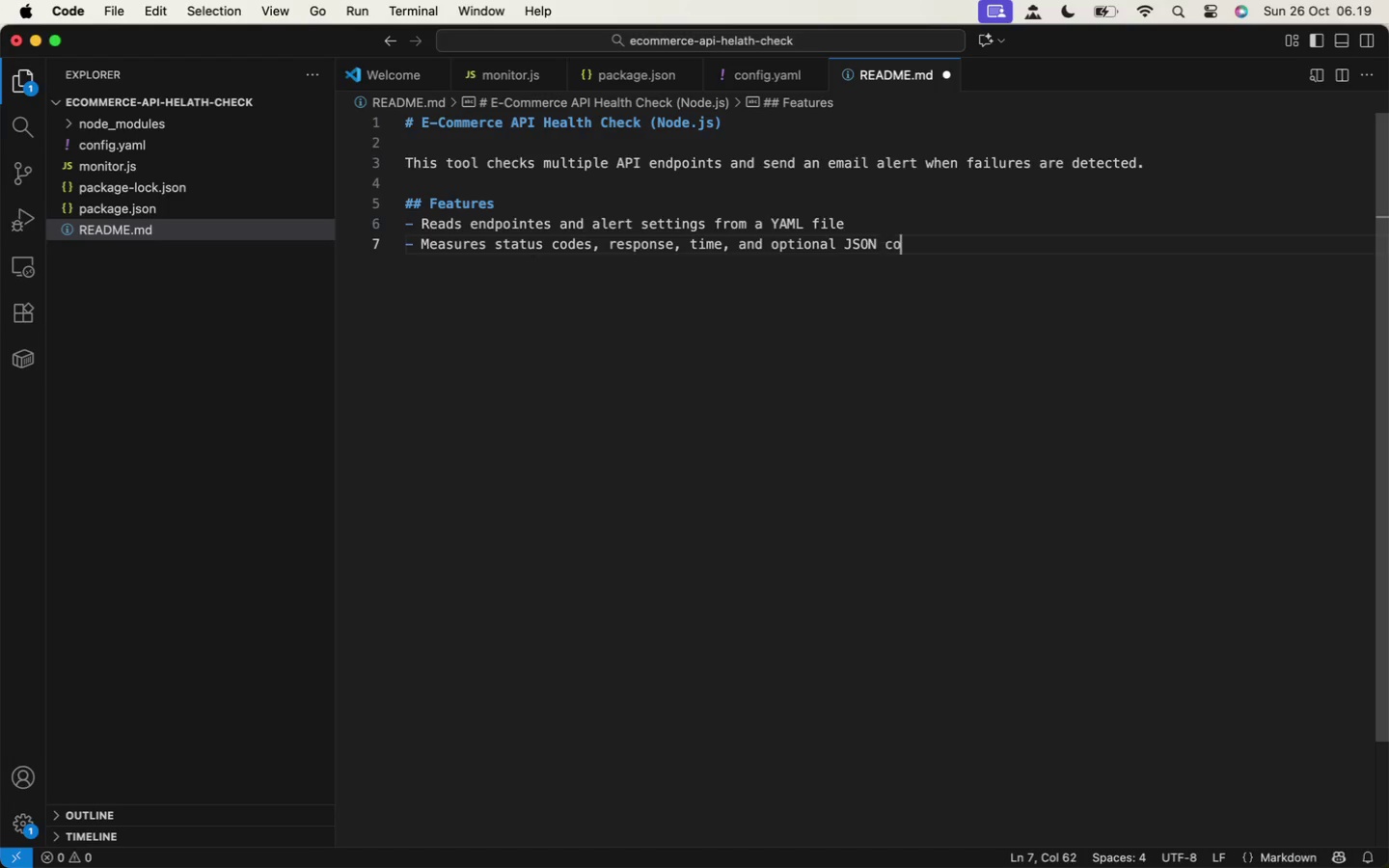 
 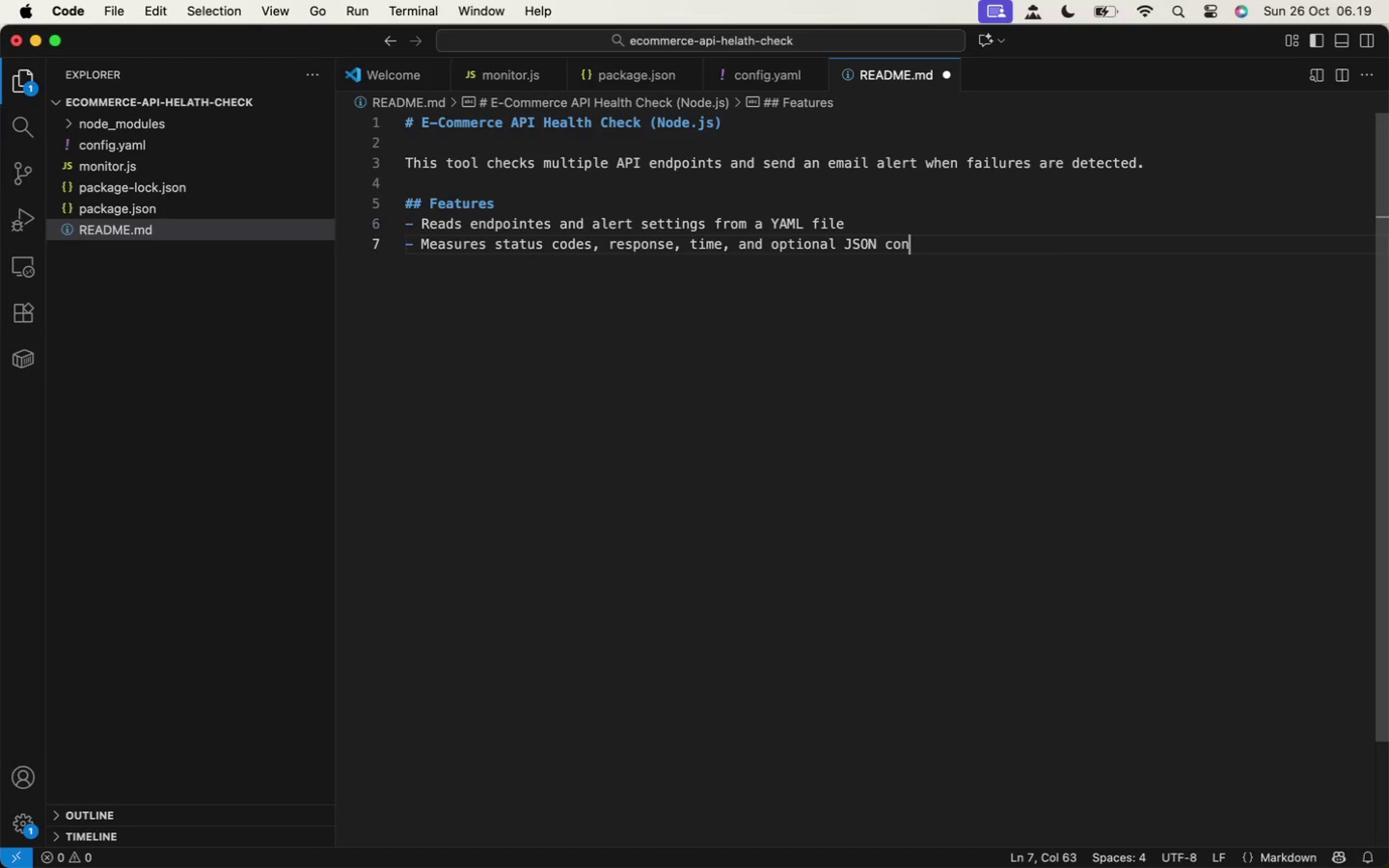 
key(Enter)
 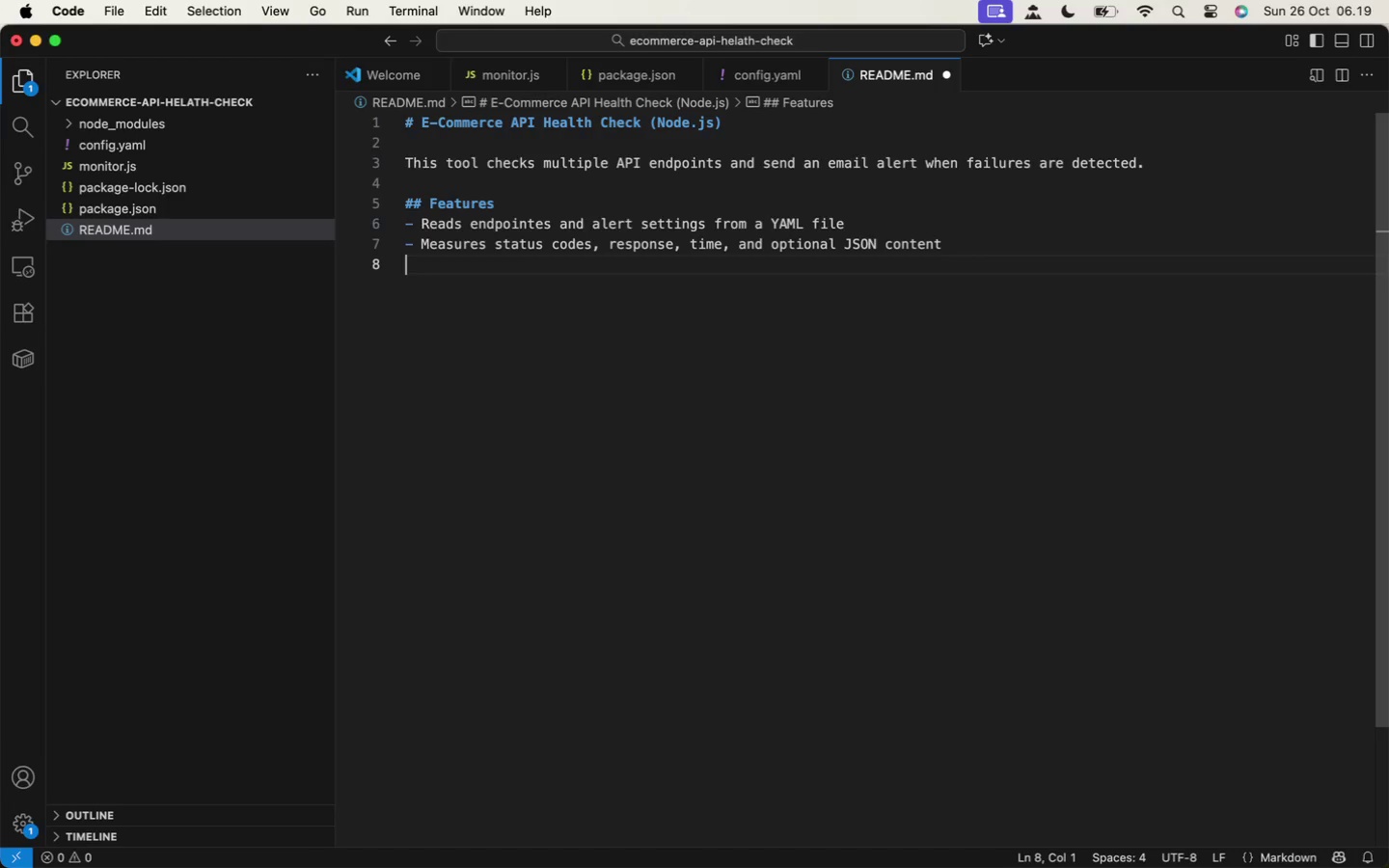 
type(- Sends alert email via SMTP (Nodemailer)
 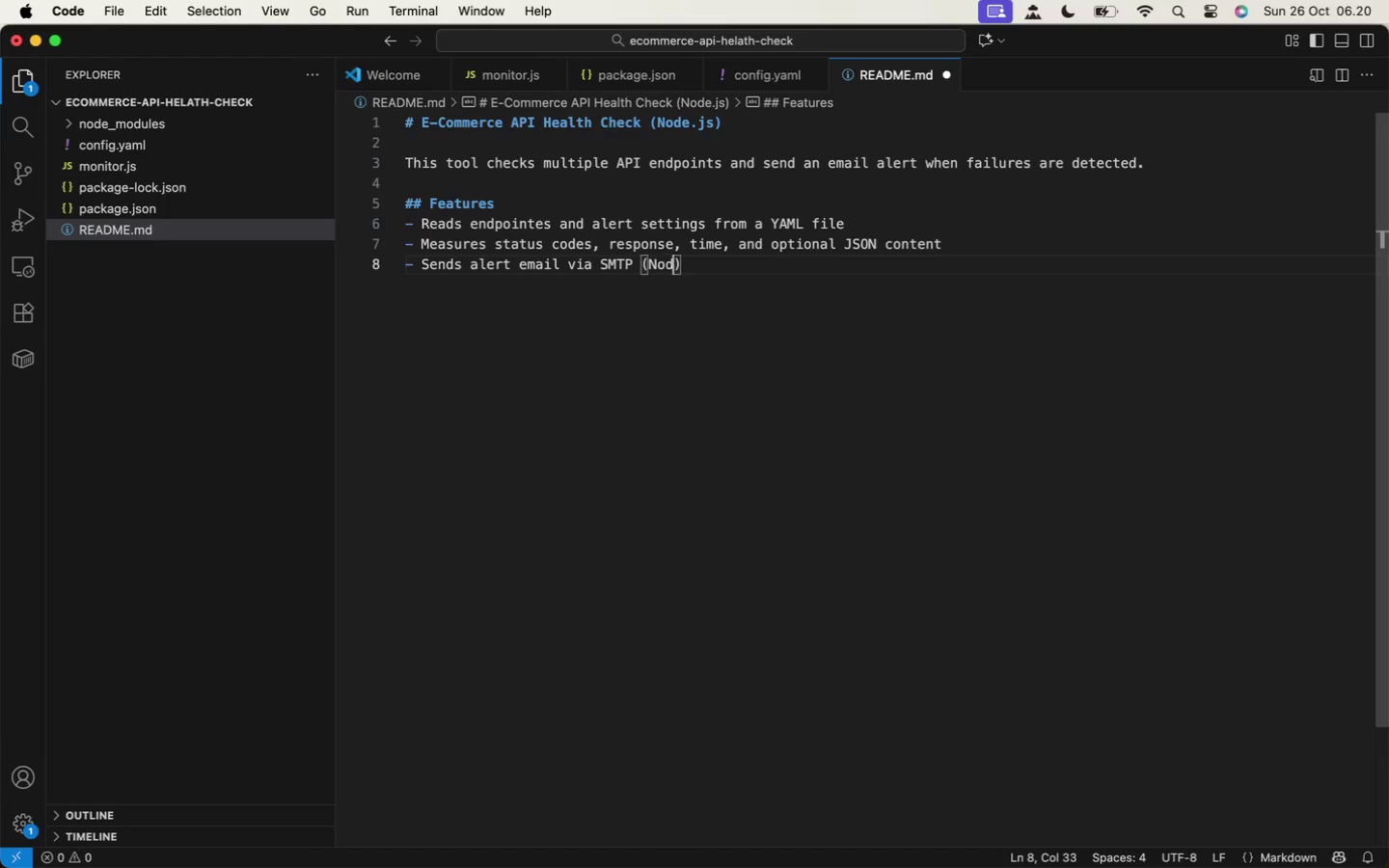 
key(ArrowRight)
 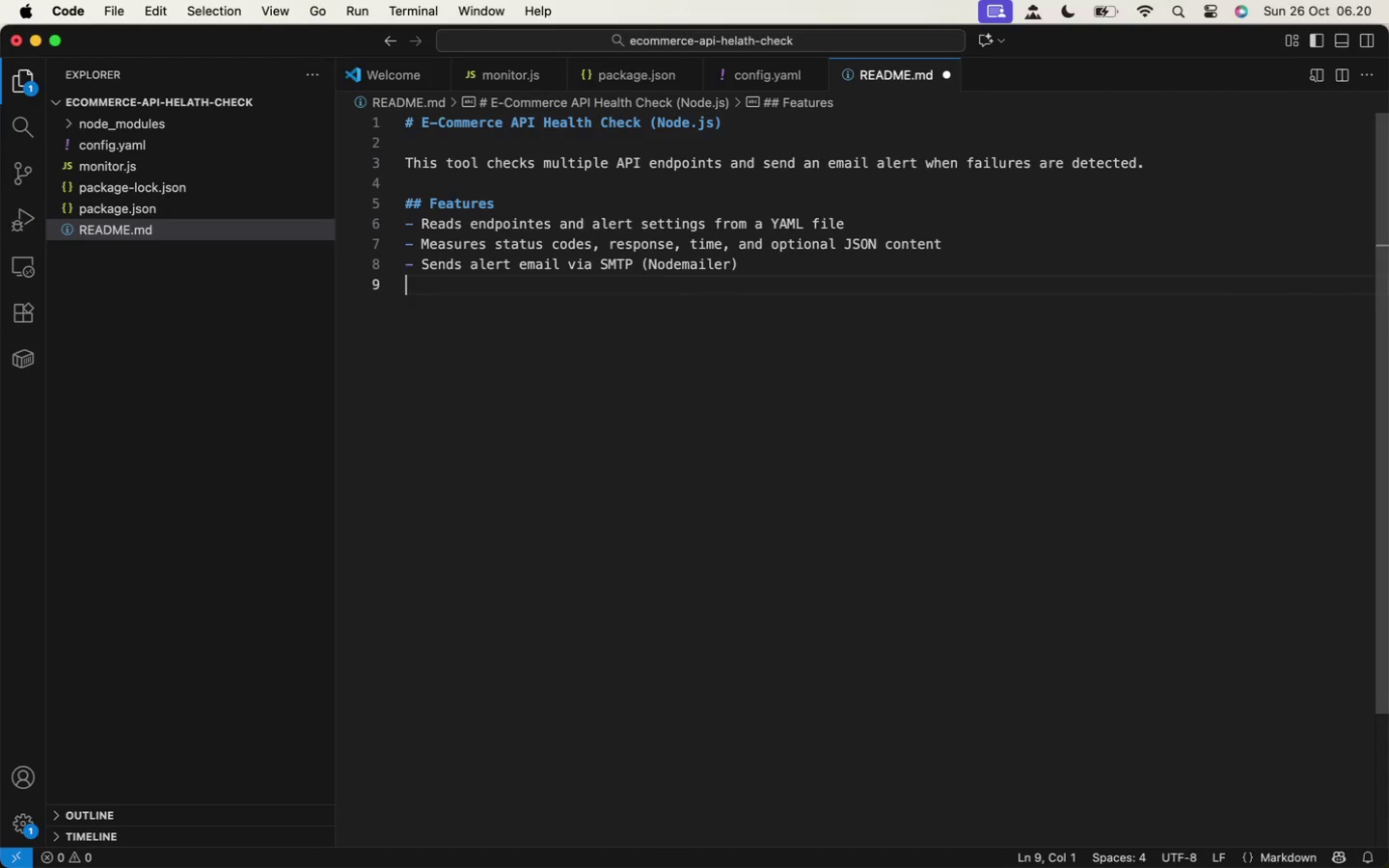 
key(Enter)
 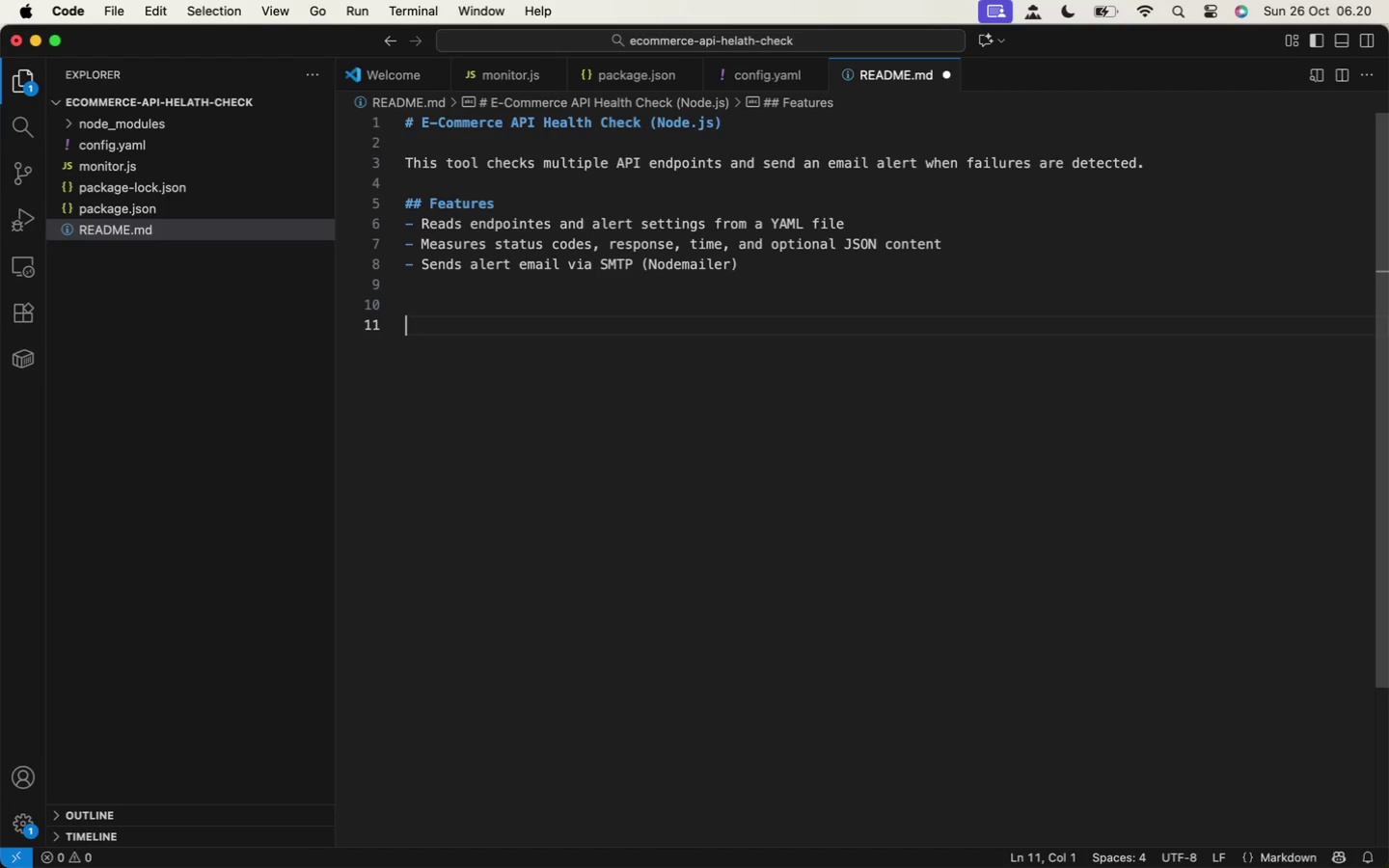 
key(Enter)
 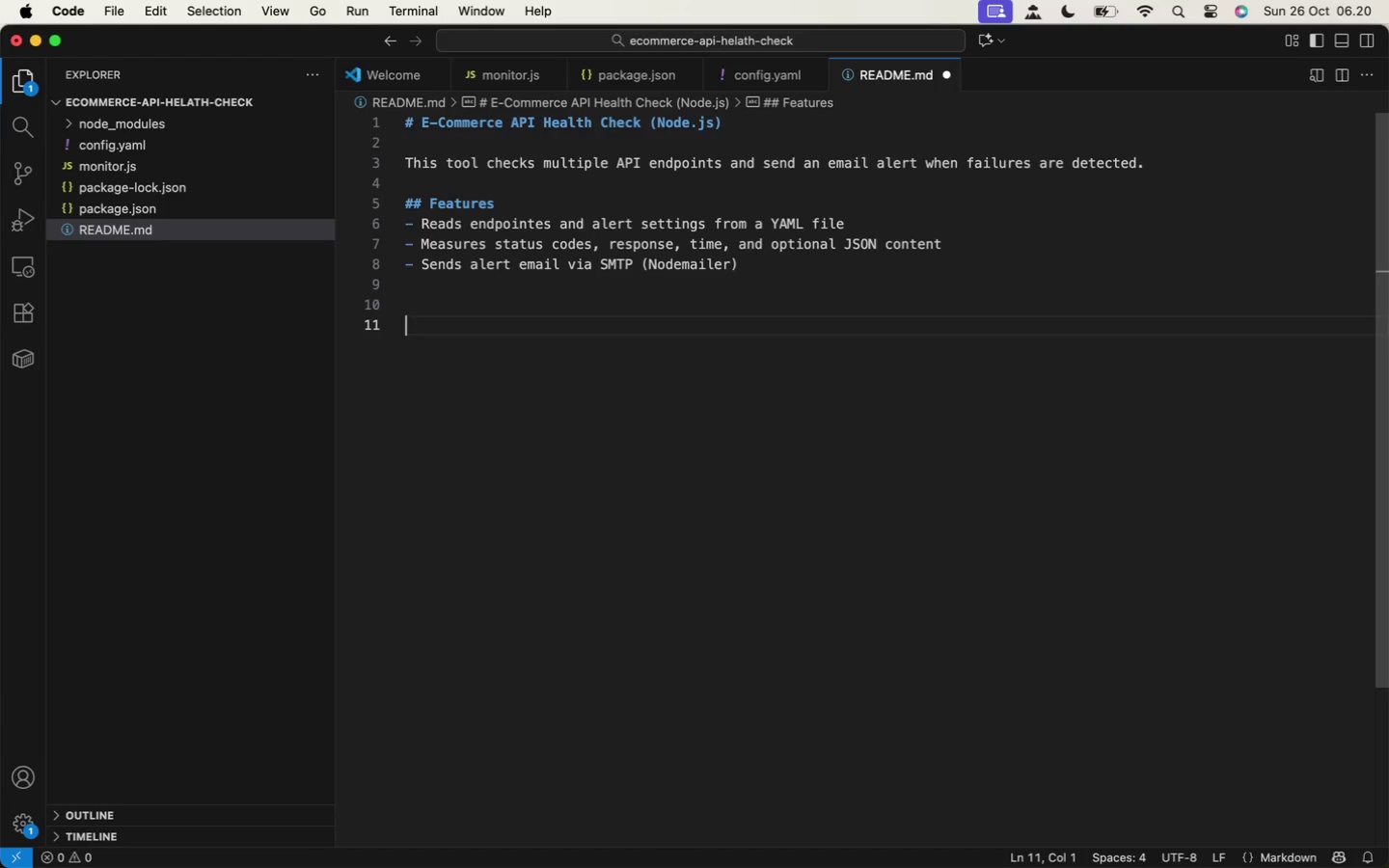 
key(Enter)
 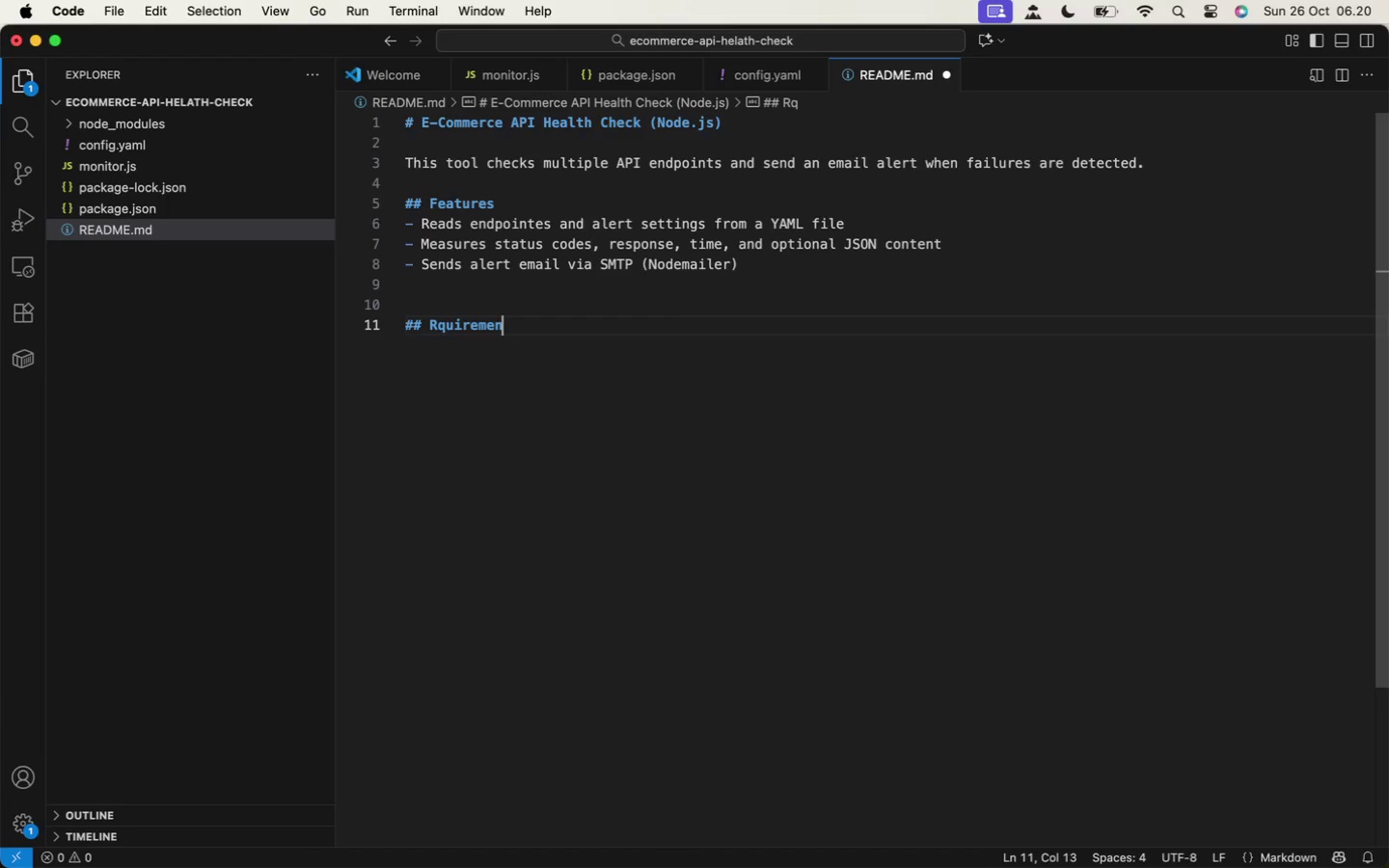 
type(## Rquirements)
 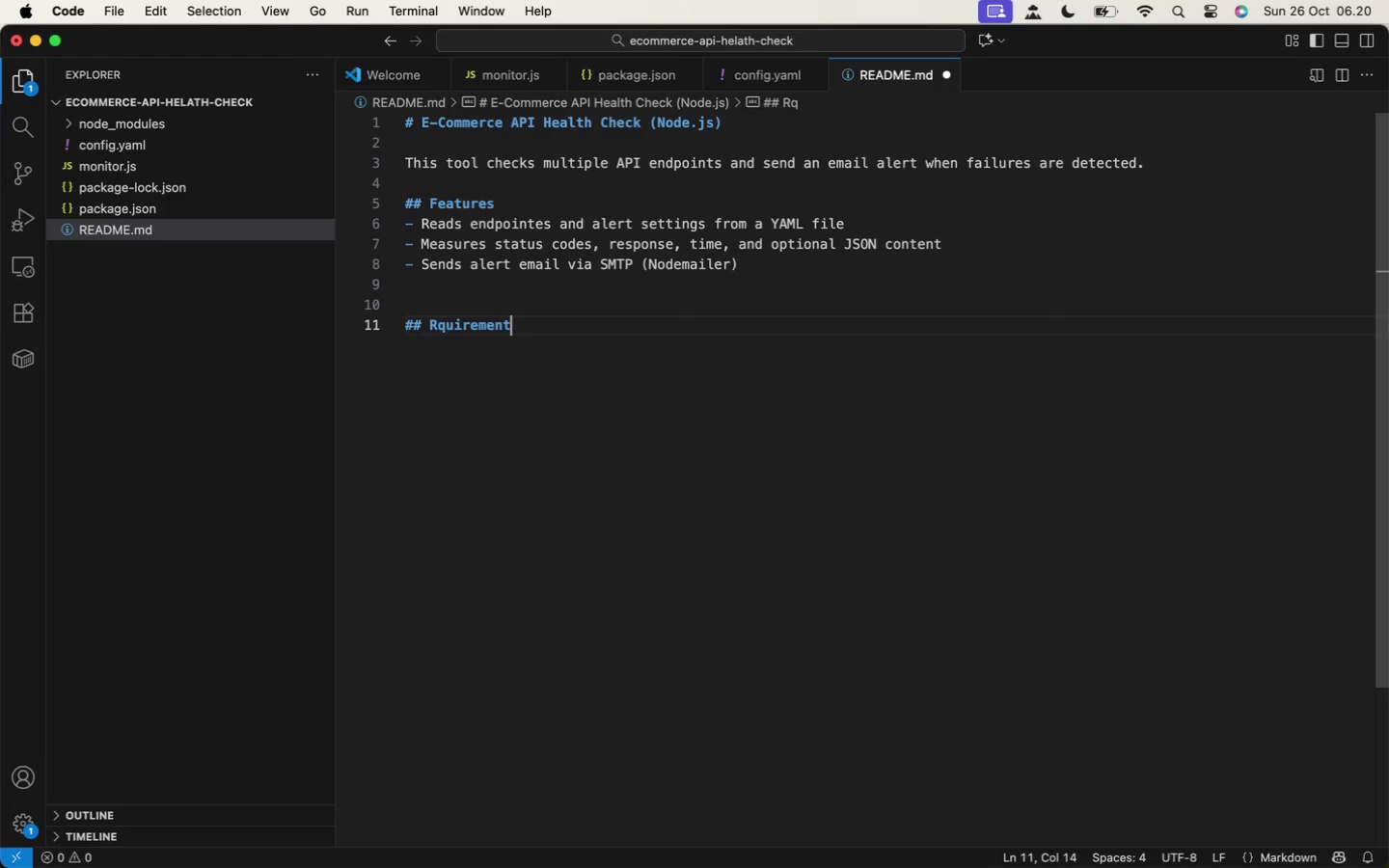 
key(Enter)
 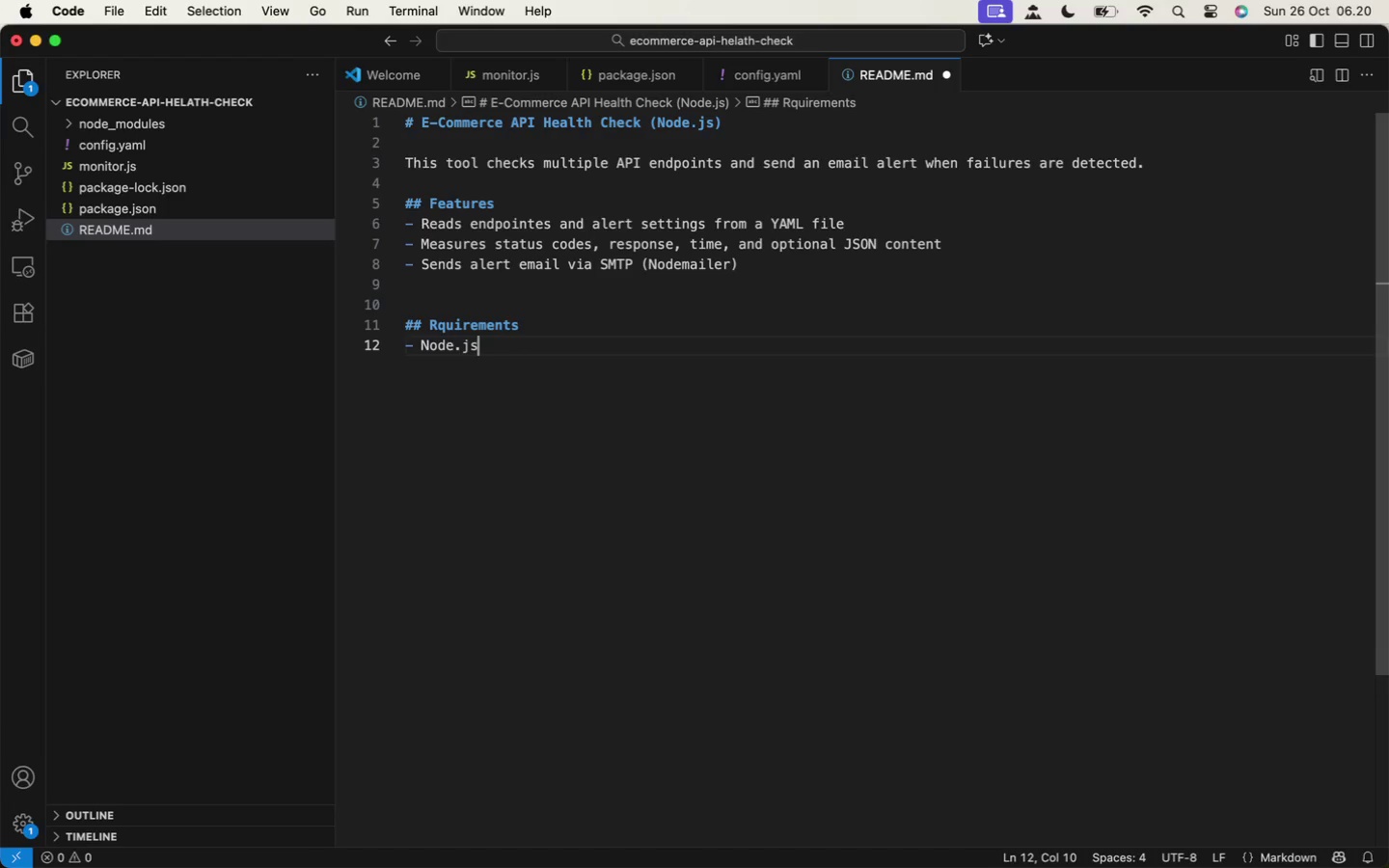 
type(- Node.js 18+)
 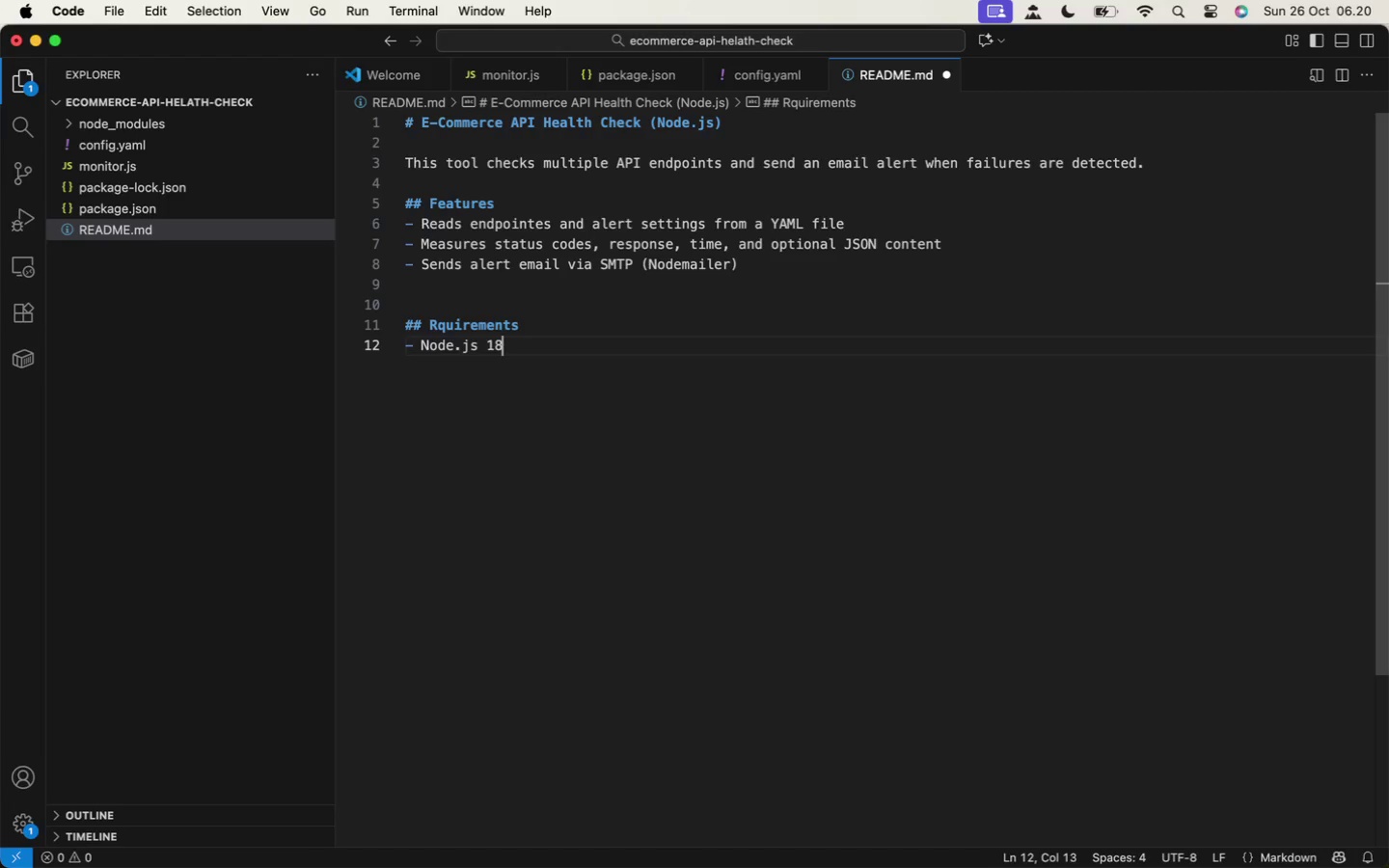 
key(Enter)
 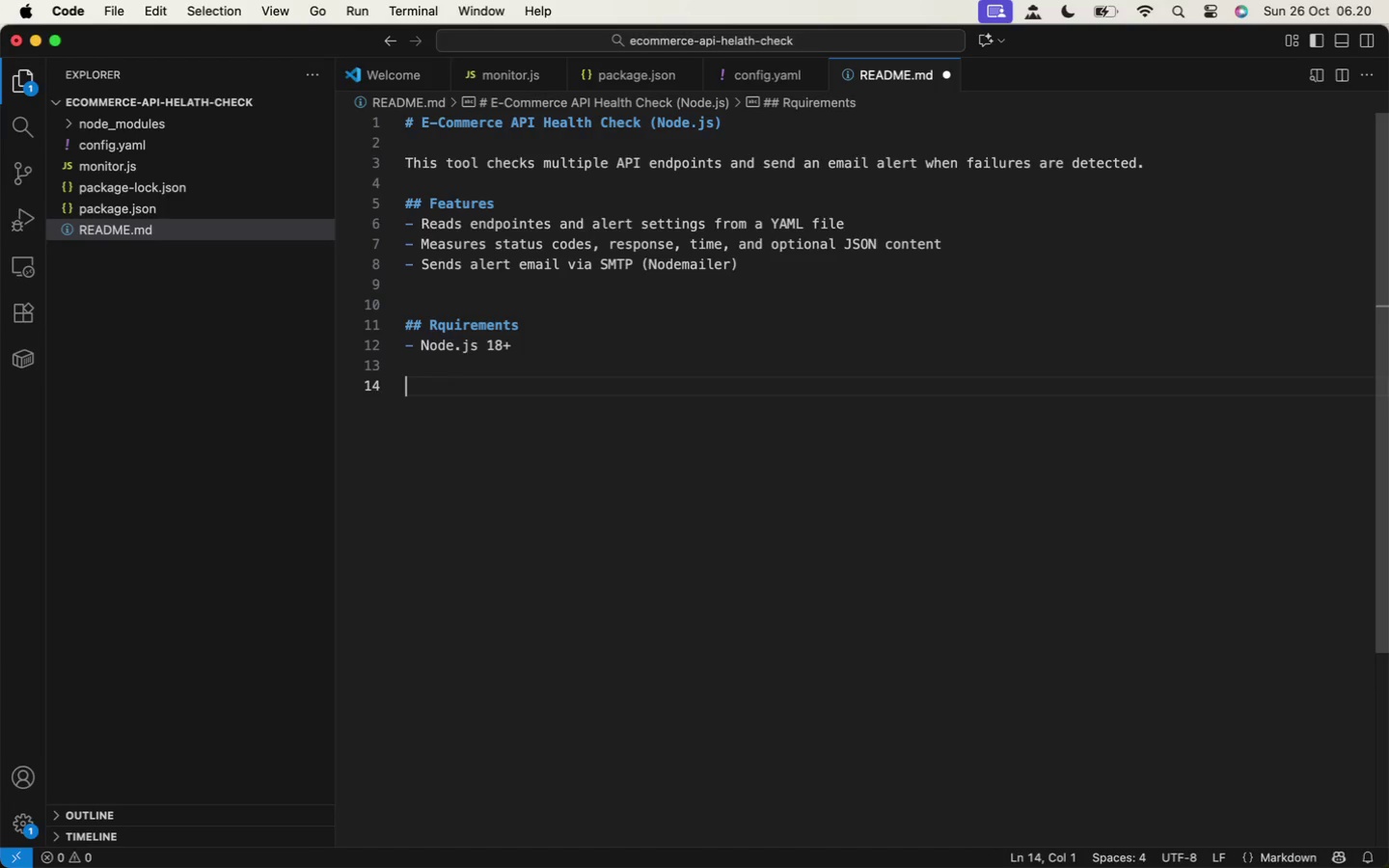 
key(Enter)
 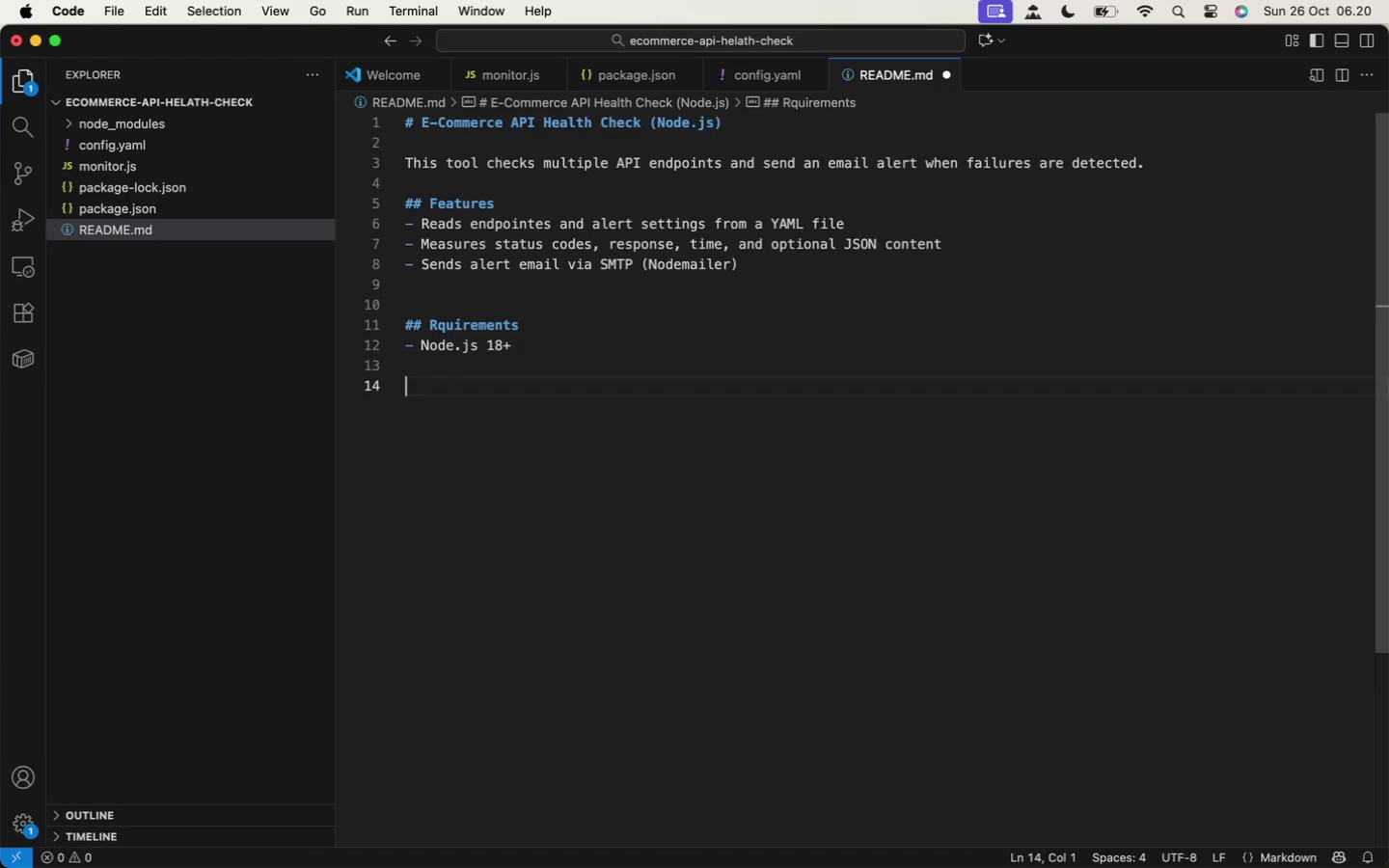 
type(Install)
key(Backspace)
key(Backspace)
key(Backspace)
key(Backspace)
type(## )
key(Backspace)
key(Backspace)
key(Backspace)
type(Install dependencies:)
 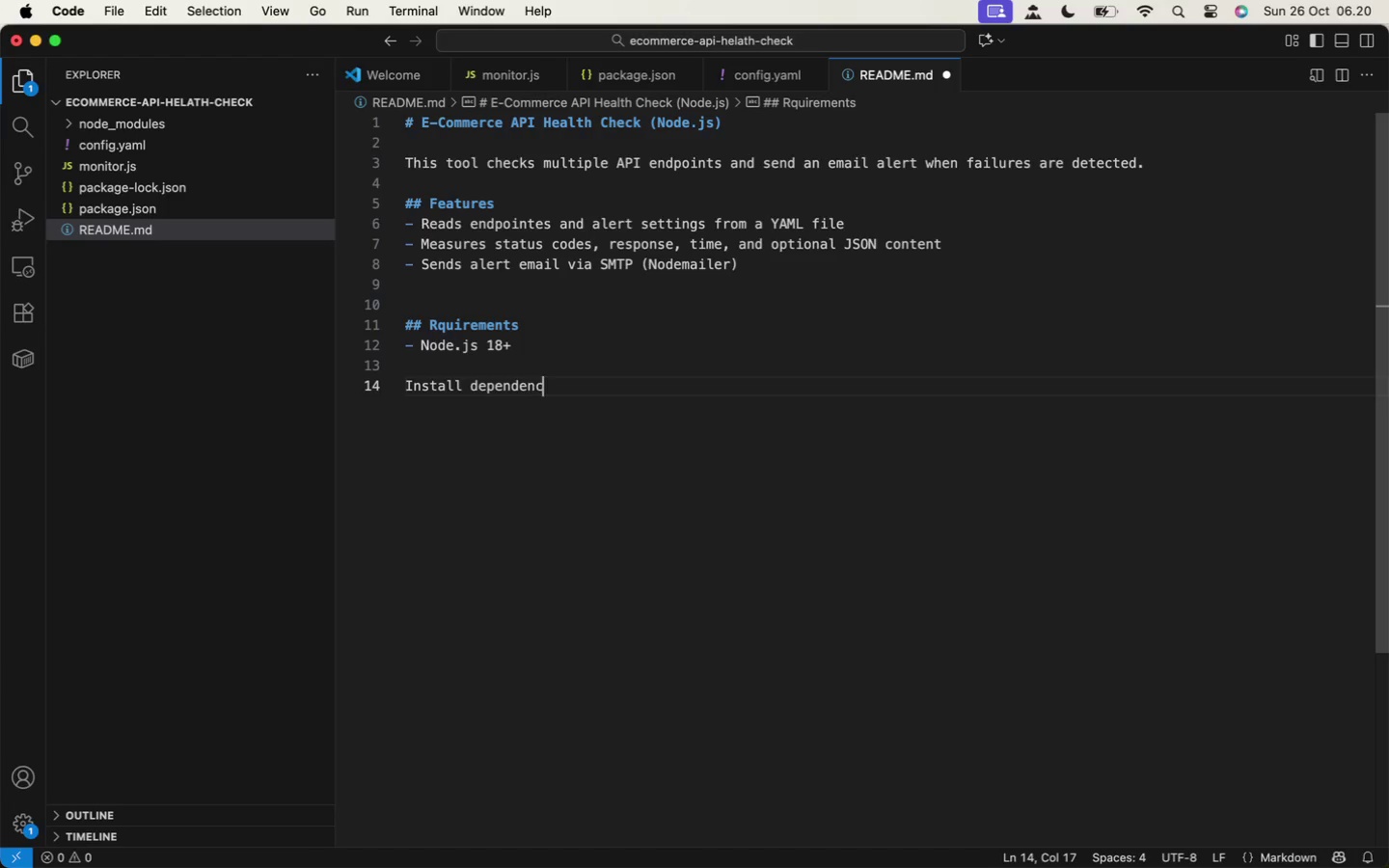 
 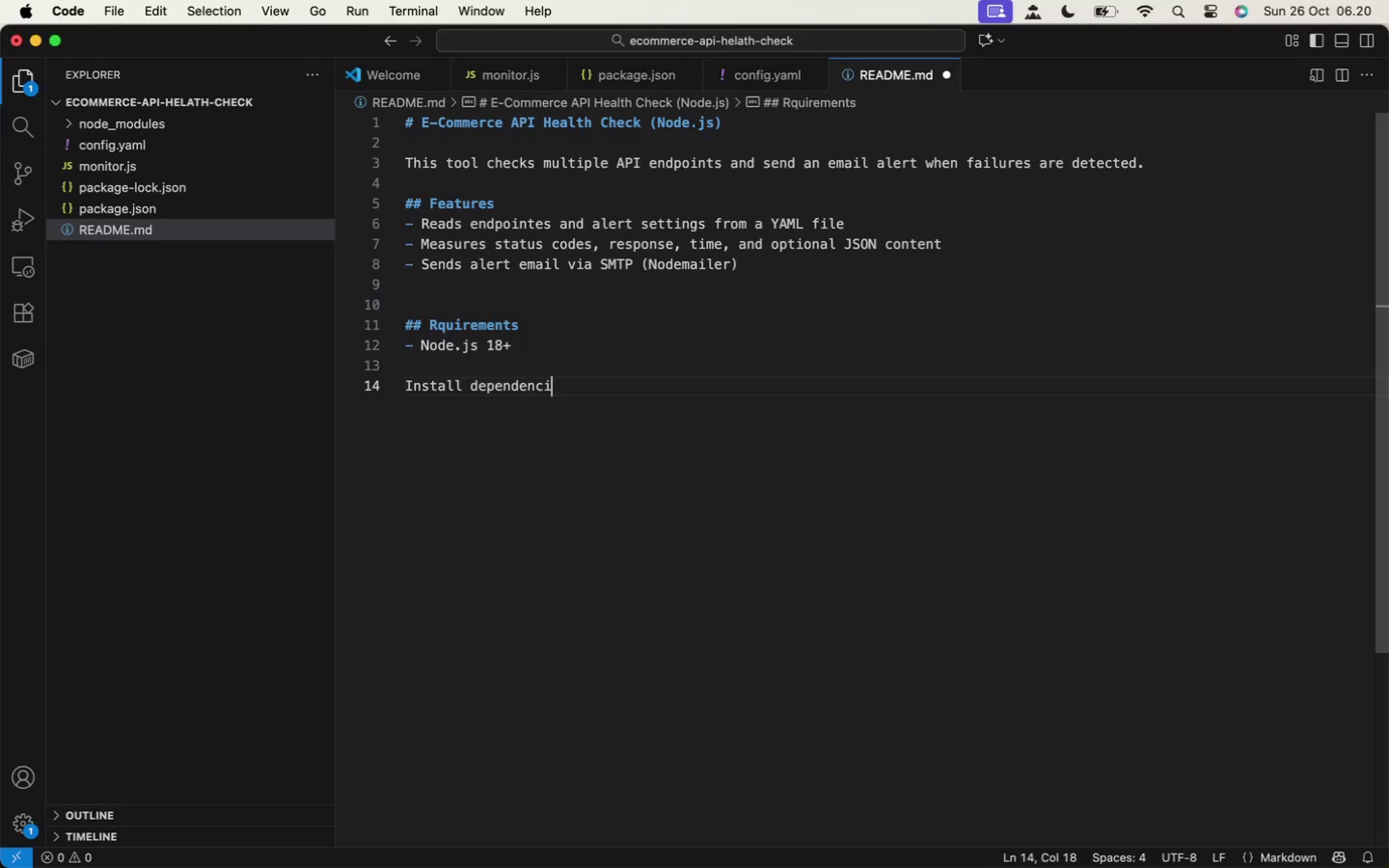 
key(Enter)
 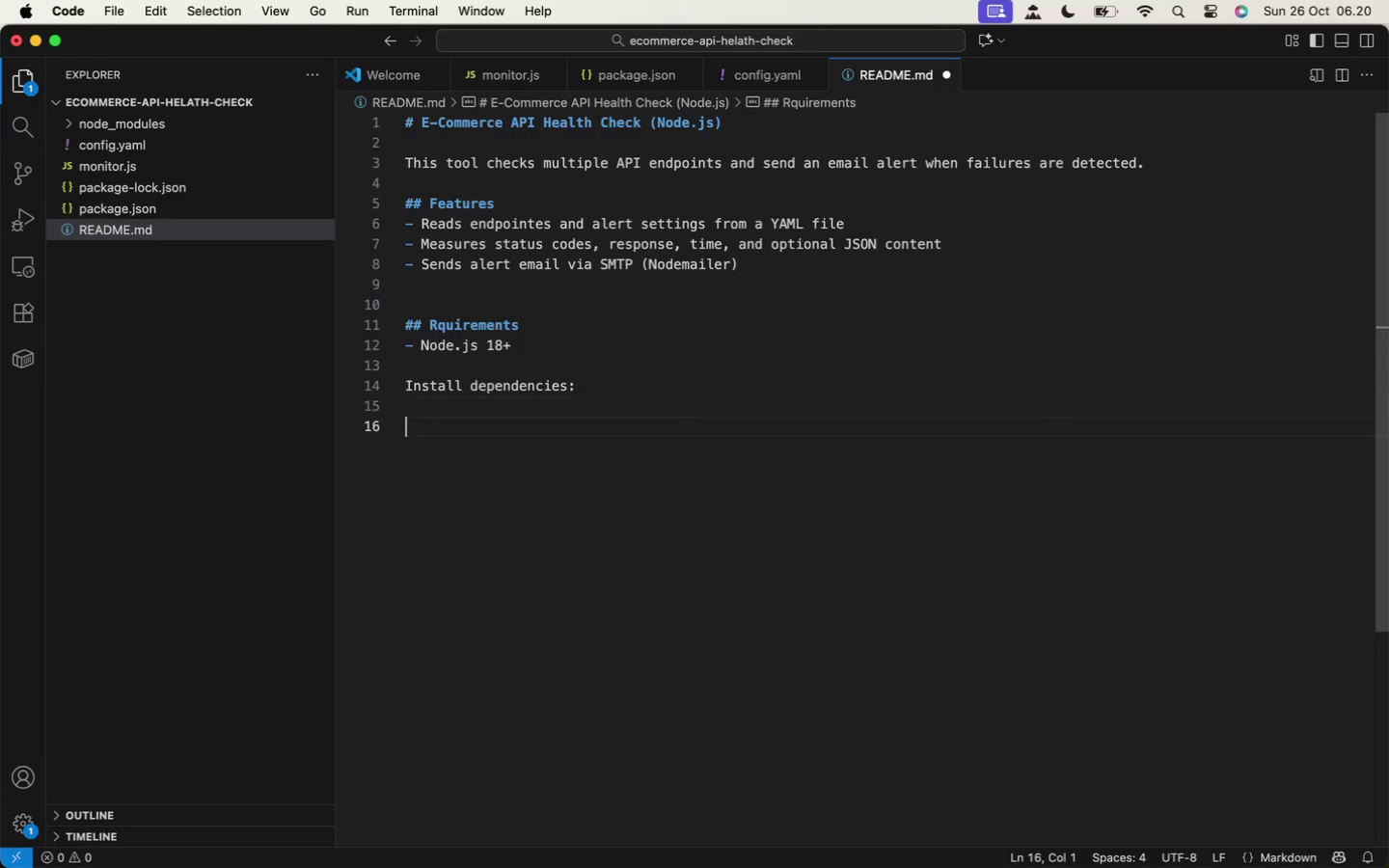 
key(Enter)
 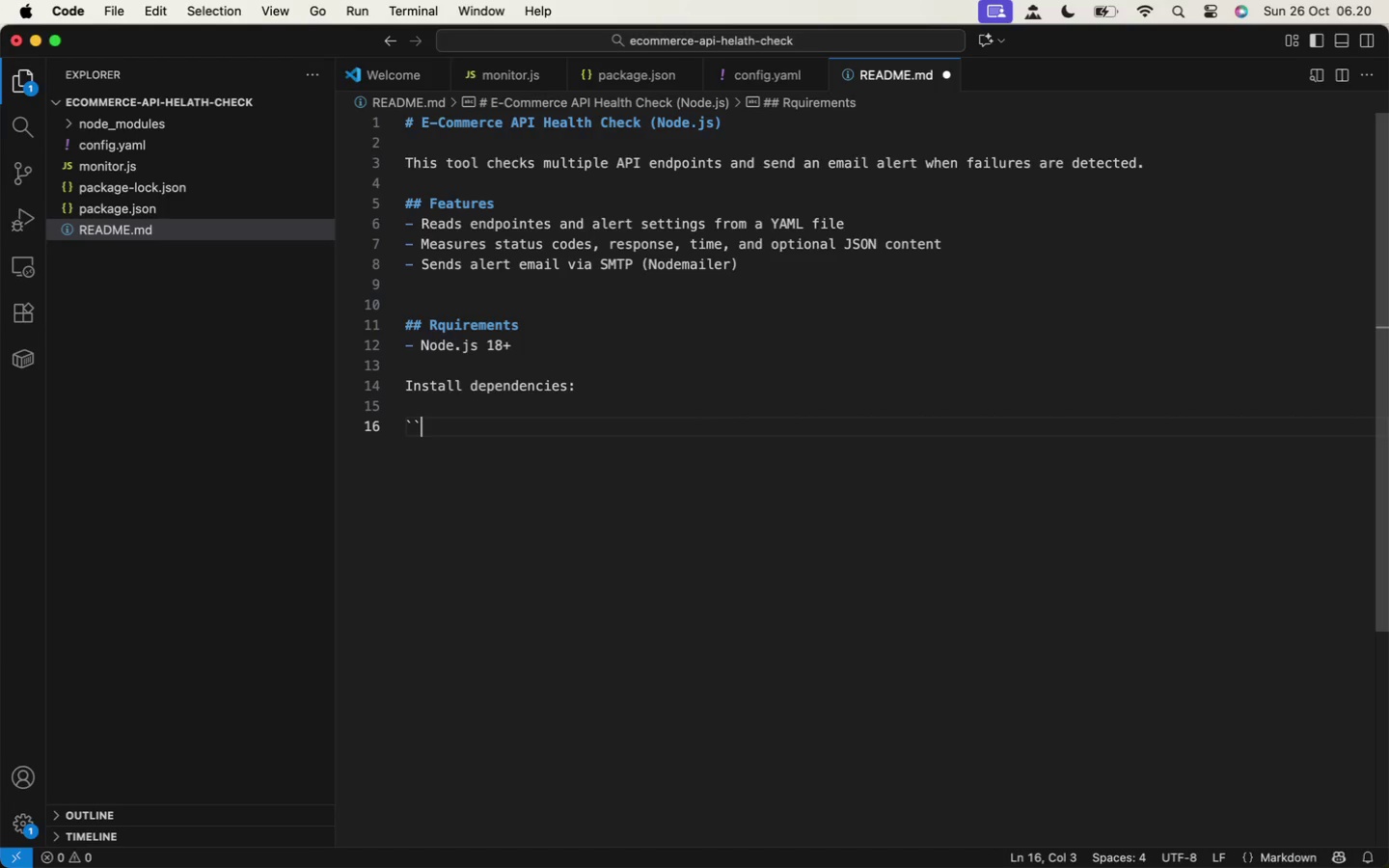 
type(``1)
key(Backspace)
type(1)
key(Backspace)
type(`base)
 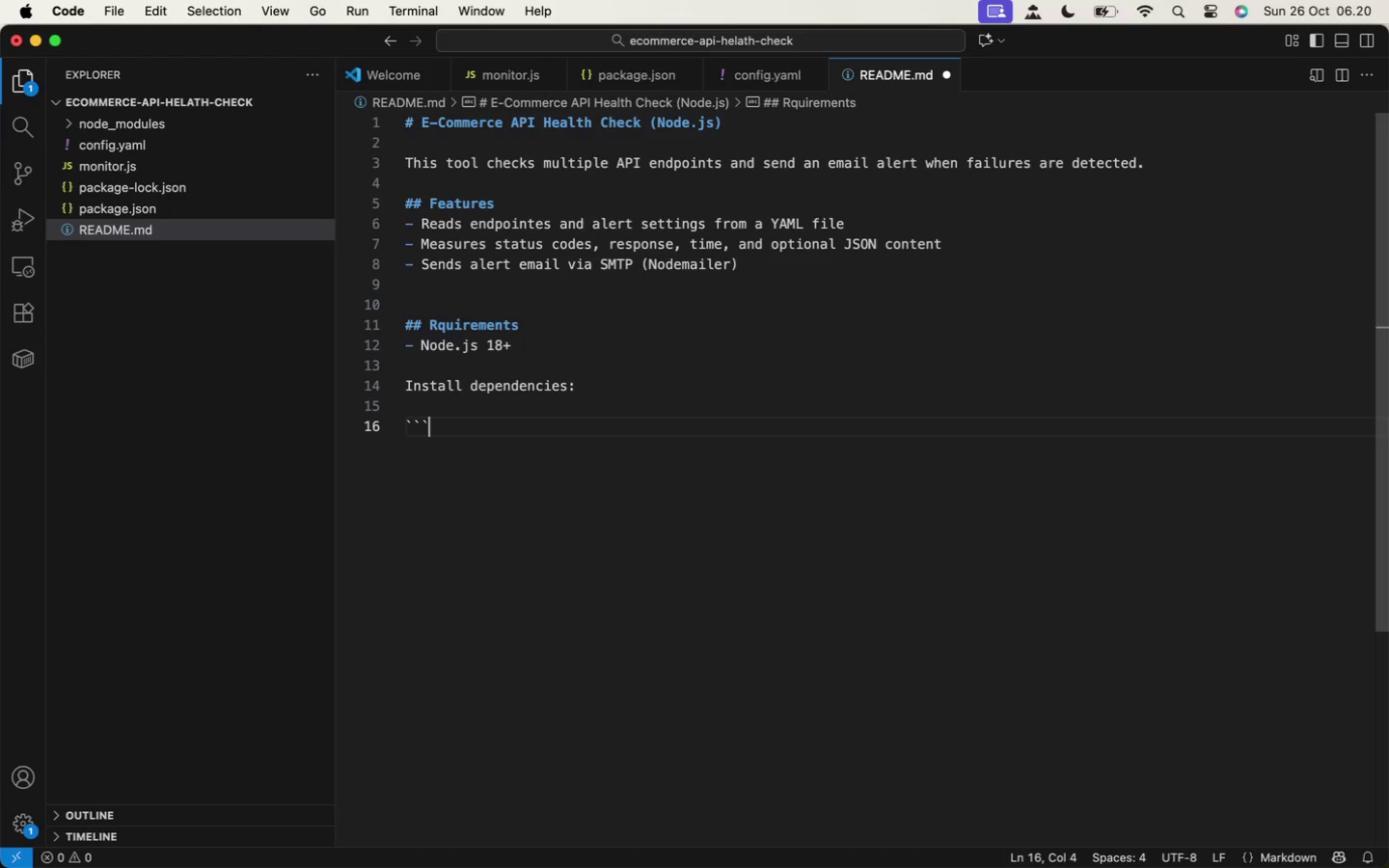 
key(Enter)
 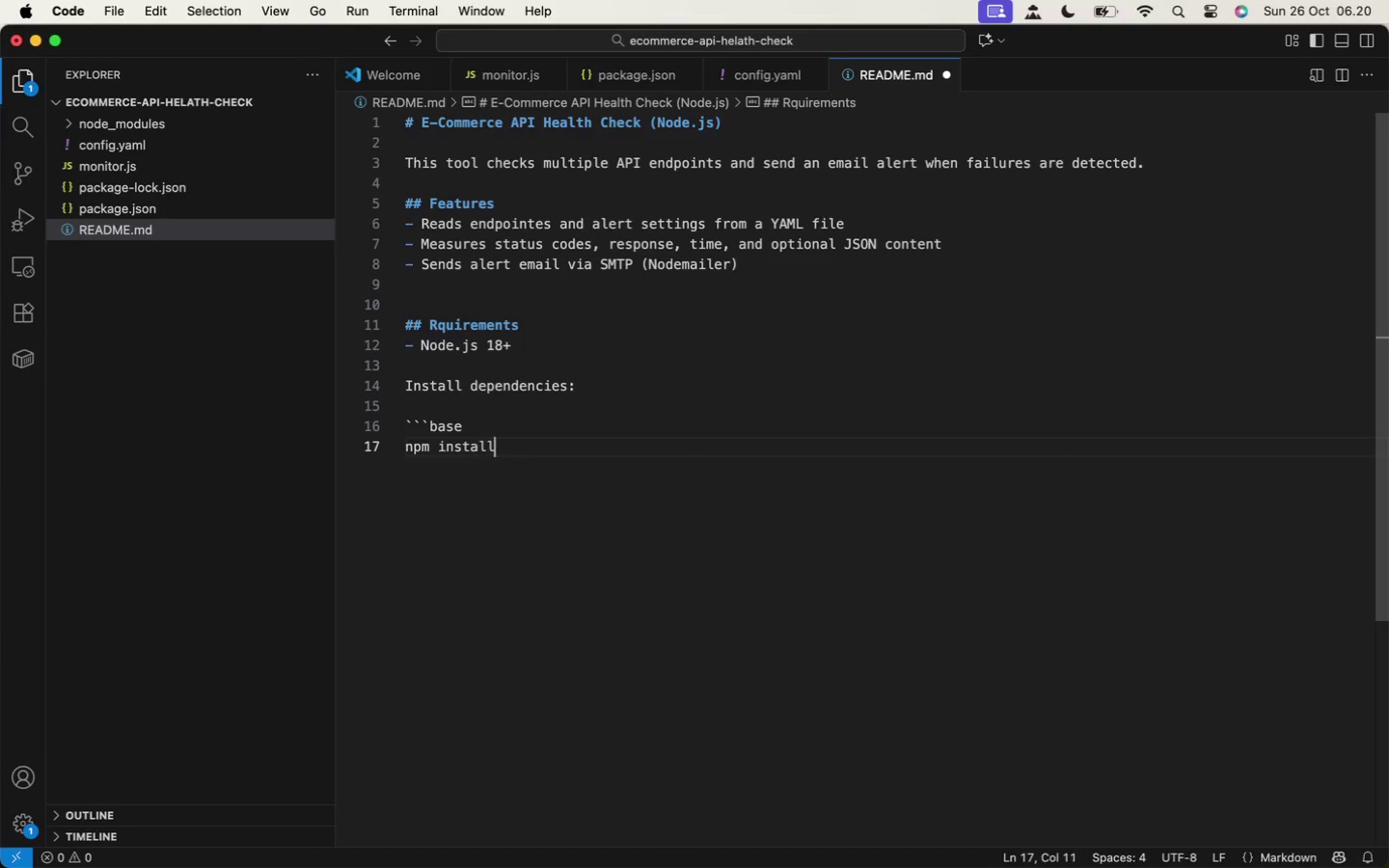 
type(npm install)
 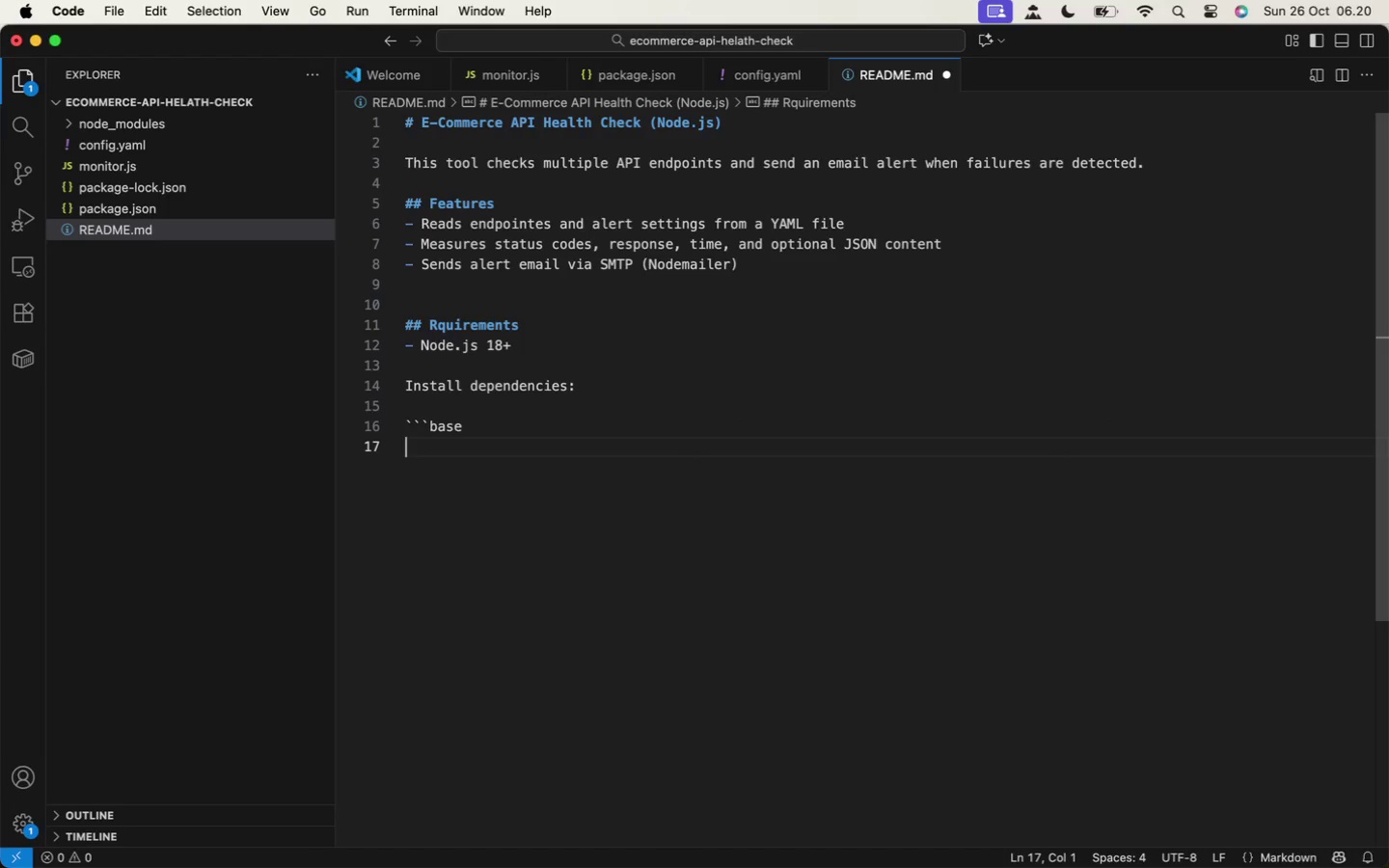 
key(Enter)
 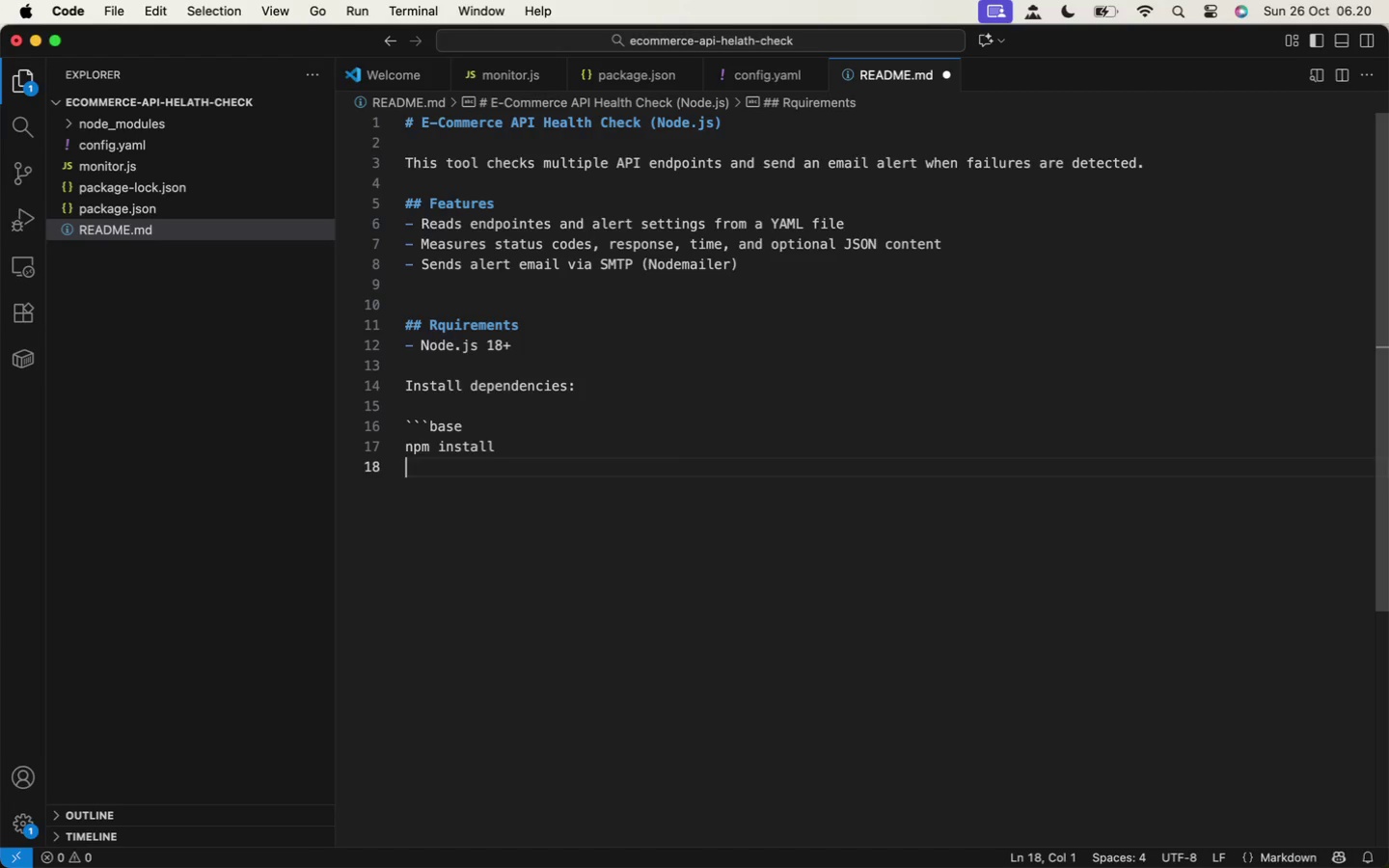 
key(Backquote)
 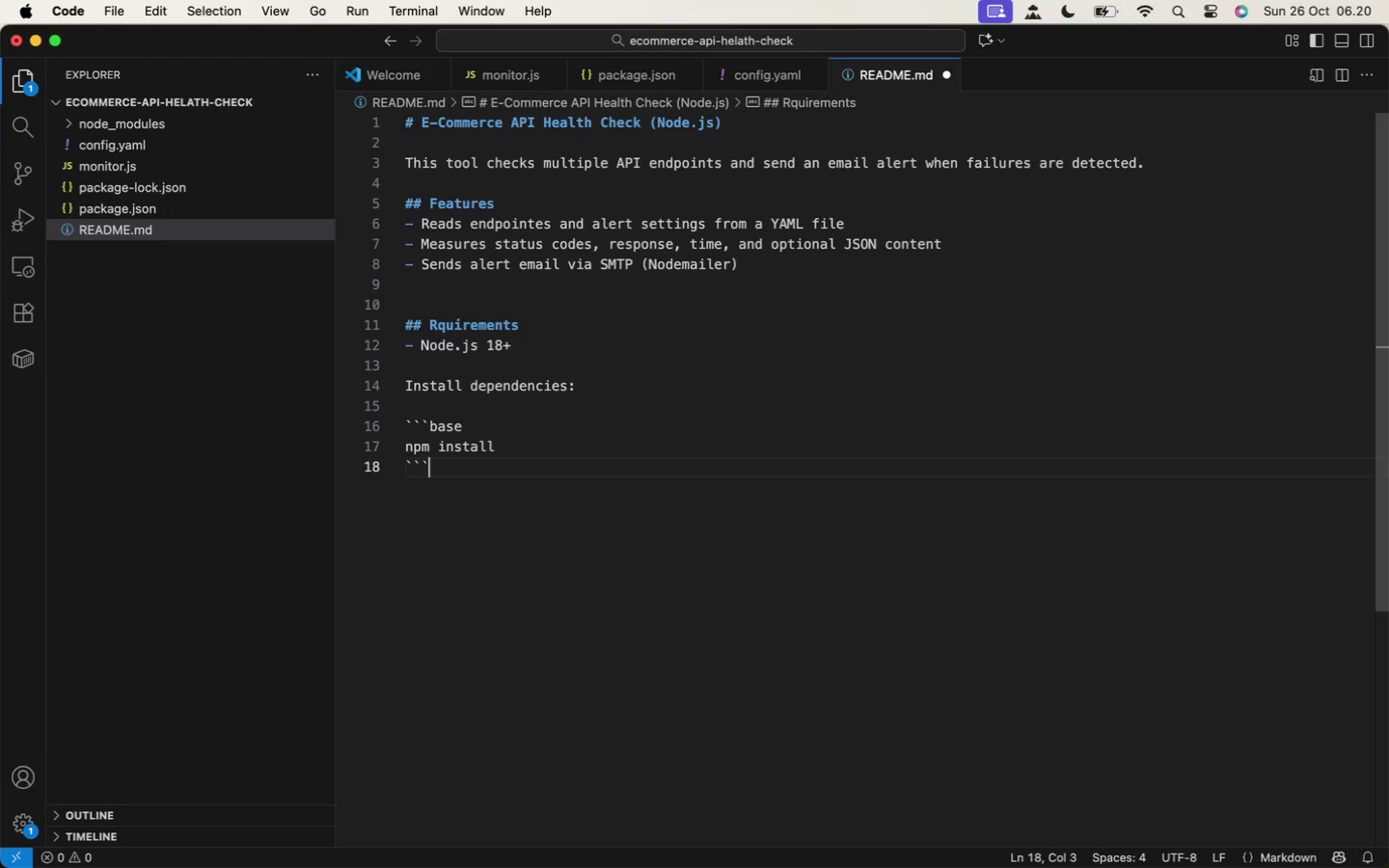 
key(Backquote)
 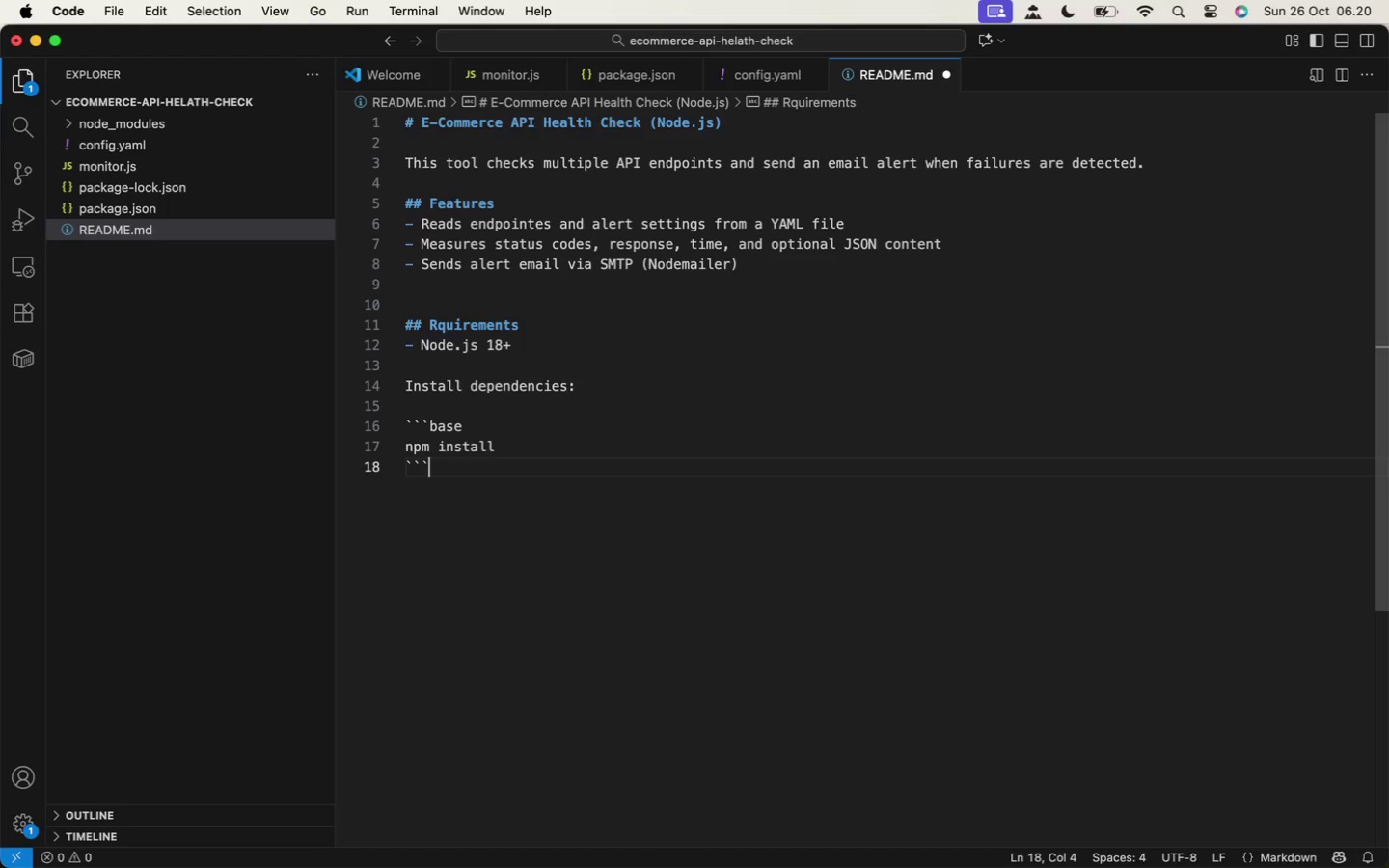 
key(Backquote)
 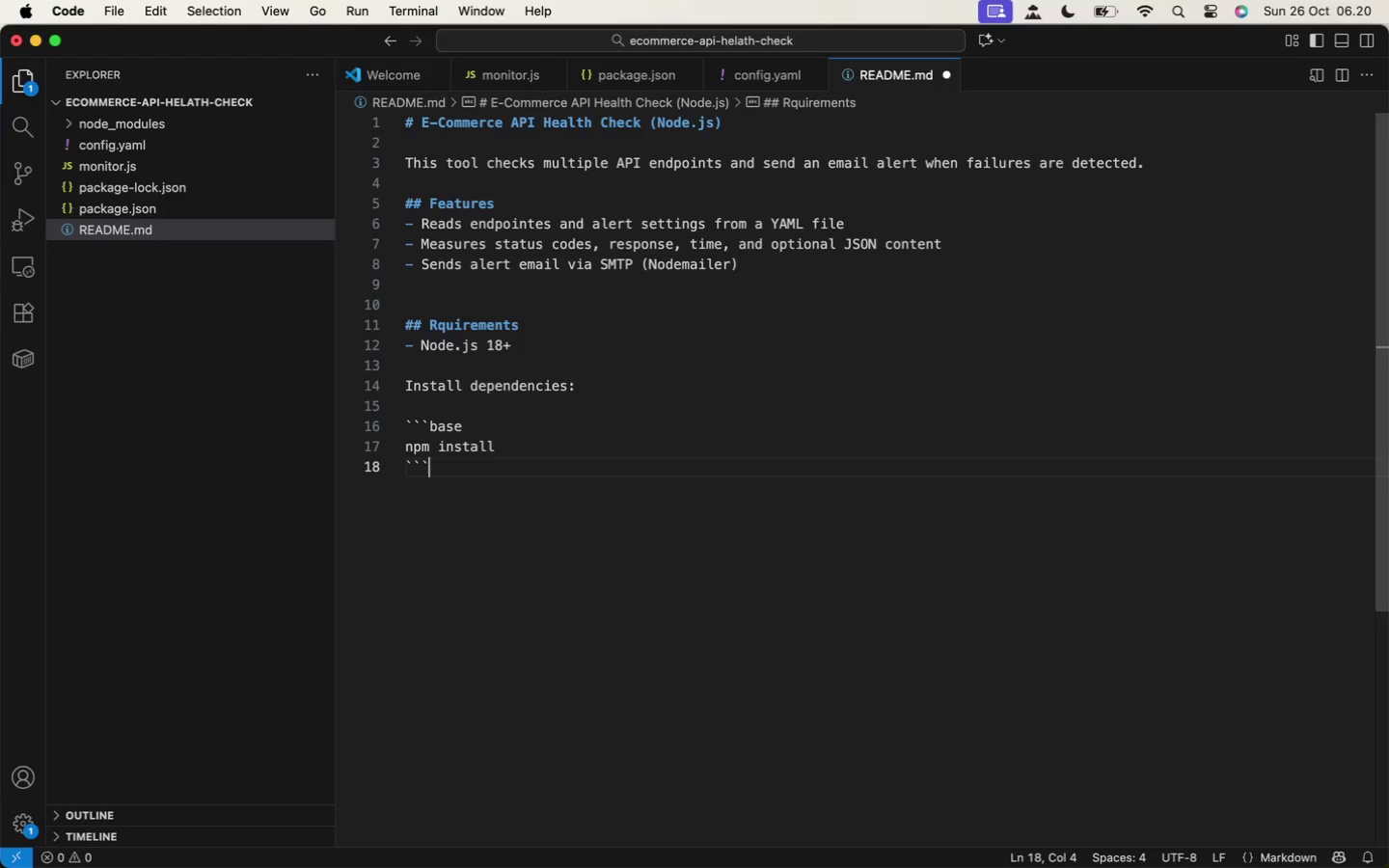 
key(Enter)
 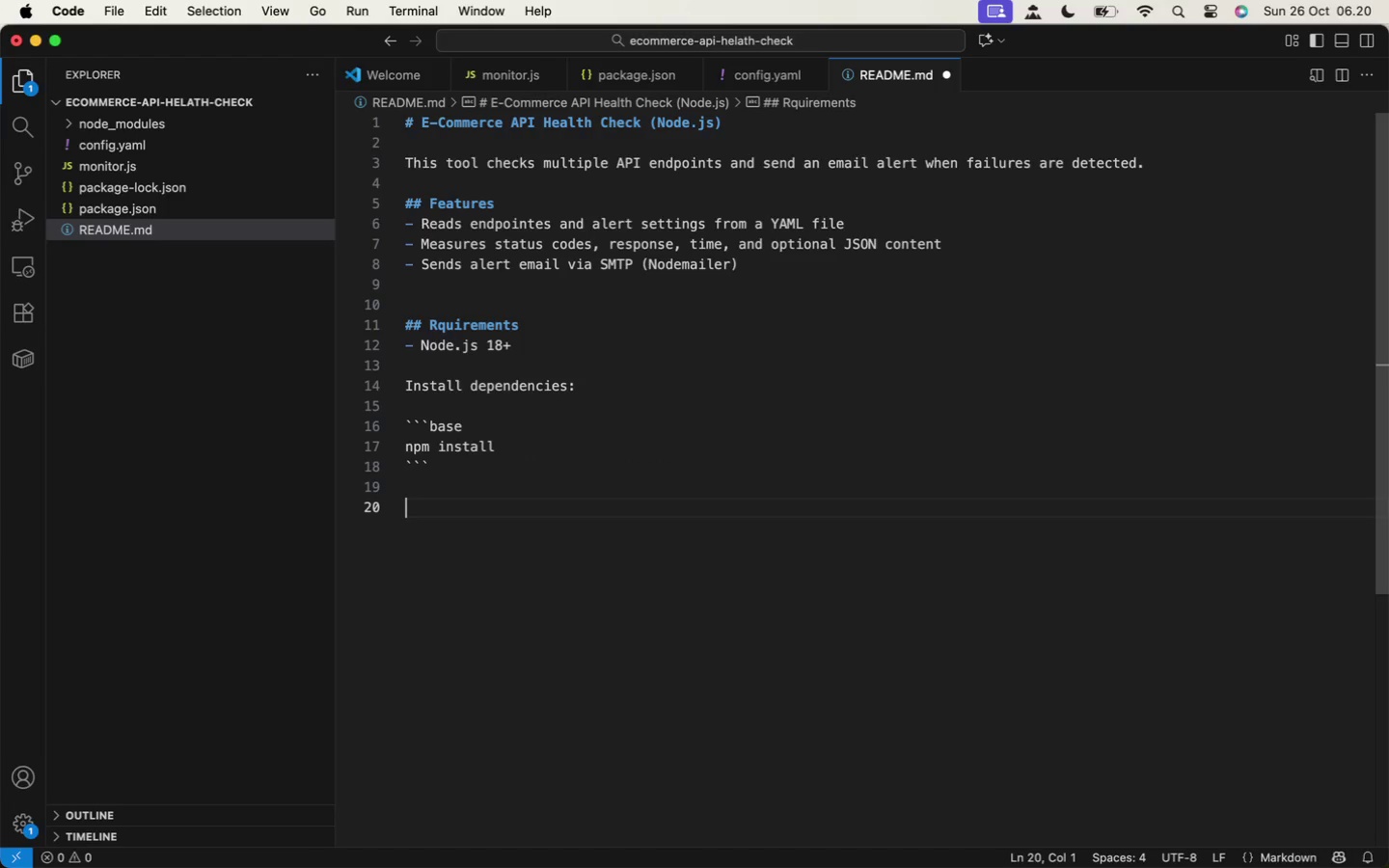 
key(Enter)
 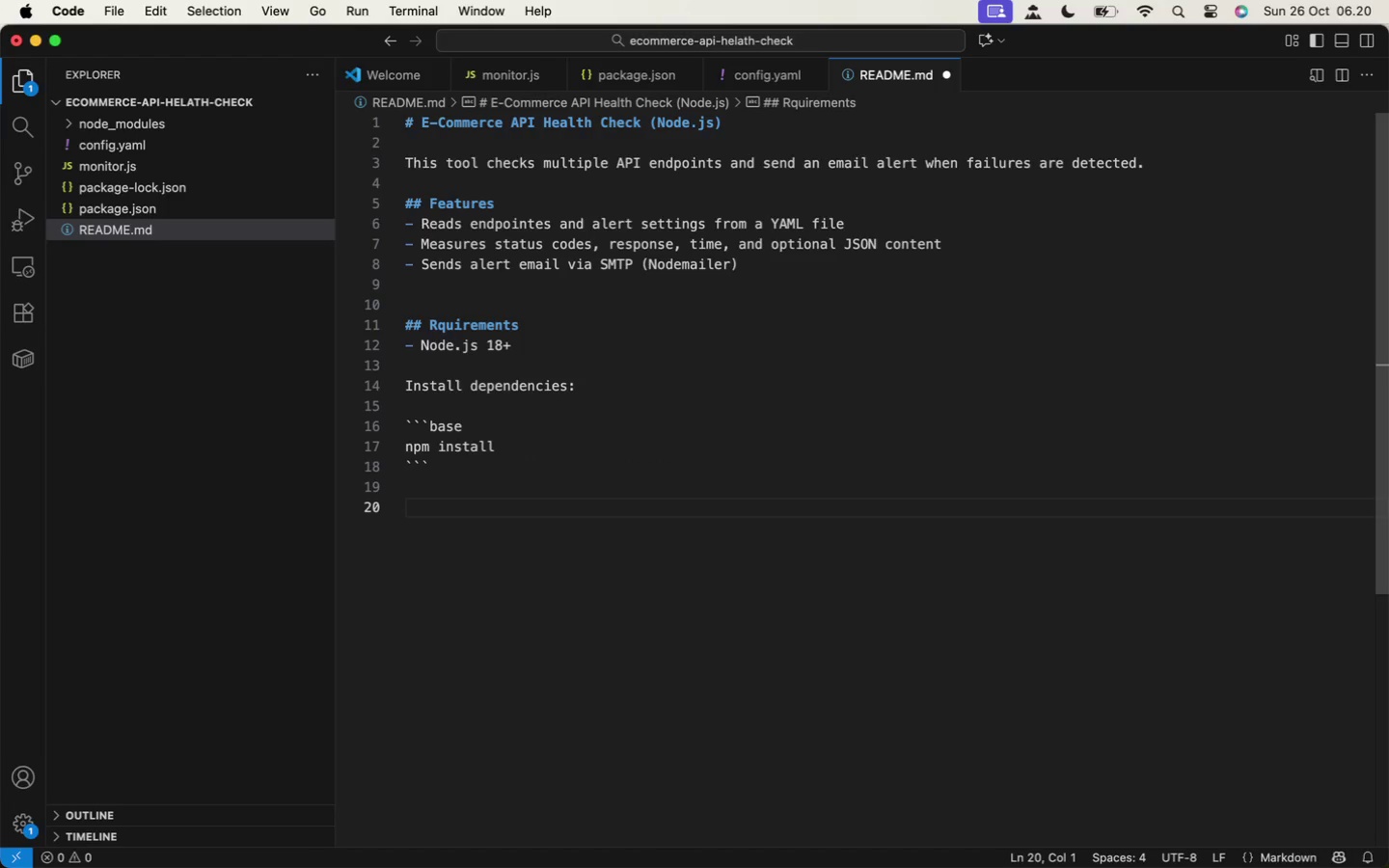 
type(Run the monitor)
 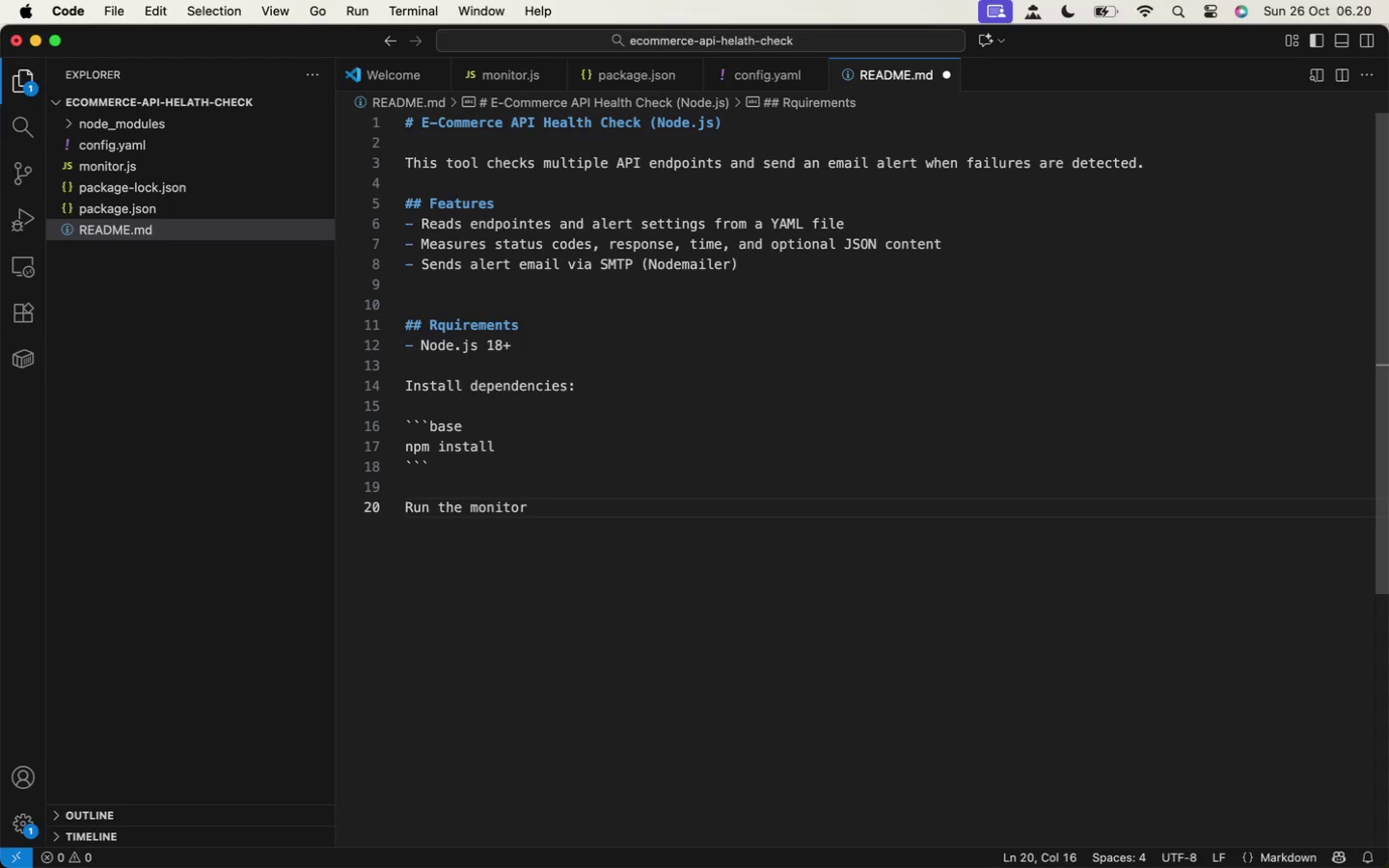 
key(Enter)
 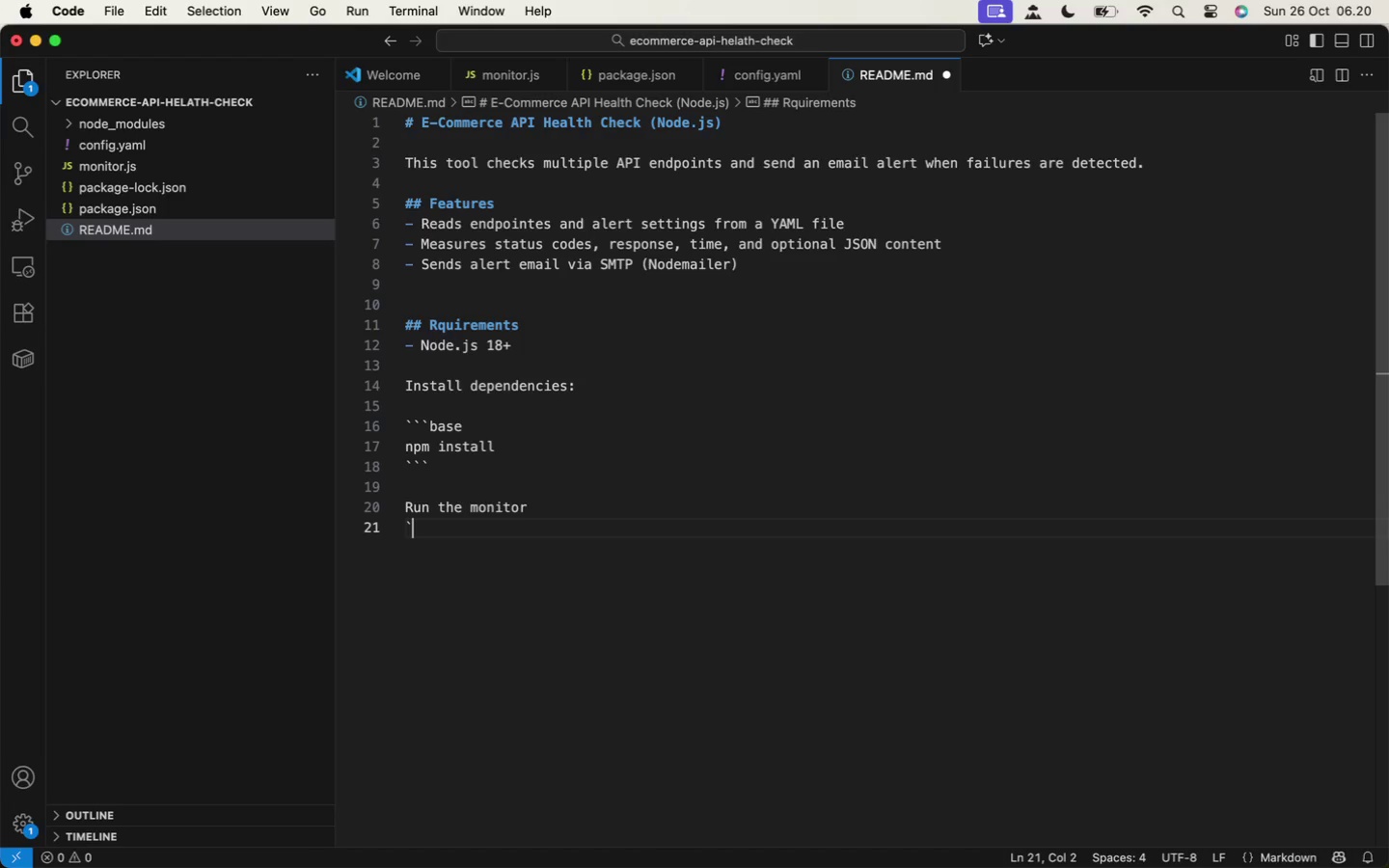 
key(Backquote)
 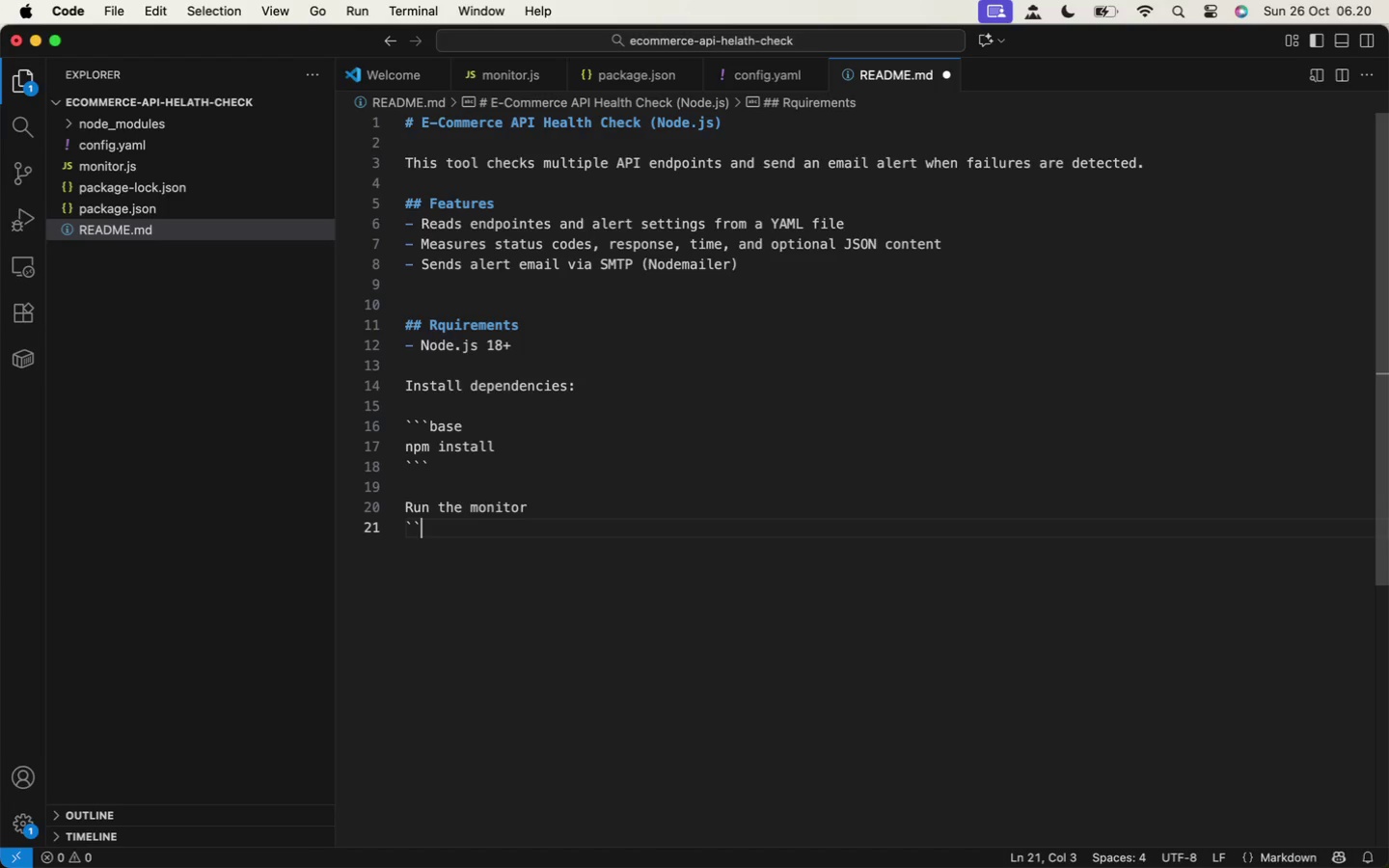 
key(Backquote)
 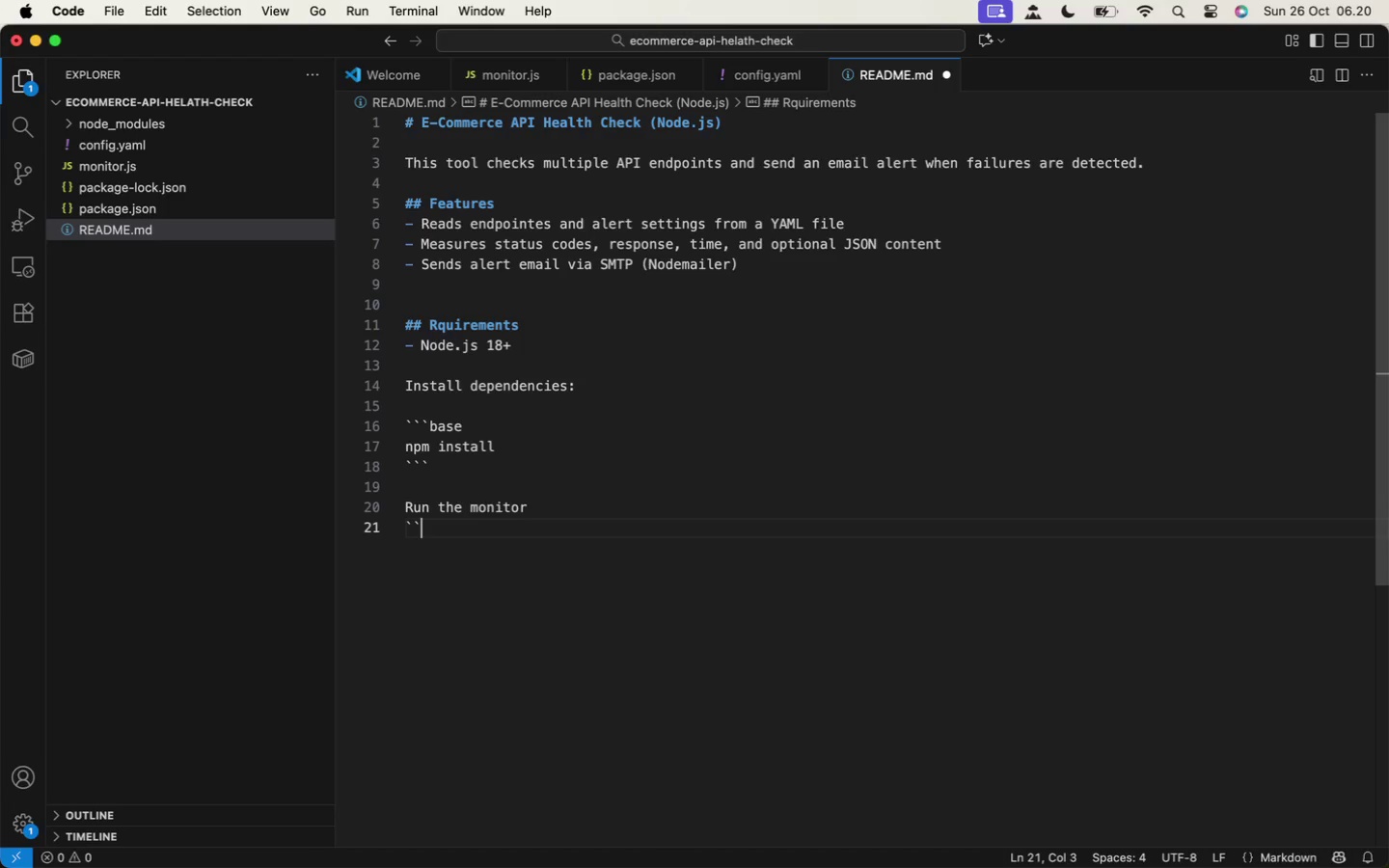 
key(Backquote)
 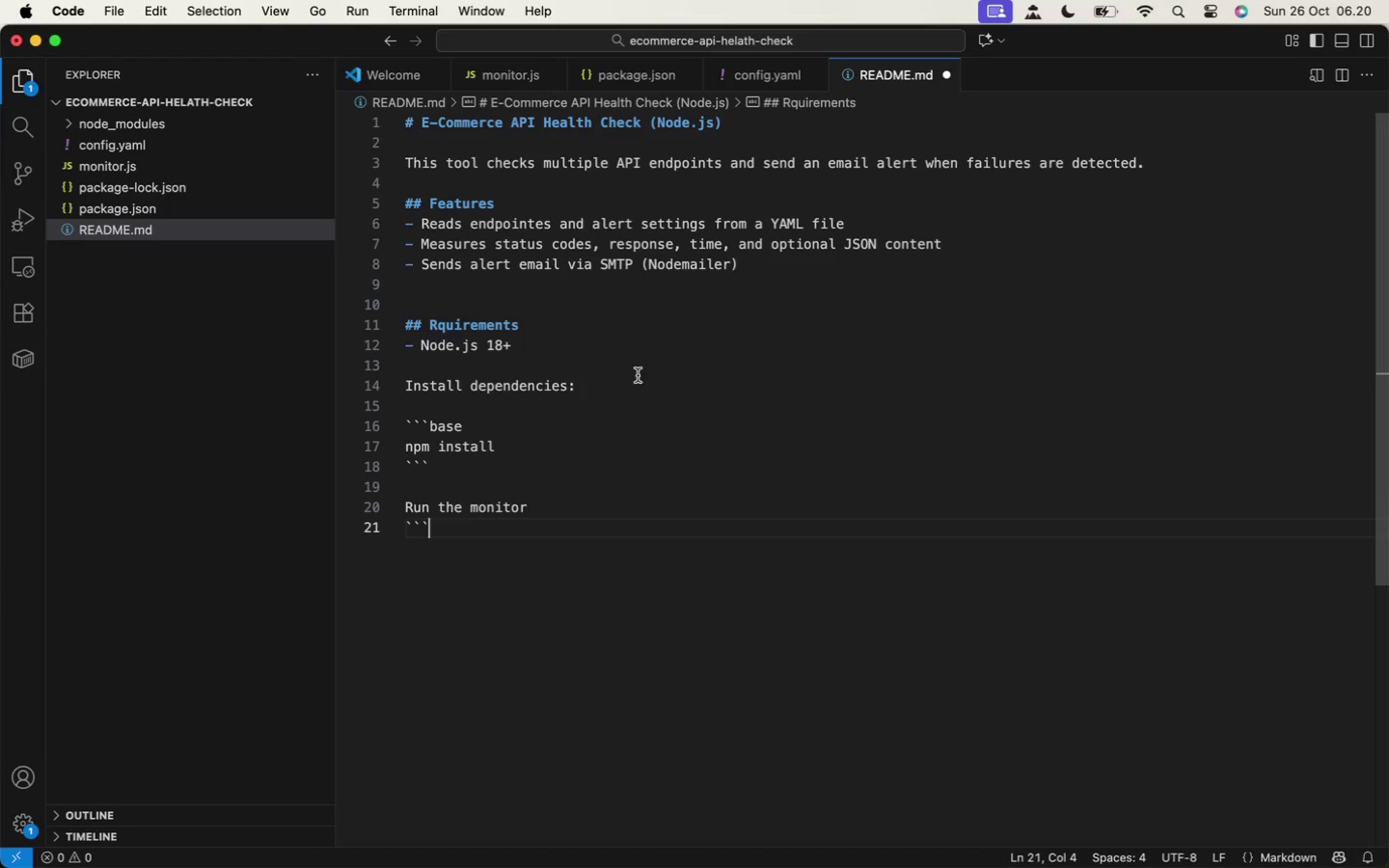 
left_click([486, 436])
 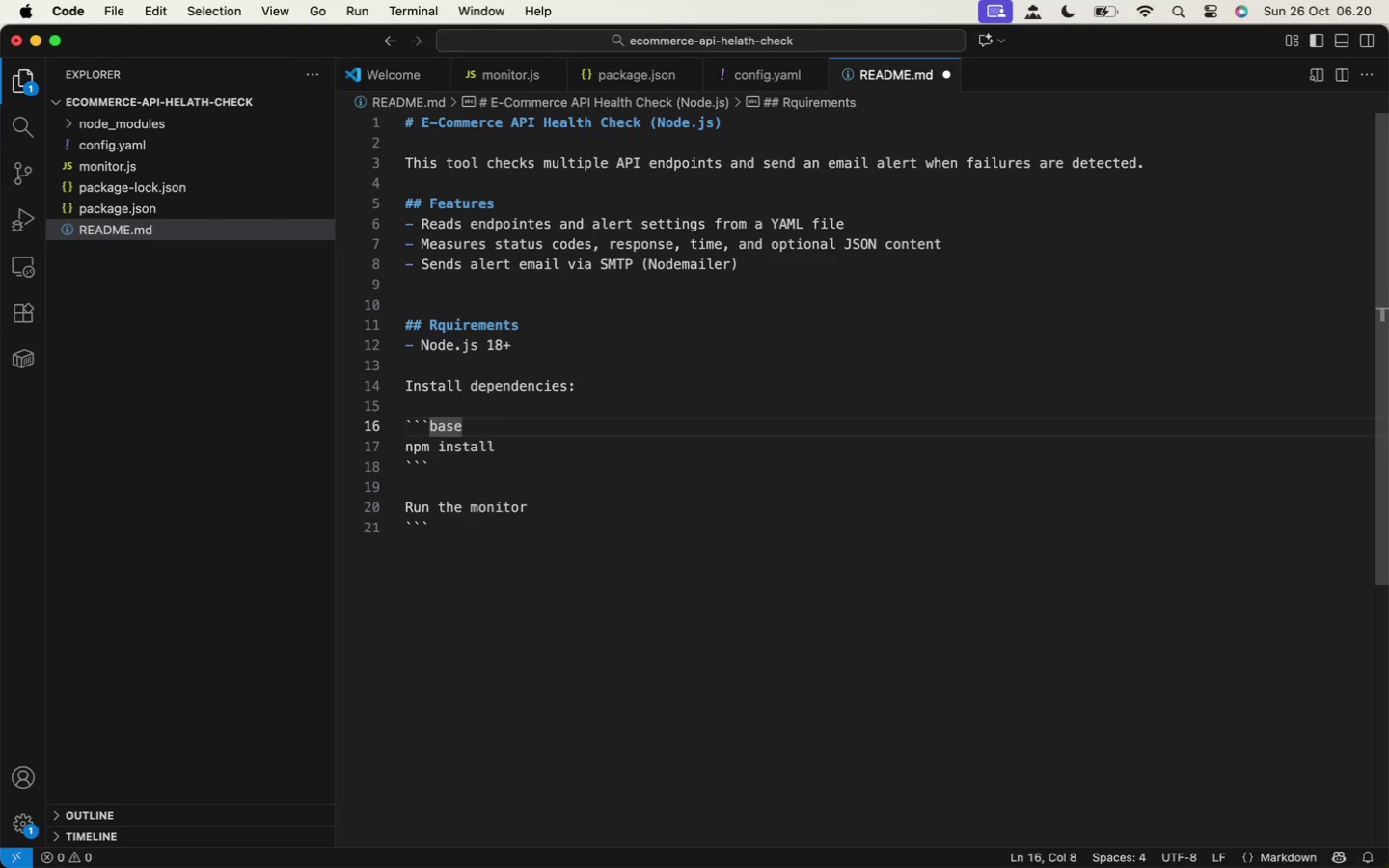 
key(Backspace)
 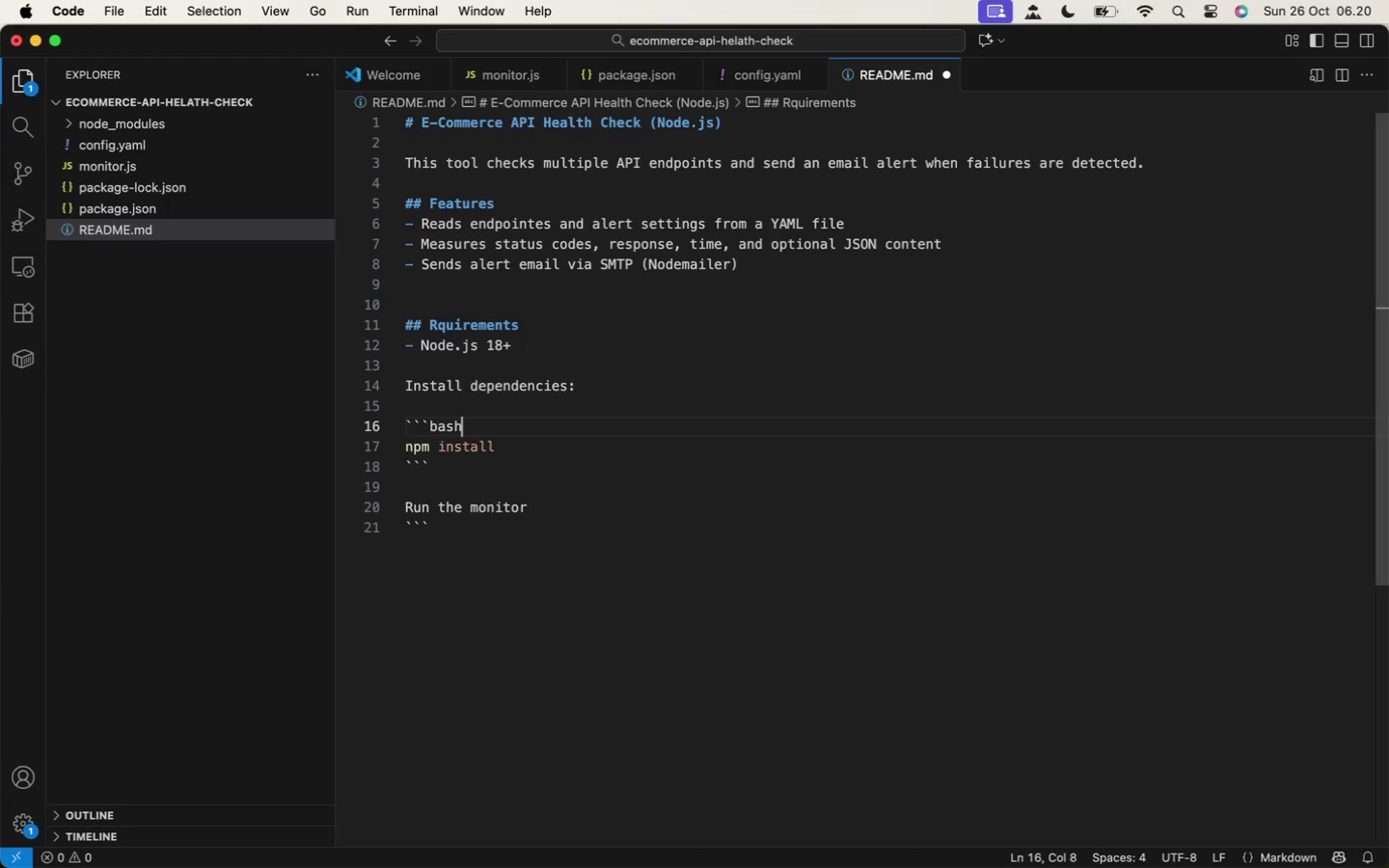 
key(H)
 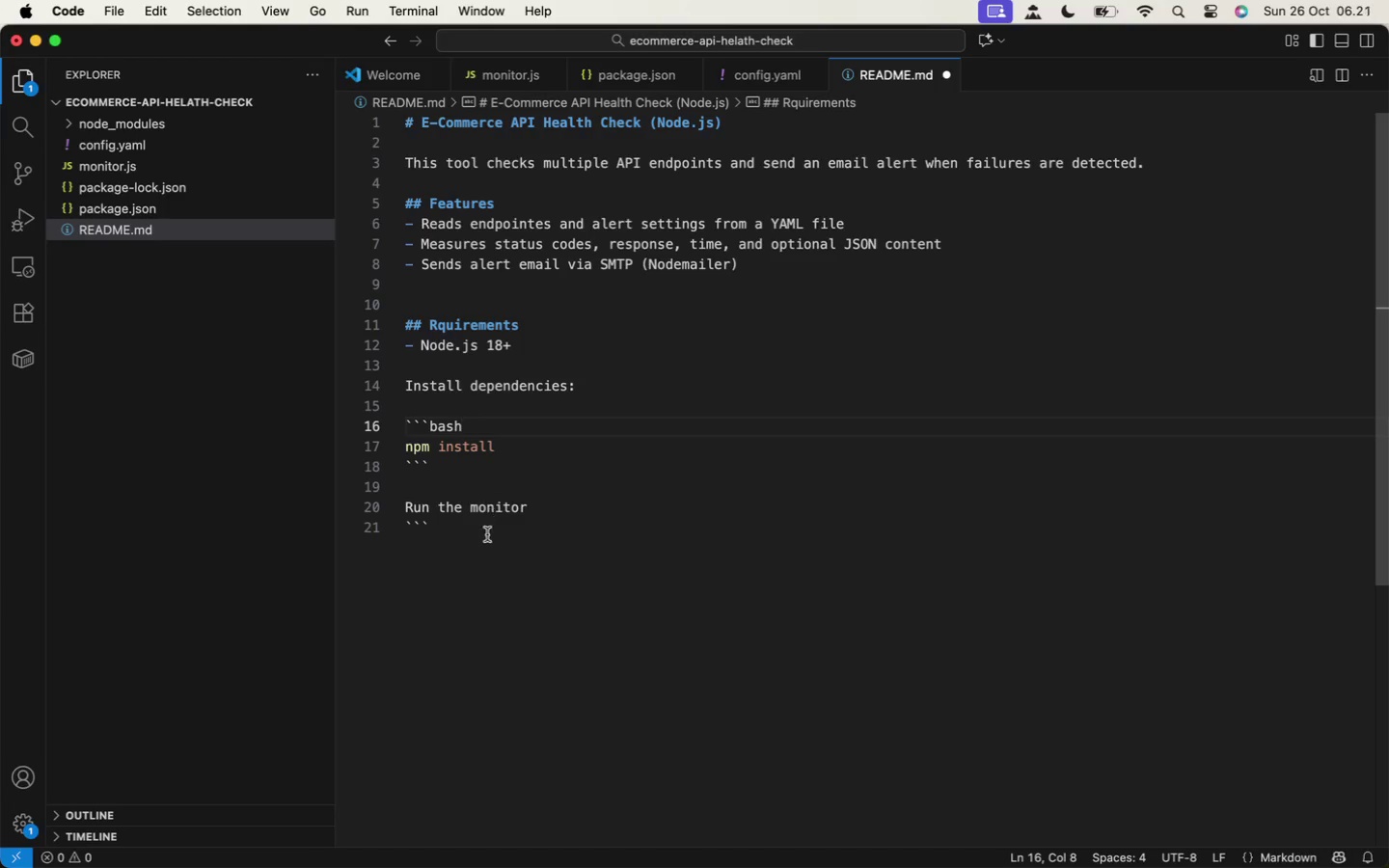 
left_click([489, 535])
 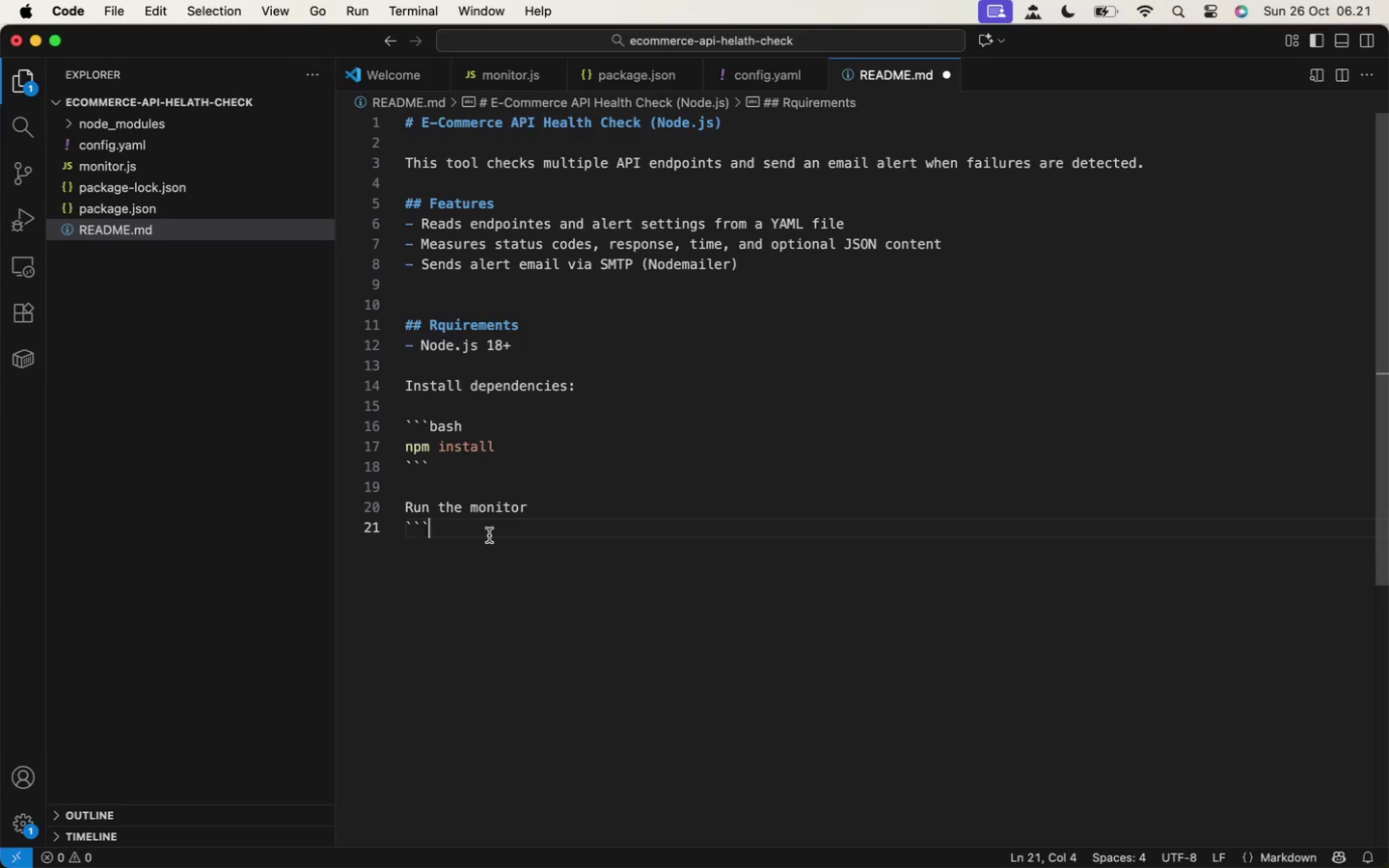 
key(Enter)
 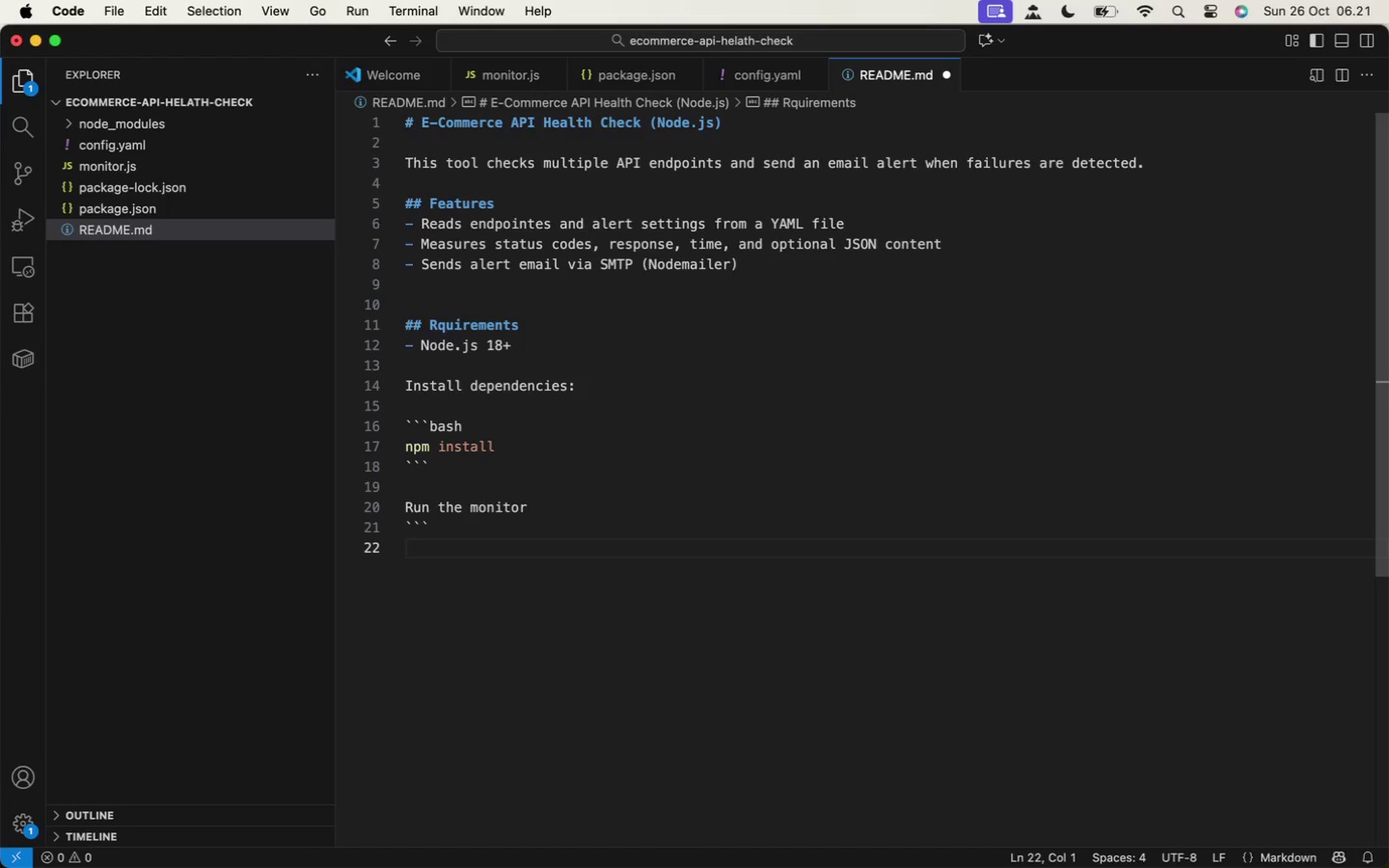 
type(node monitor.js config.yaml)
 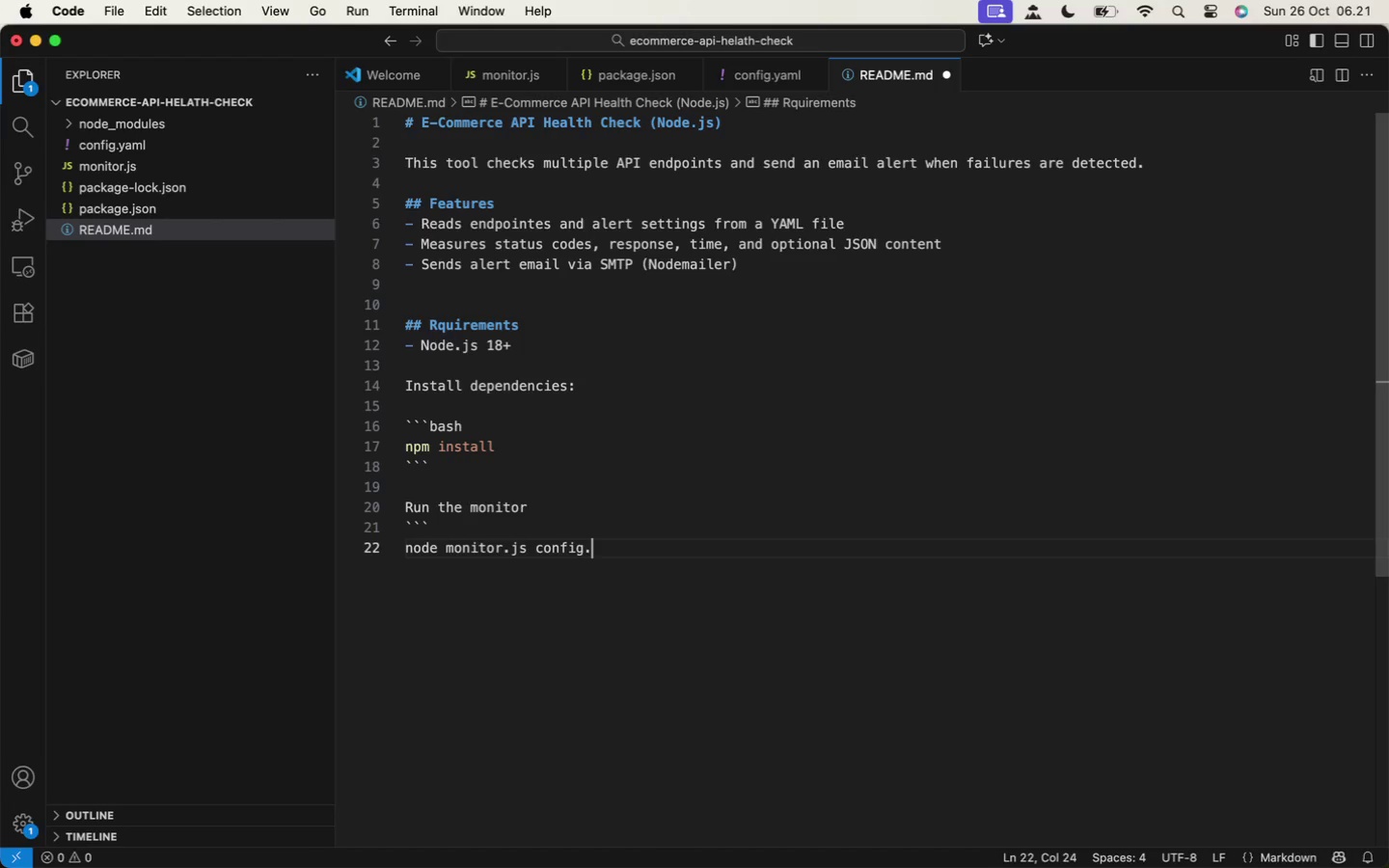 
key(Enter)
 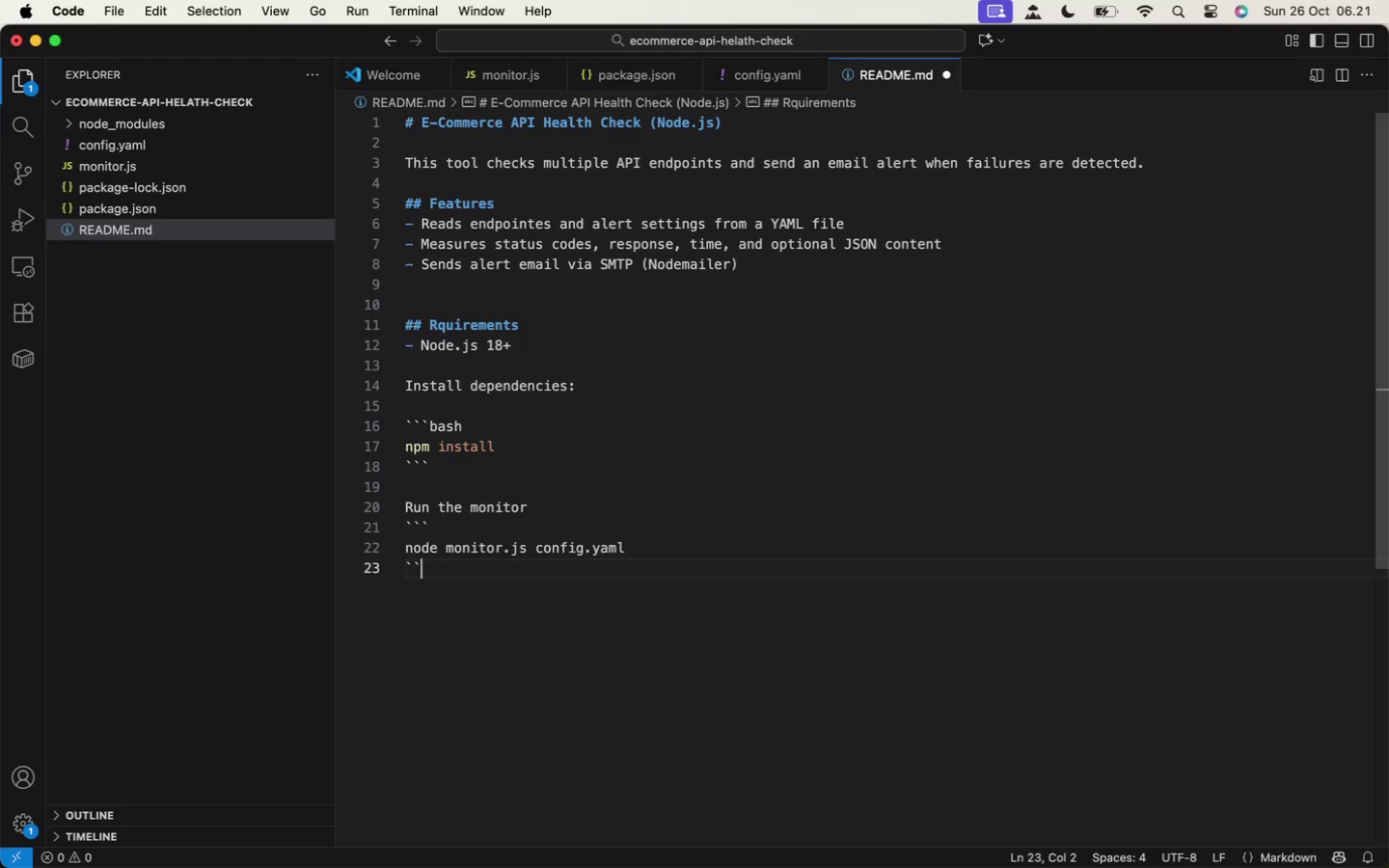 
key(Backquote)
 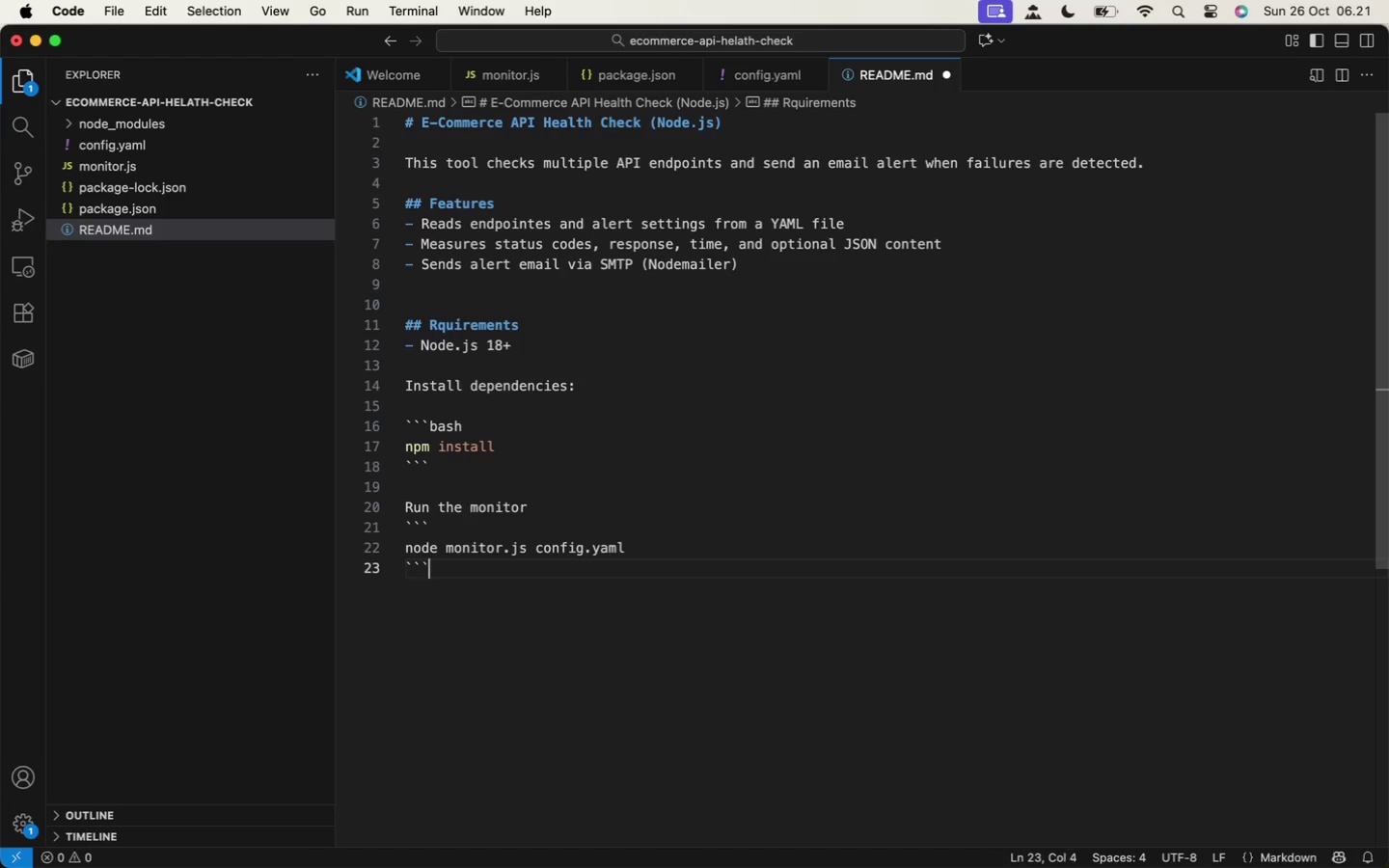 
hold_key(key=Backquote, duration=0.33)
 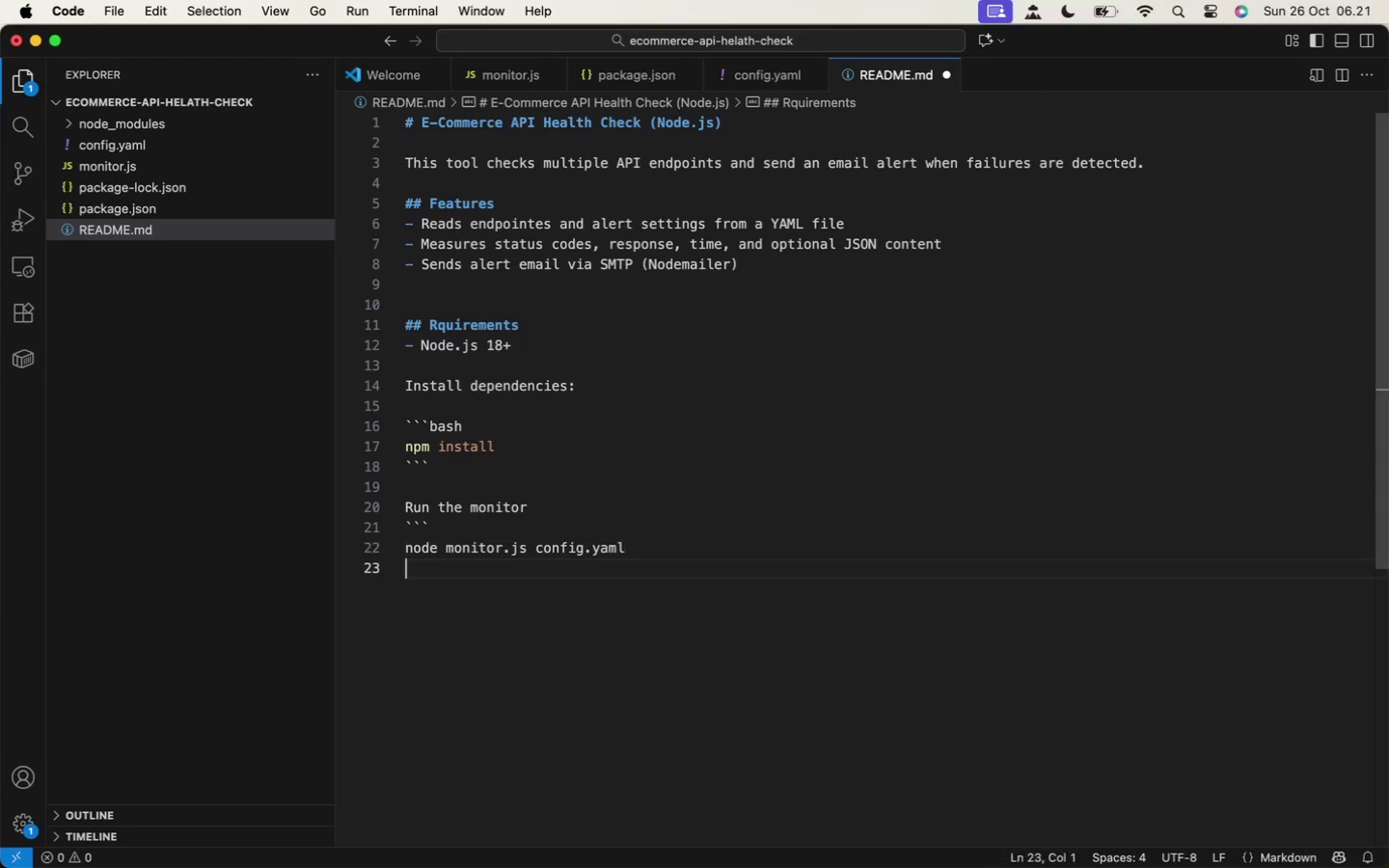 
key(Backquote)
 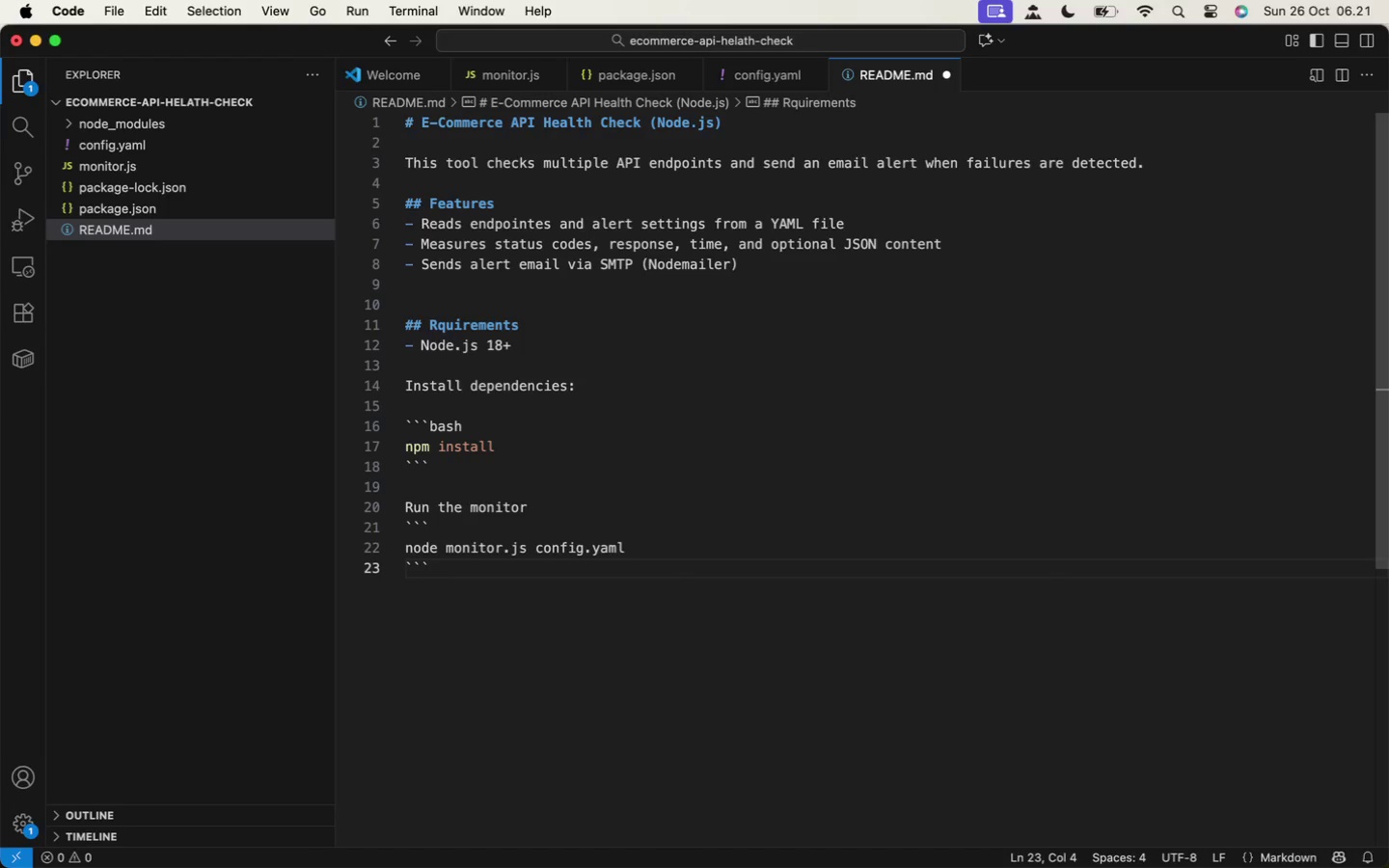 
key(ArrowUp)
 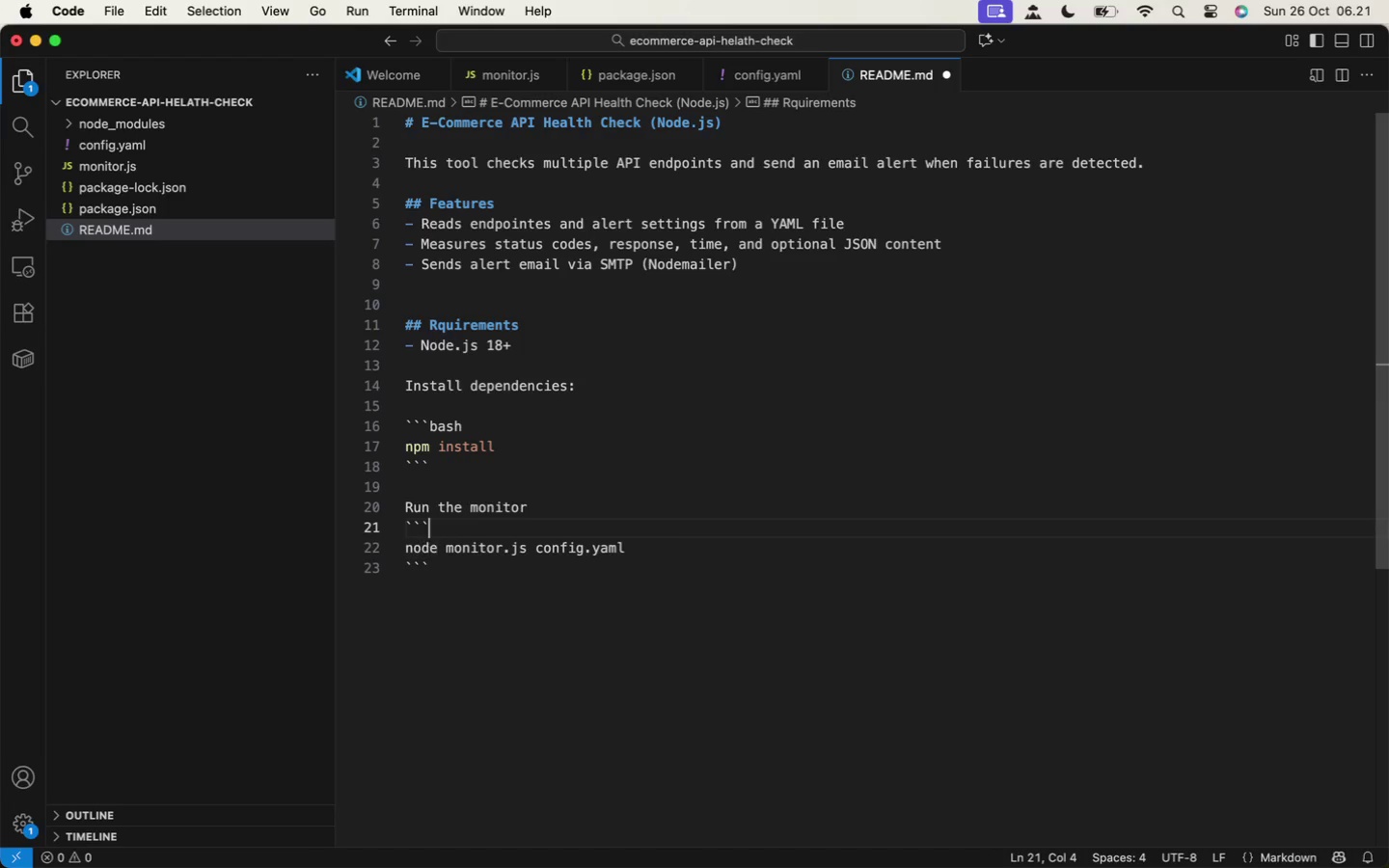 
key(ArrowUp)
 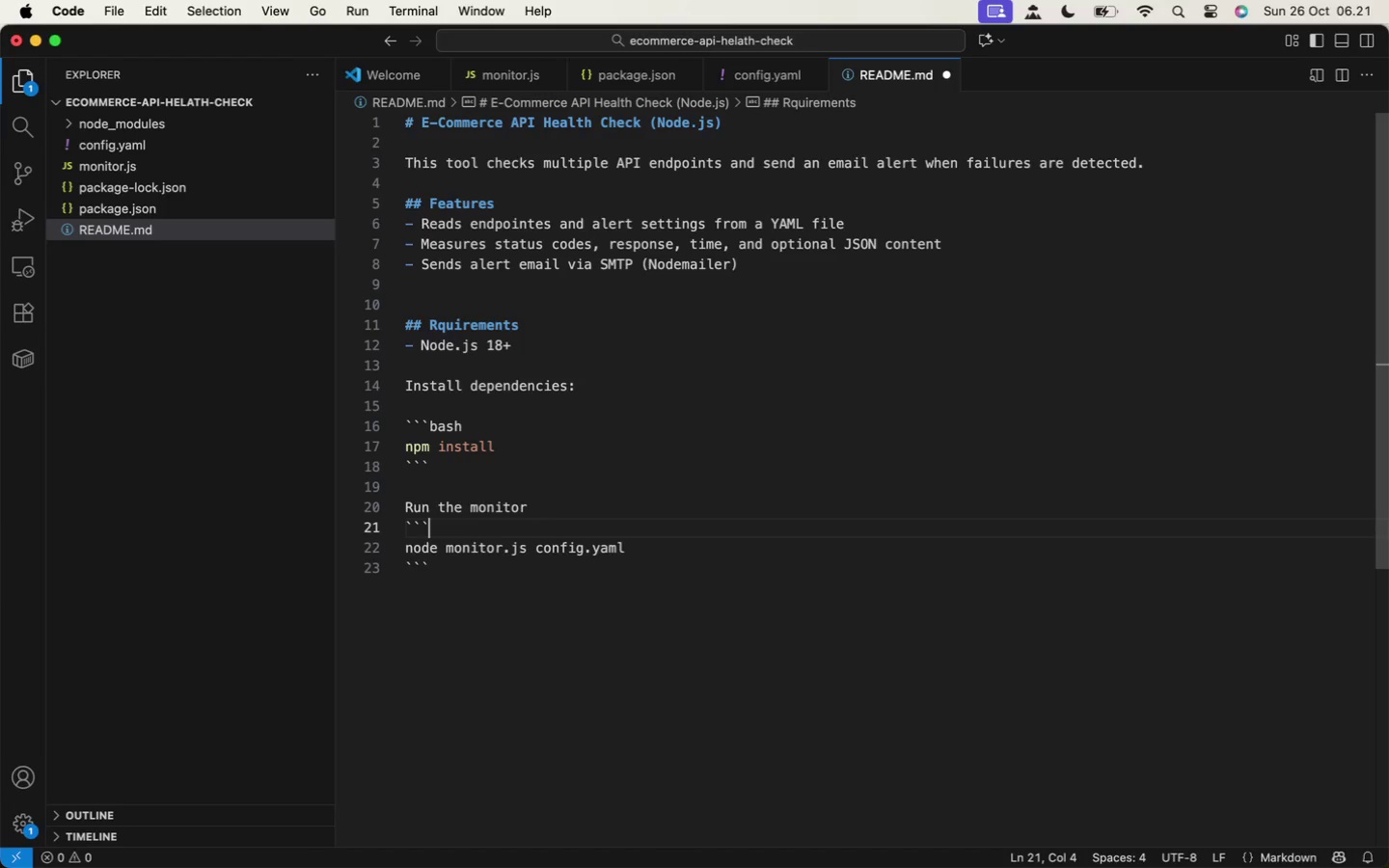 
type(bash)
 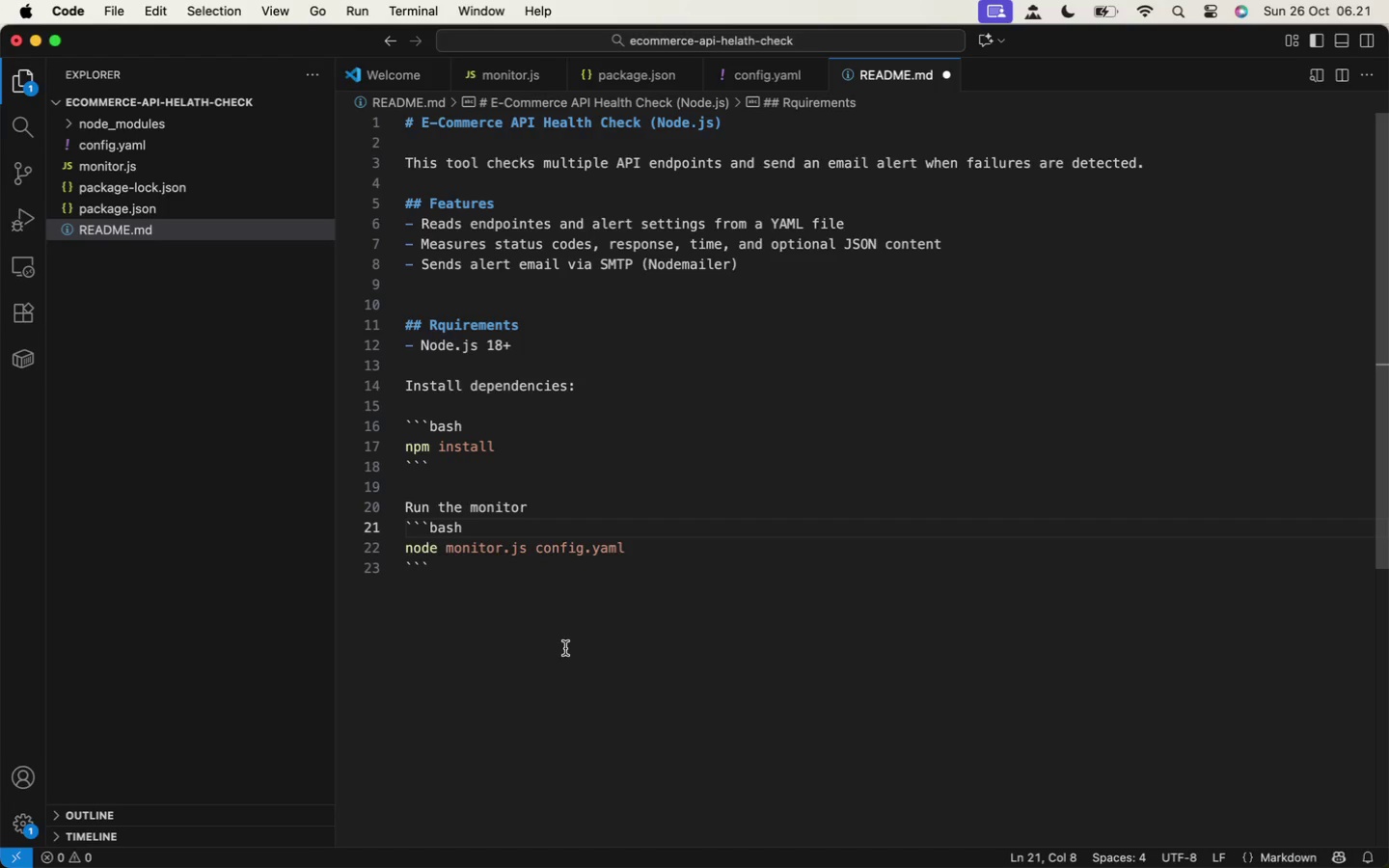 
key(Enter)
 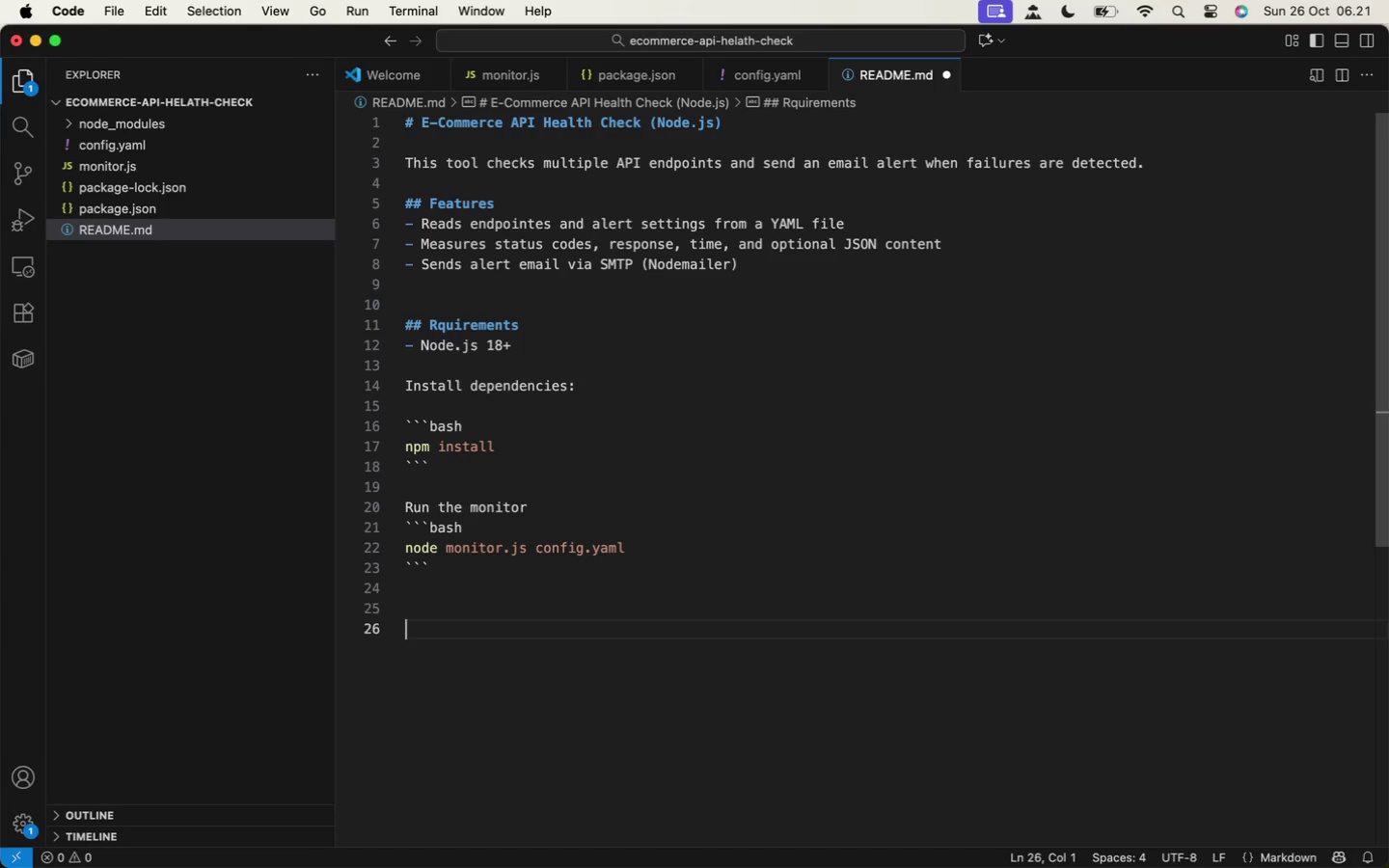 
key(Enter)
 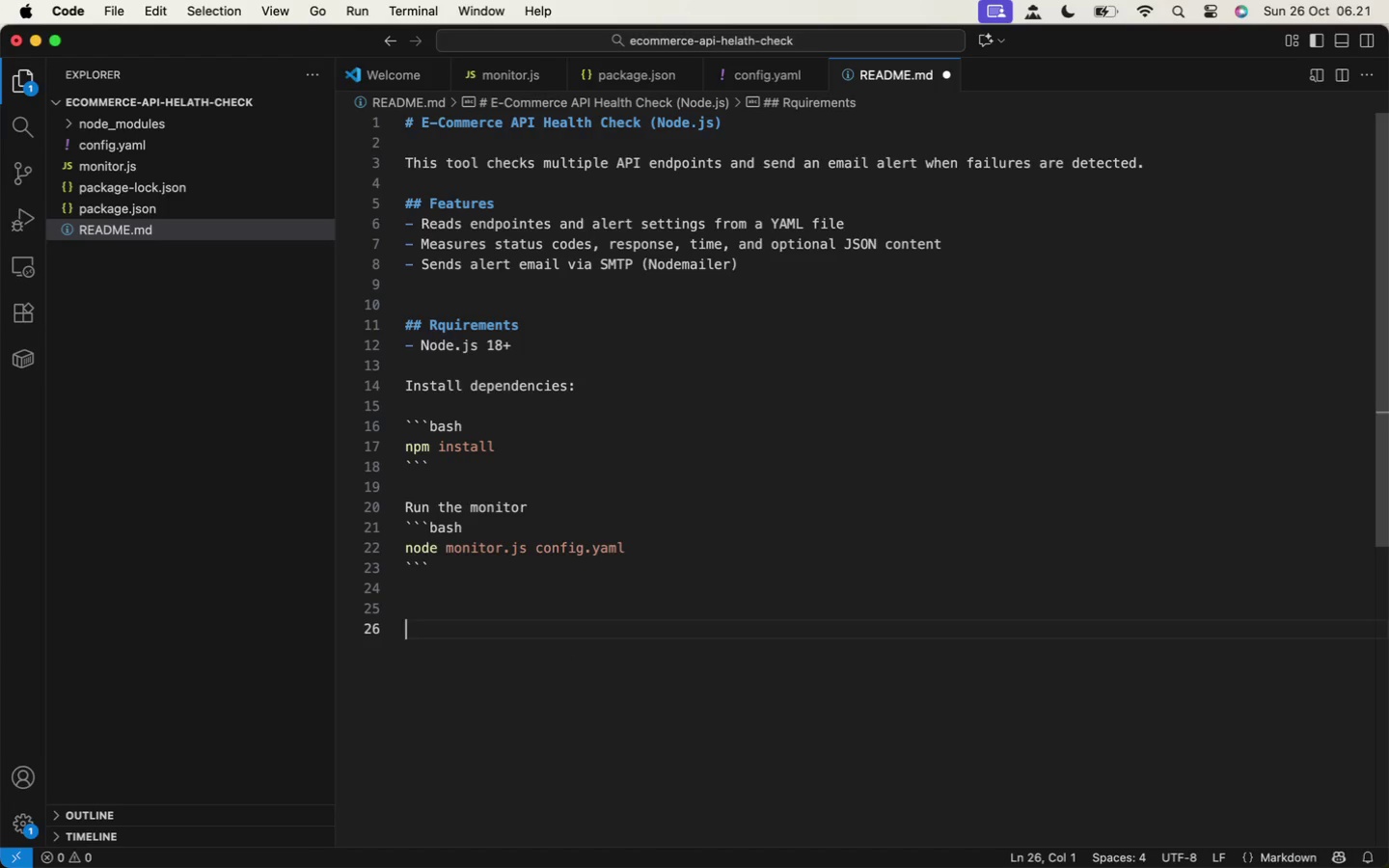 
key(Enter)
 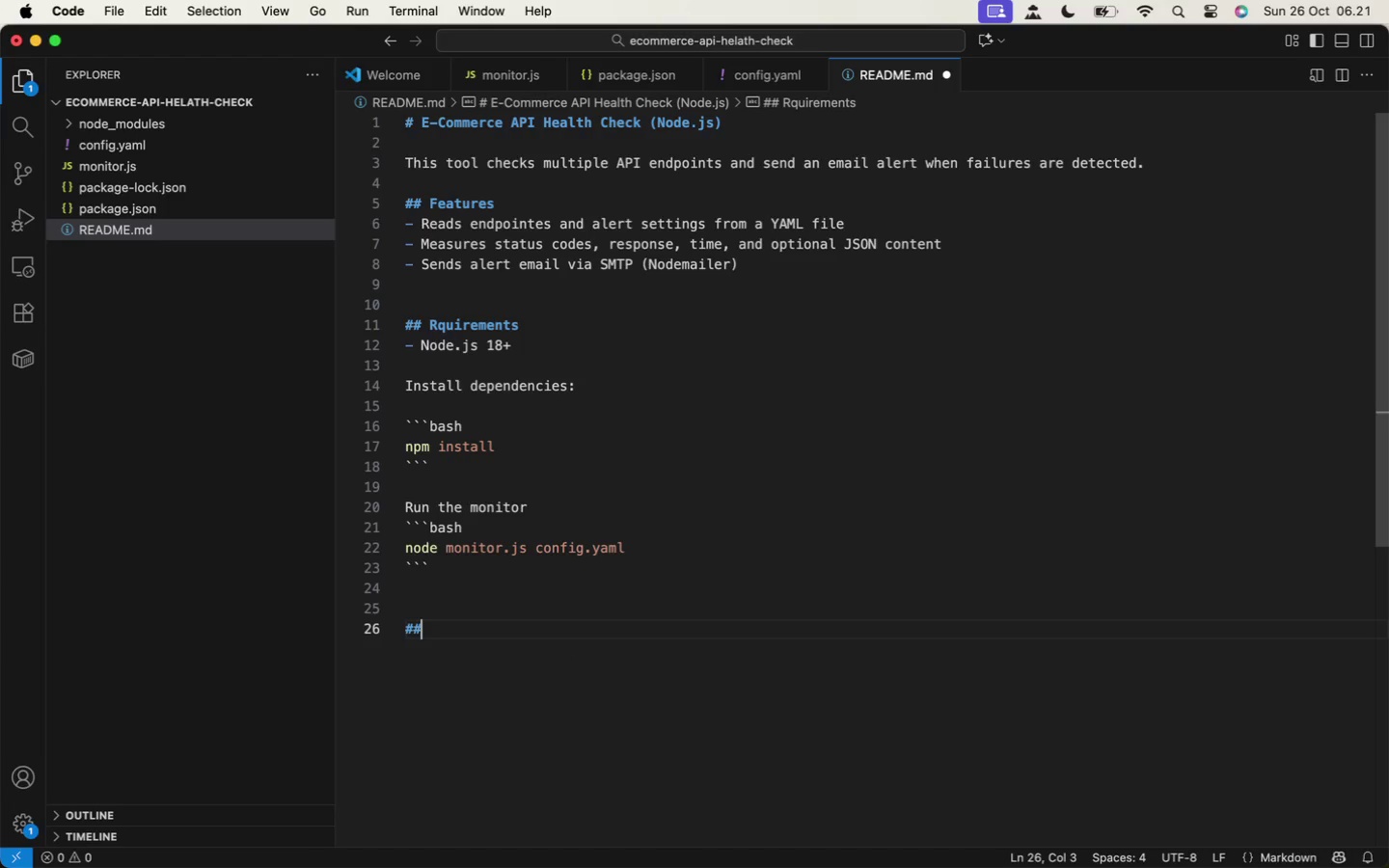 
type(## Config file options)
 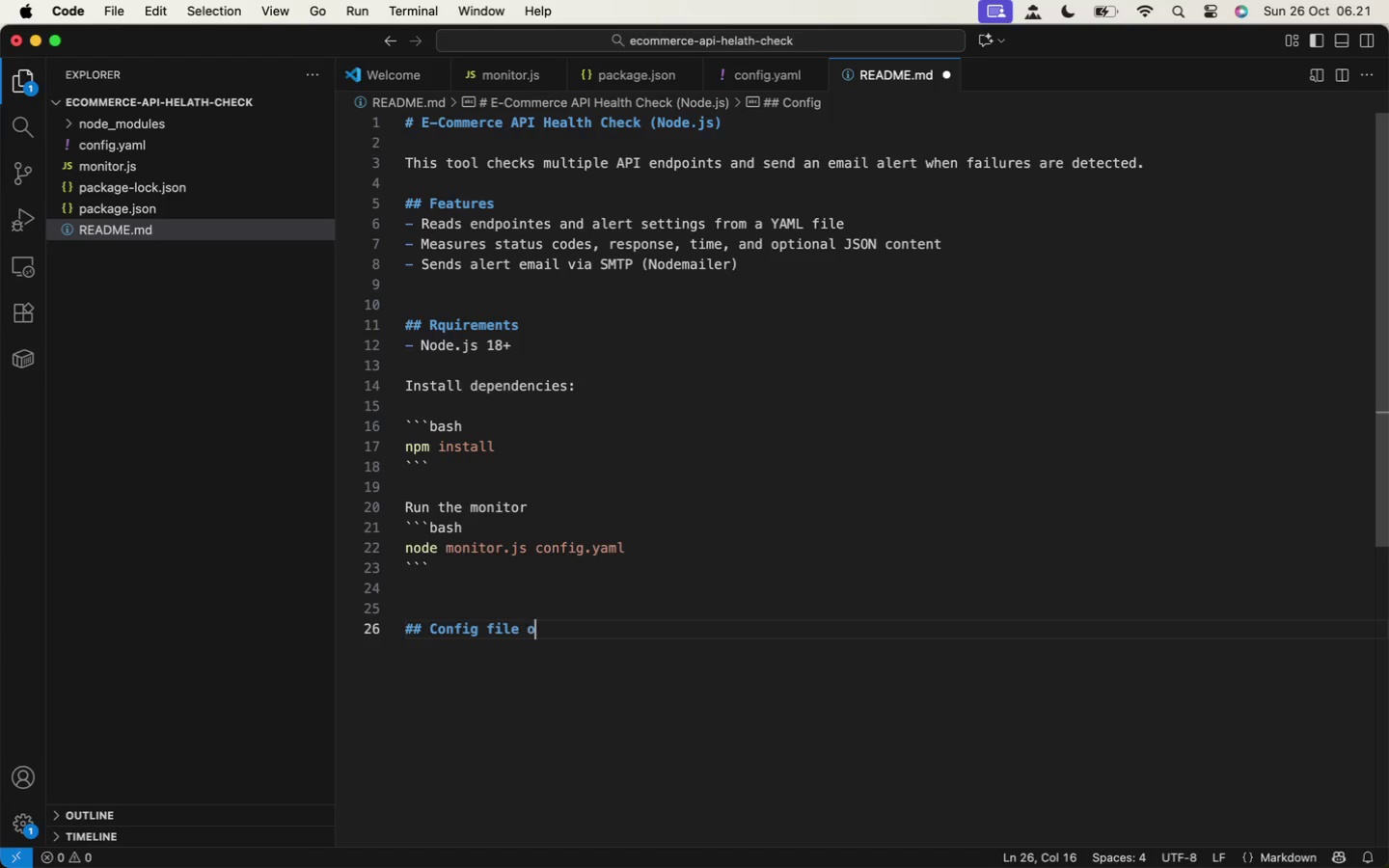 
 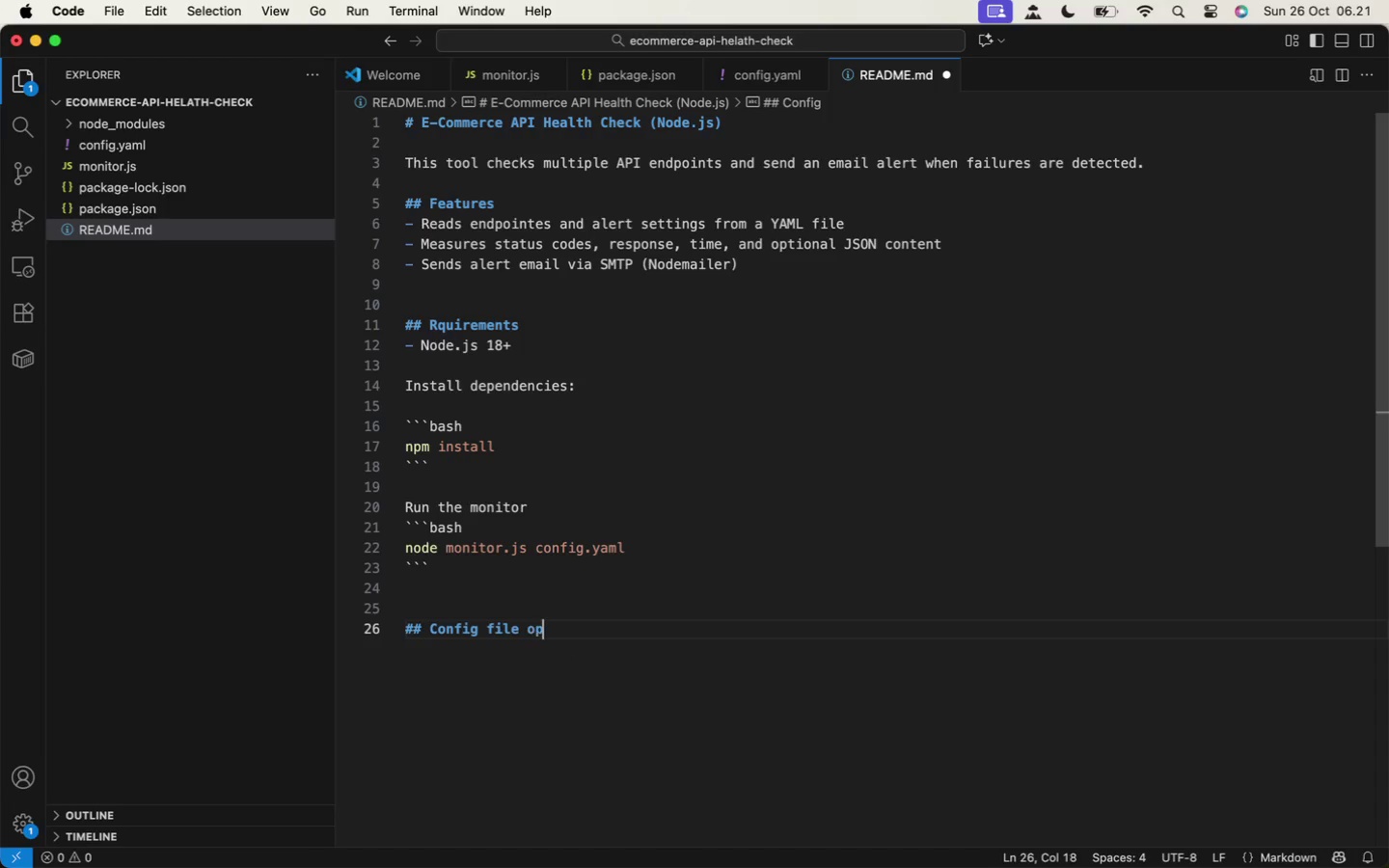 
key(Enter)
 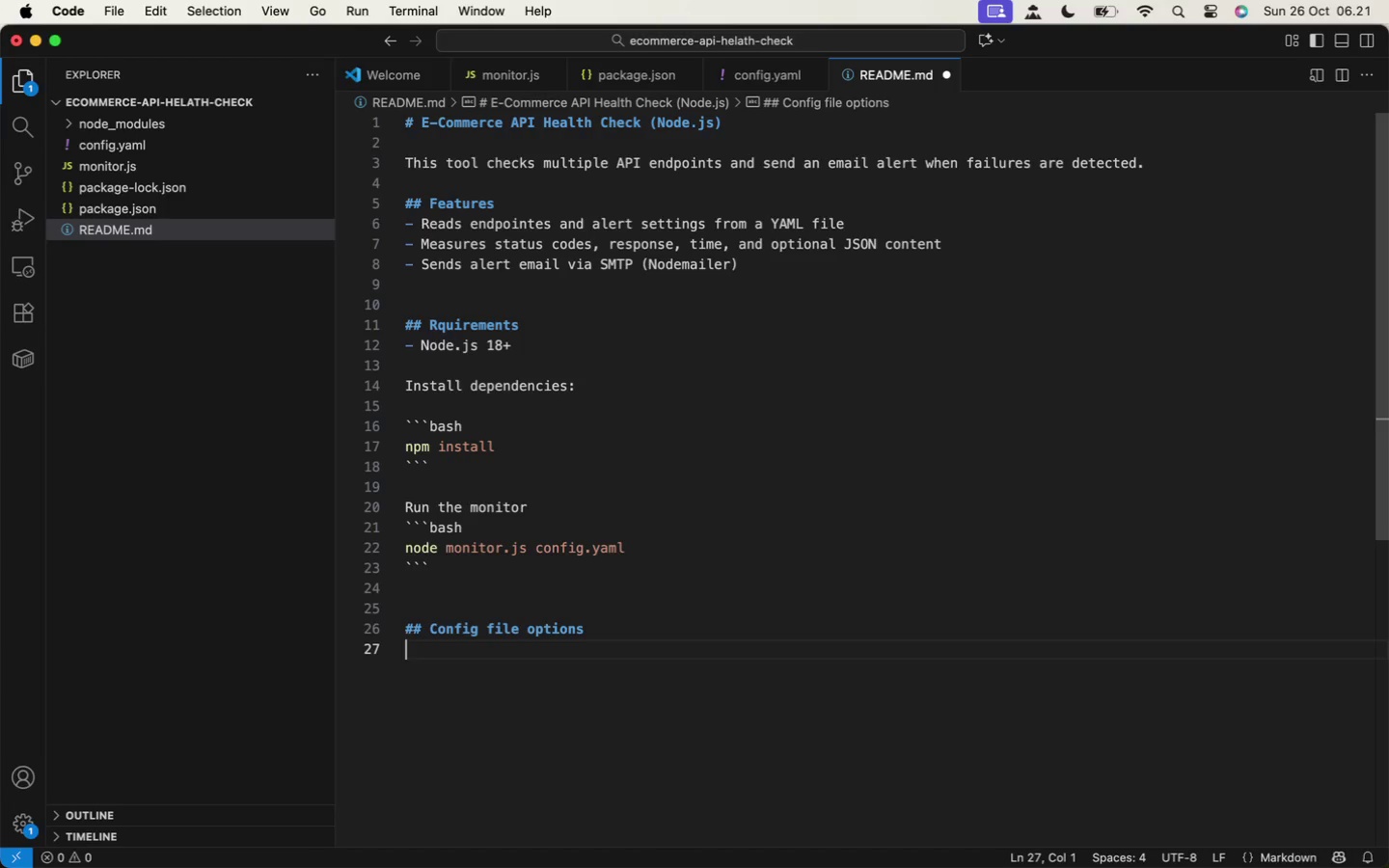 
wait(11.32)
 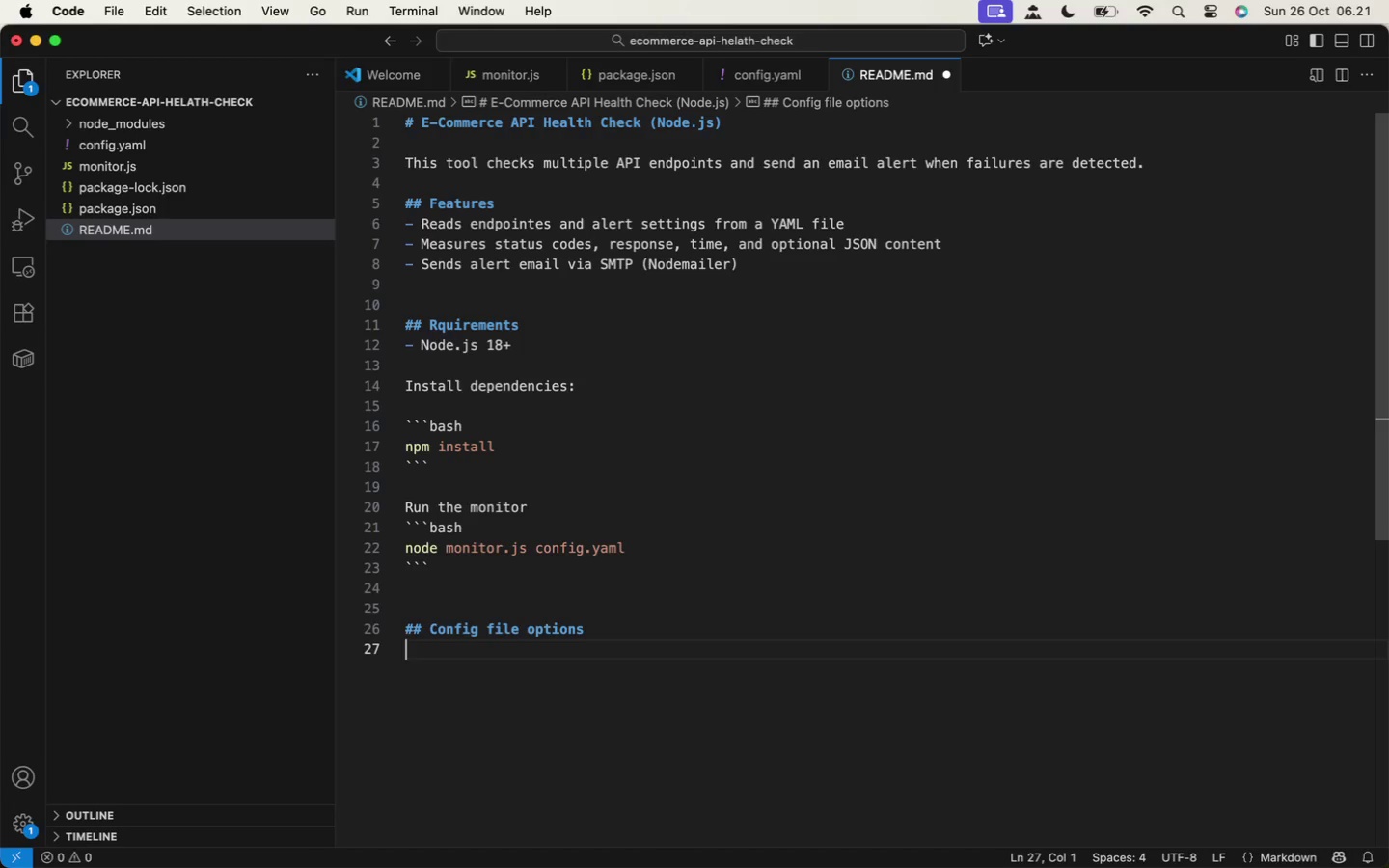 
type(- alert_recipients: a)
key(Backspace)
type(emai)
key(Backspace)
key(Backspace)
key(Backspace)
key(Backspace)
key(Backspace)
key(Backspace)
 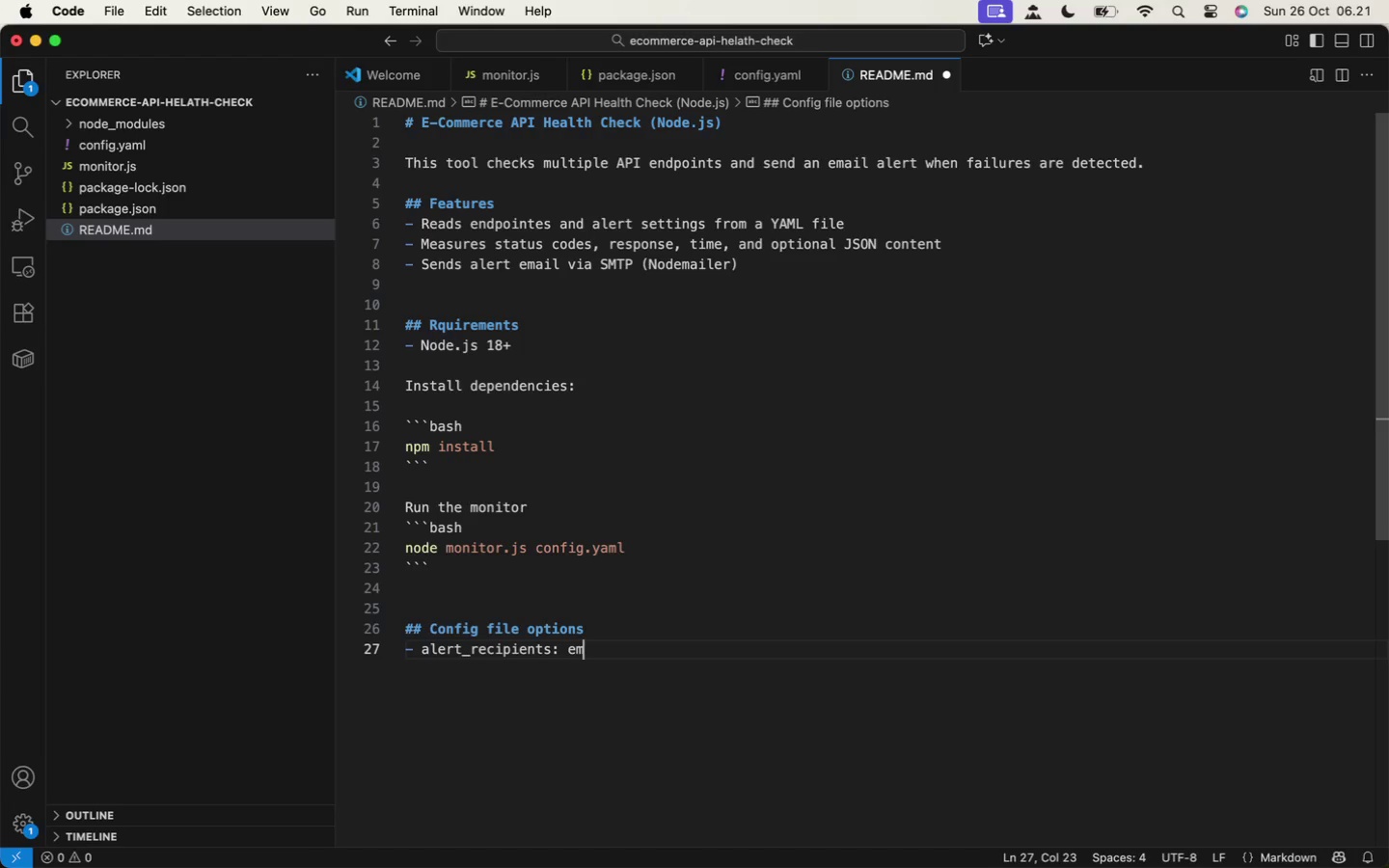 
hold_key(key=ArrowLeft, duration=1.44)
 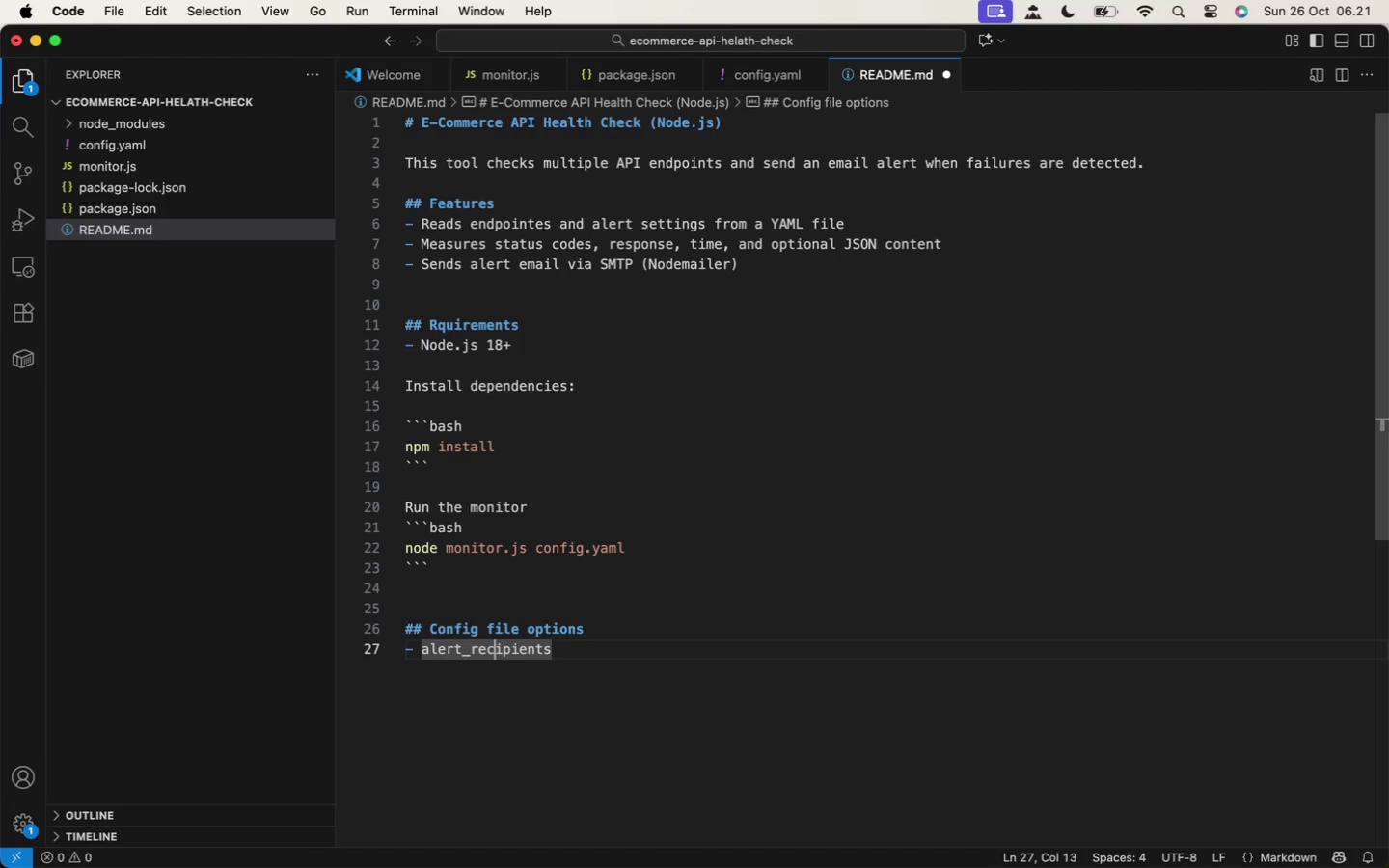 
key(ArrowLeft)
 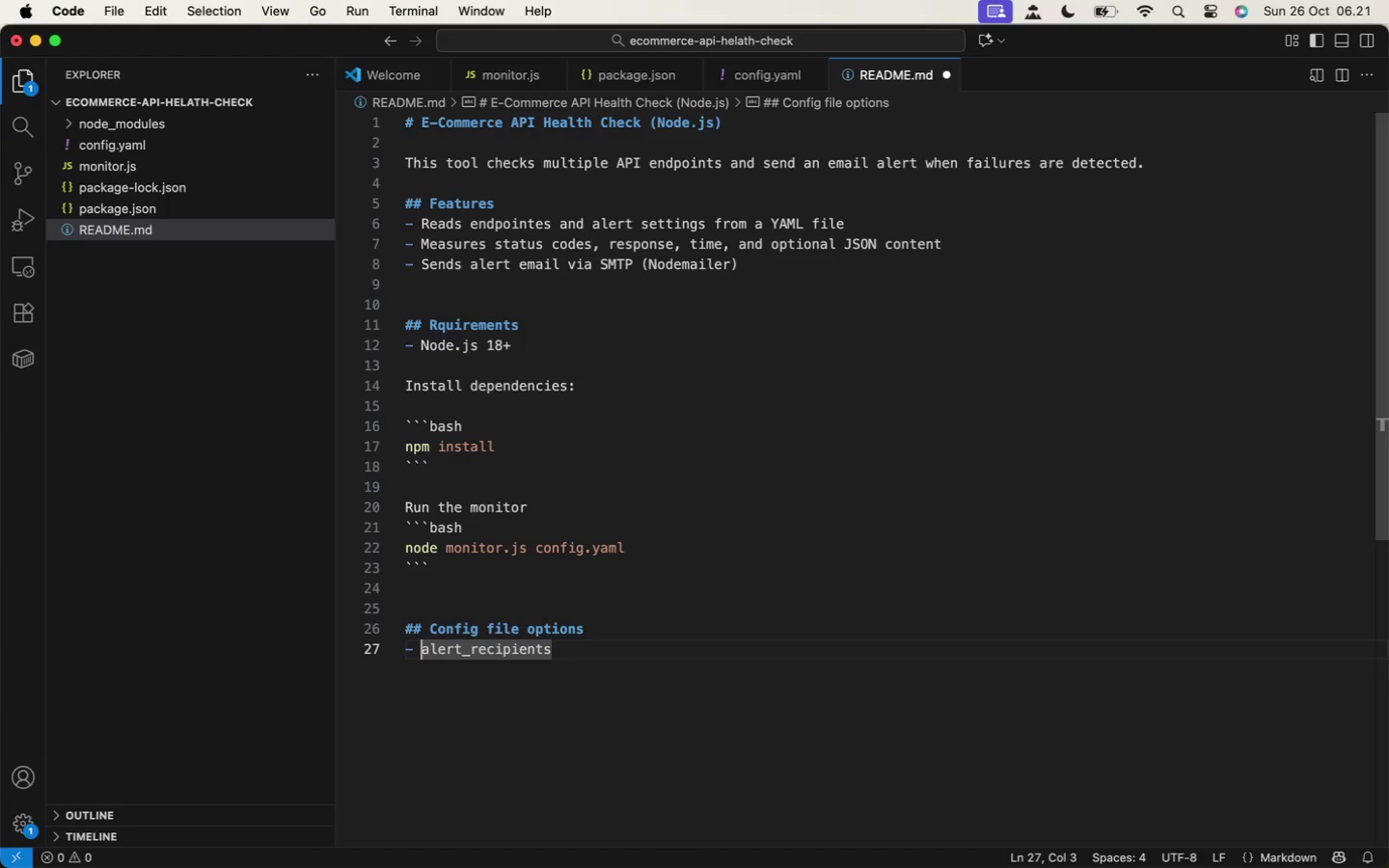 
key(ArrowLeft)
 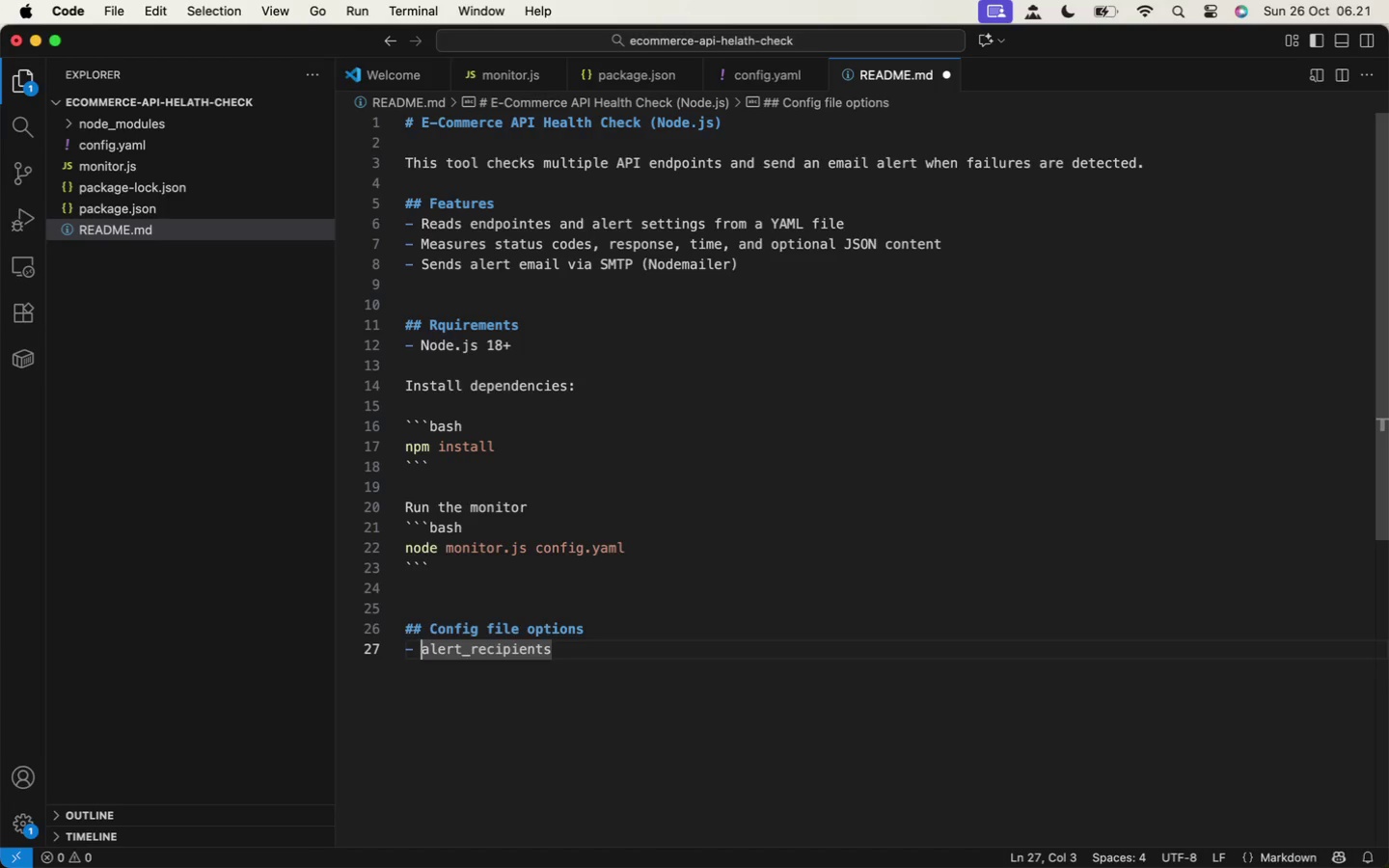 
key(ArrowLeft)
 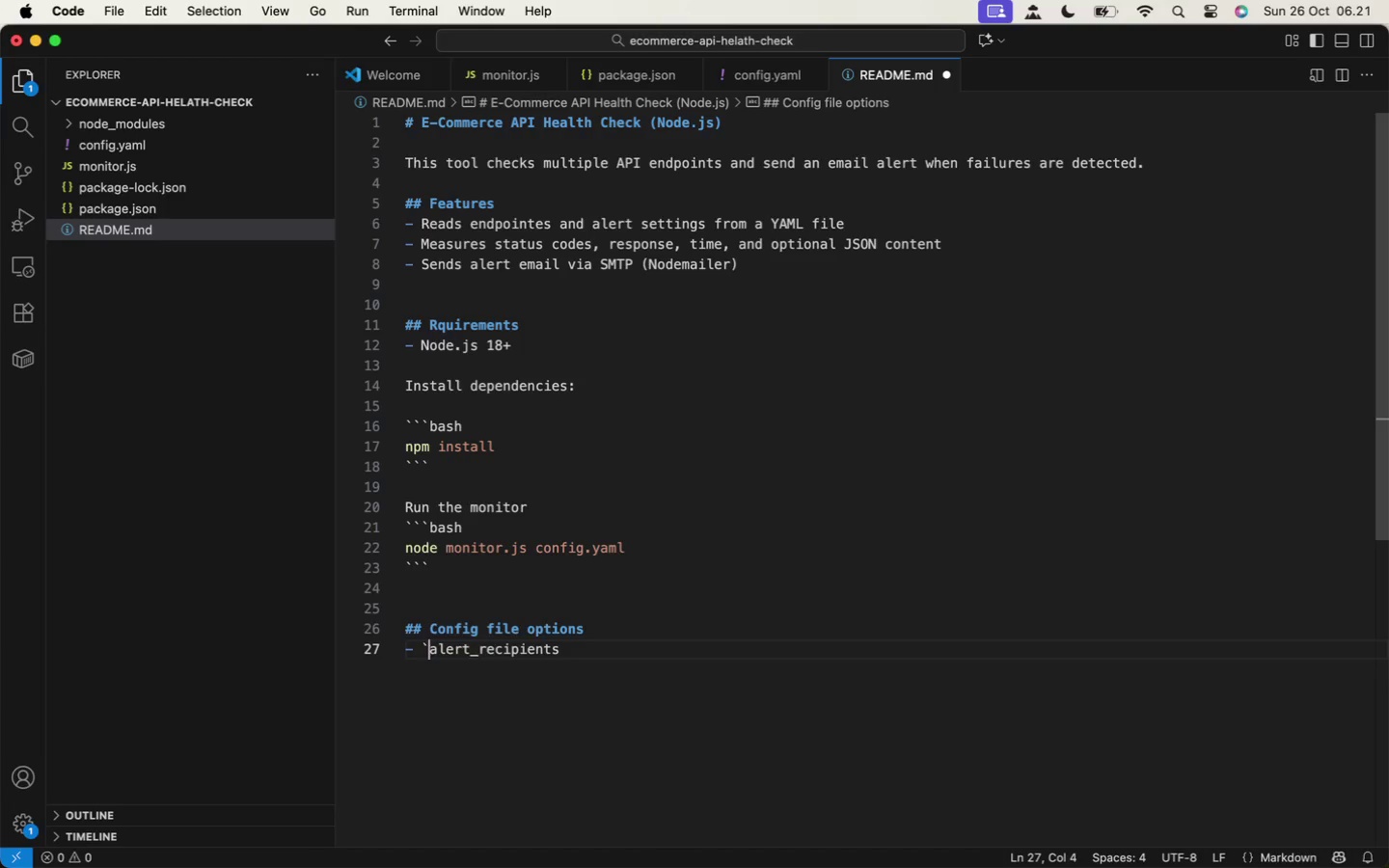 
key(Backquote)
 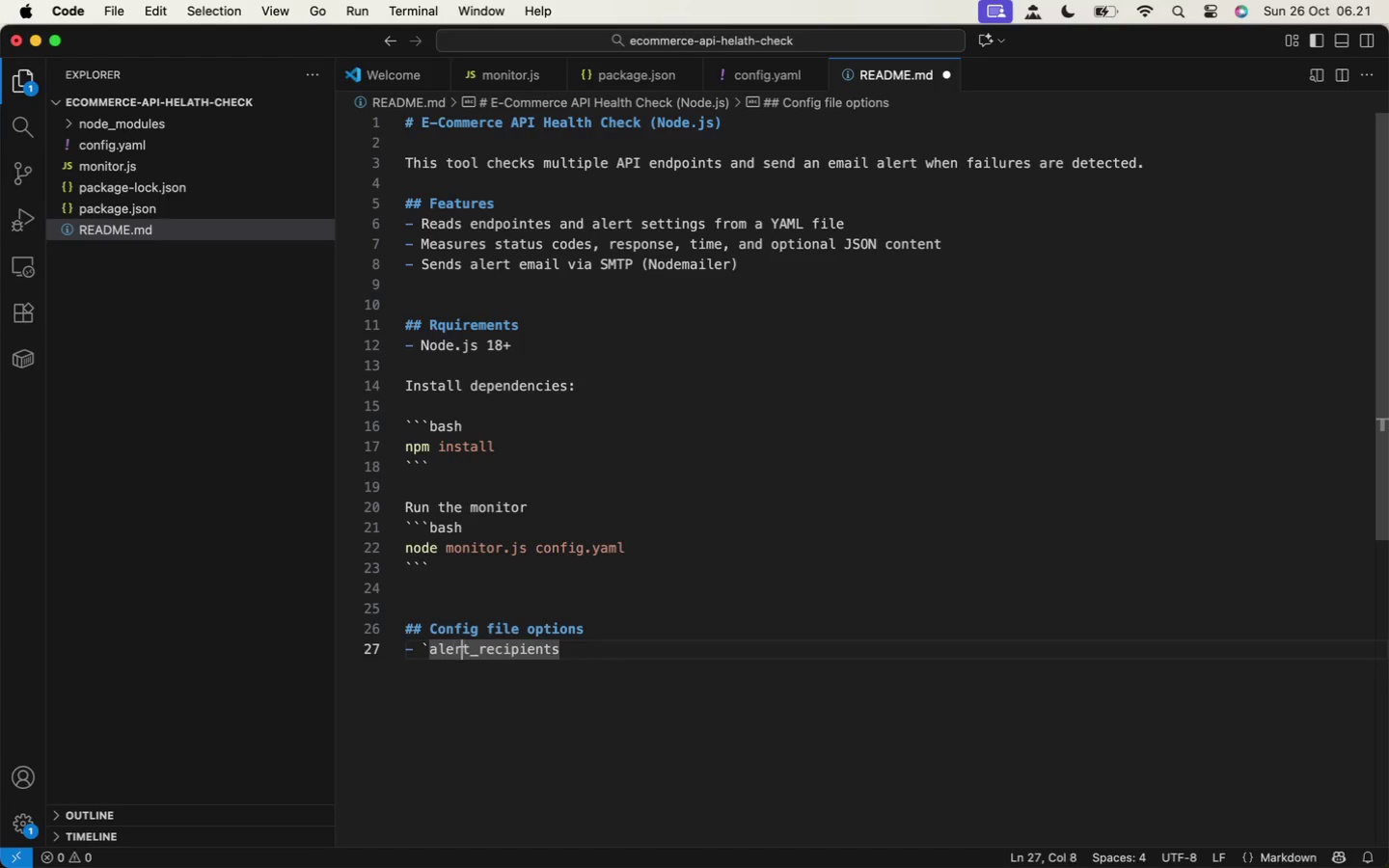 
hold_key(key=ArrowRight, duration=1.36)
 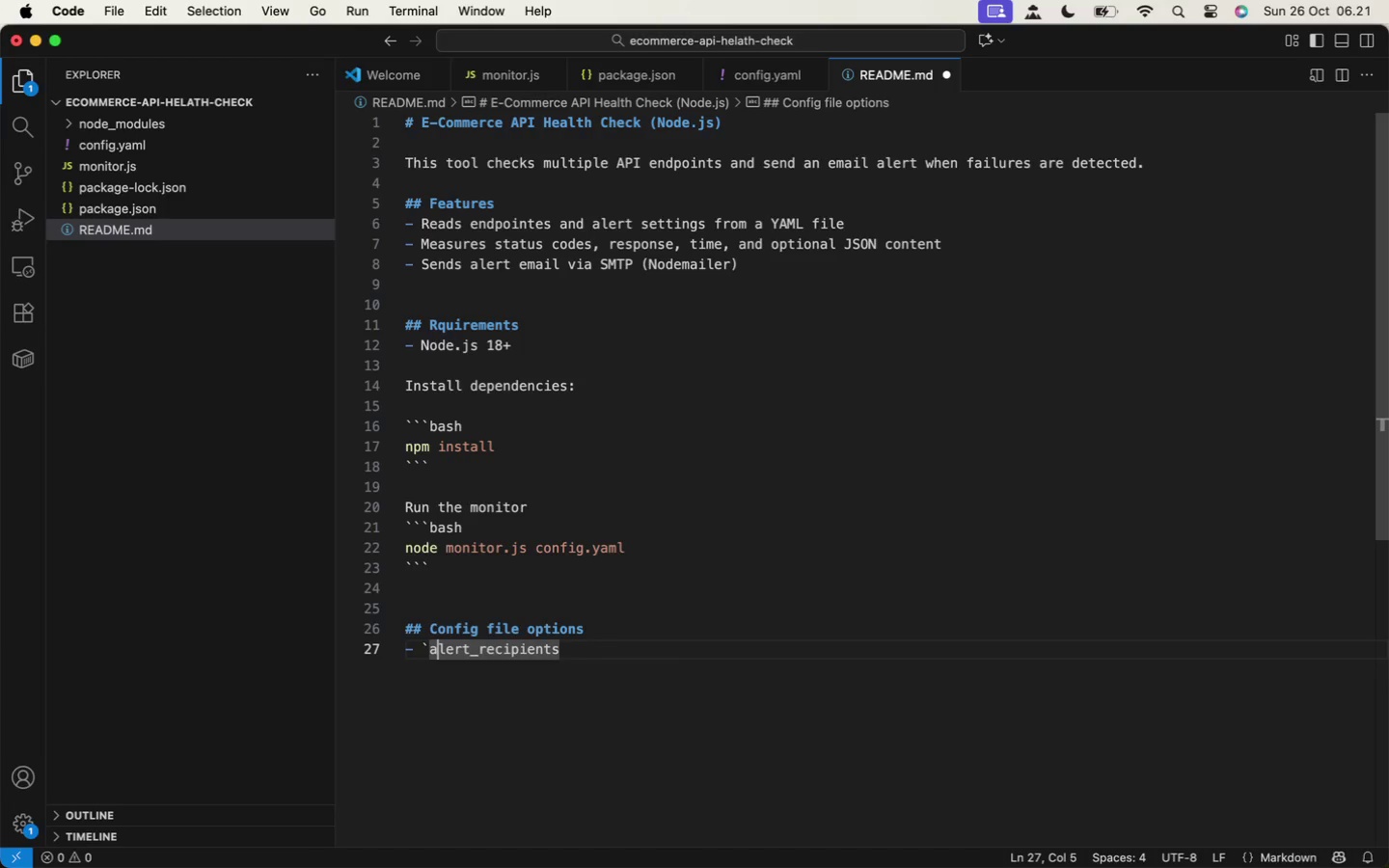 
key(ArrowRight)
 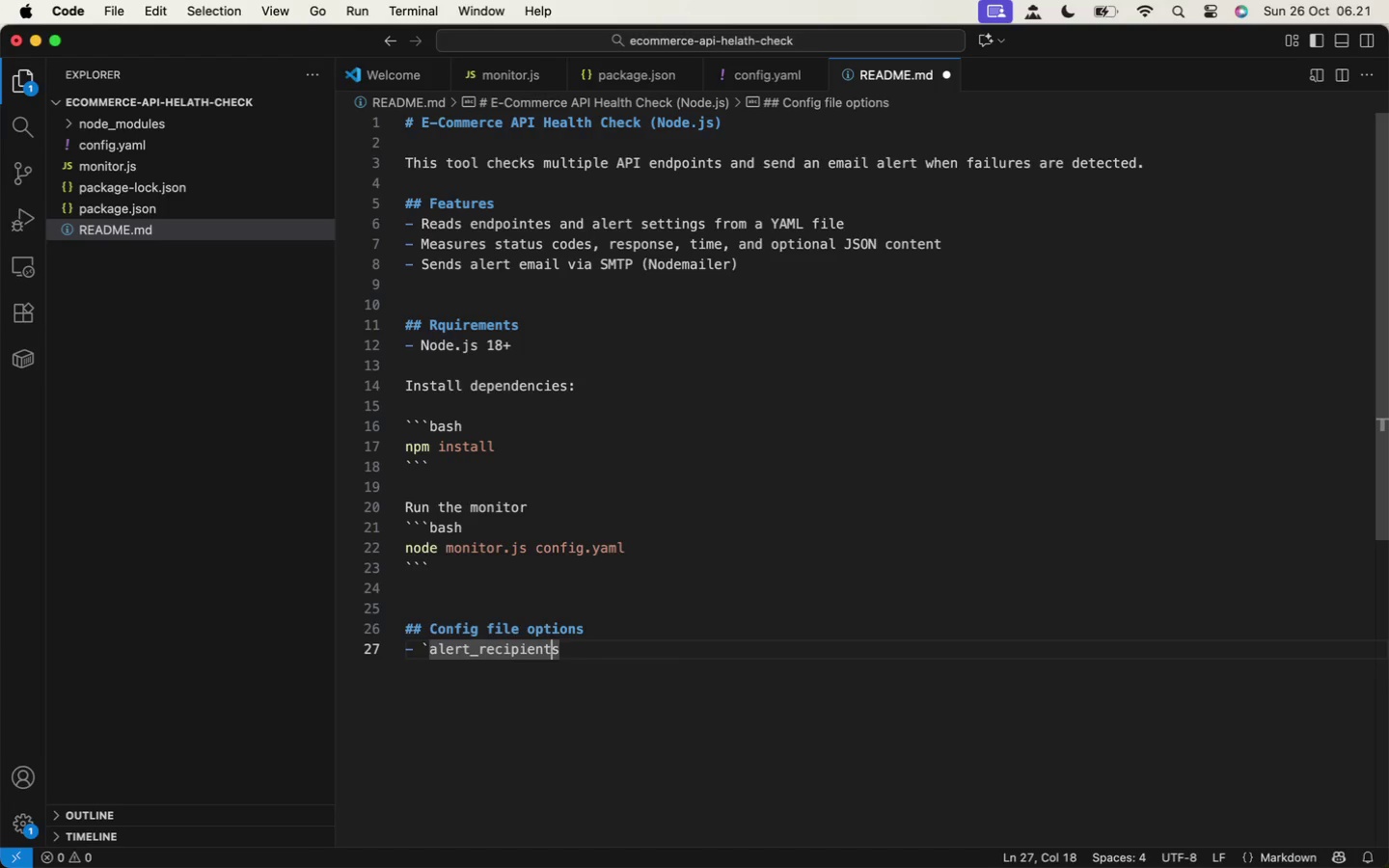 
key(ArrowRight)
 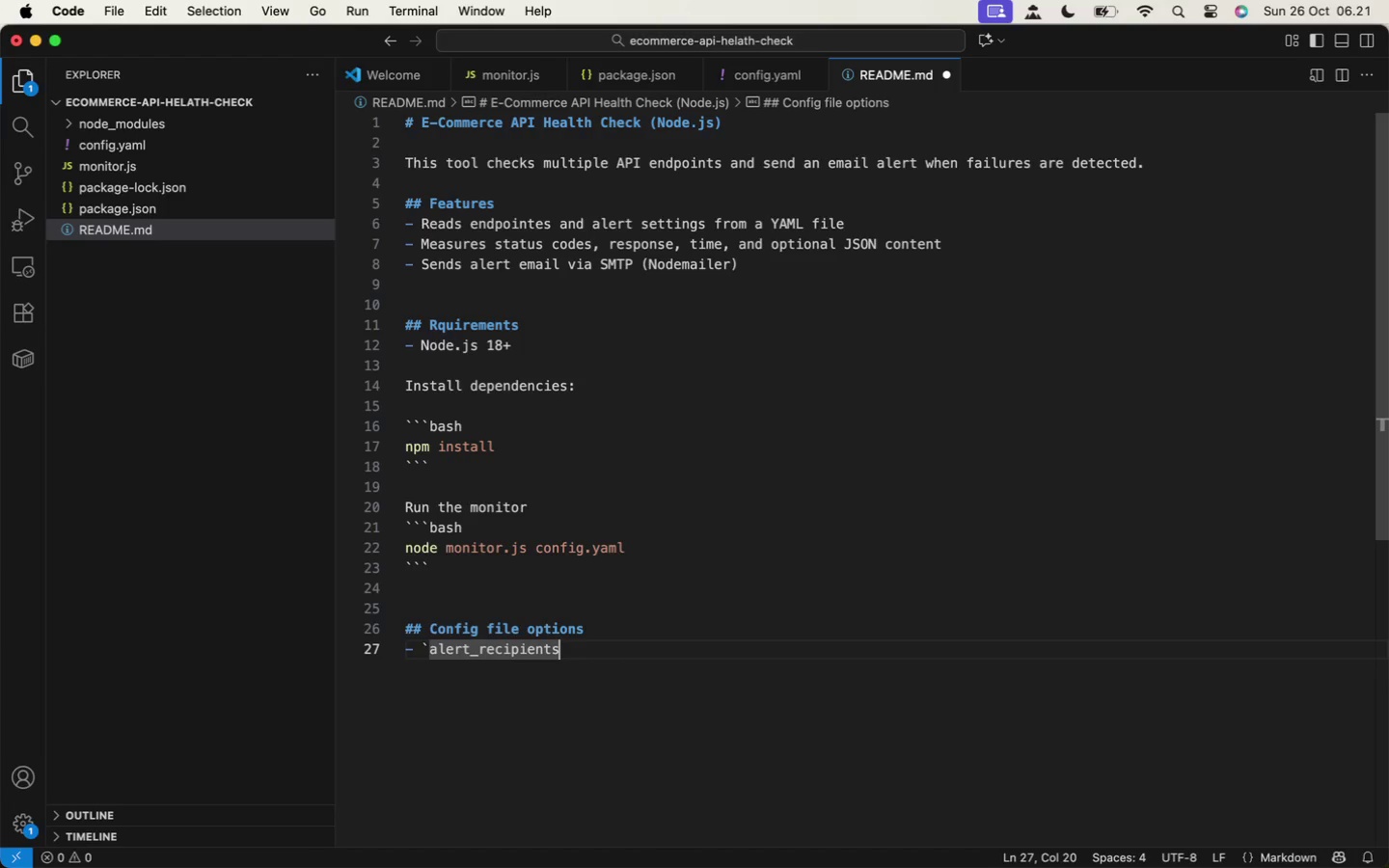 
key(ArrowRight)
 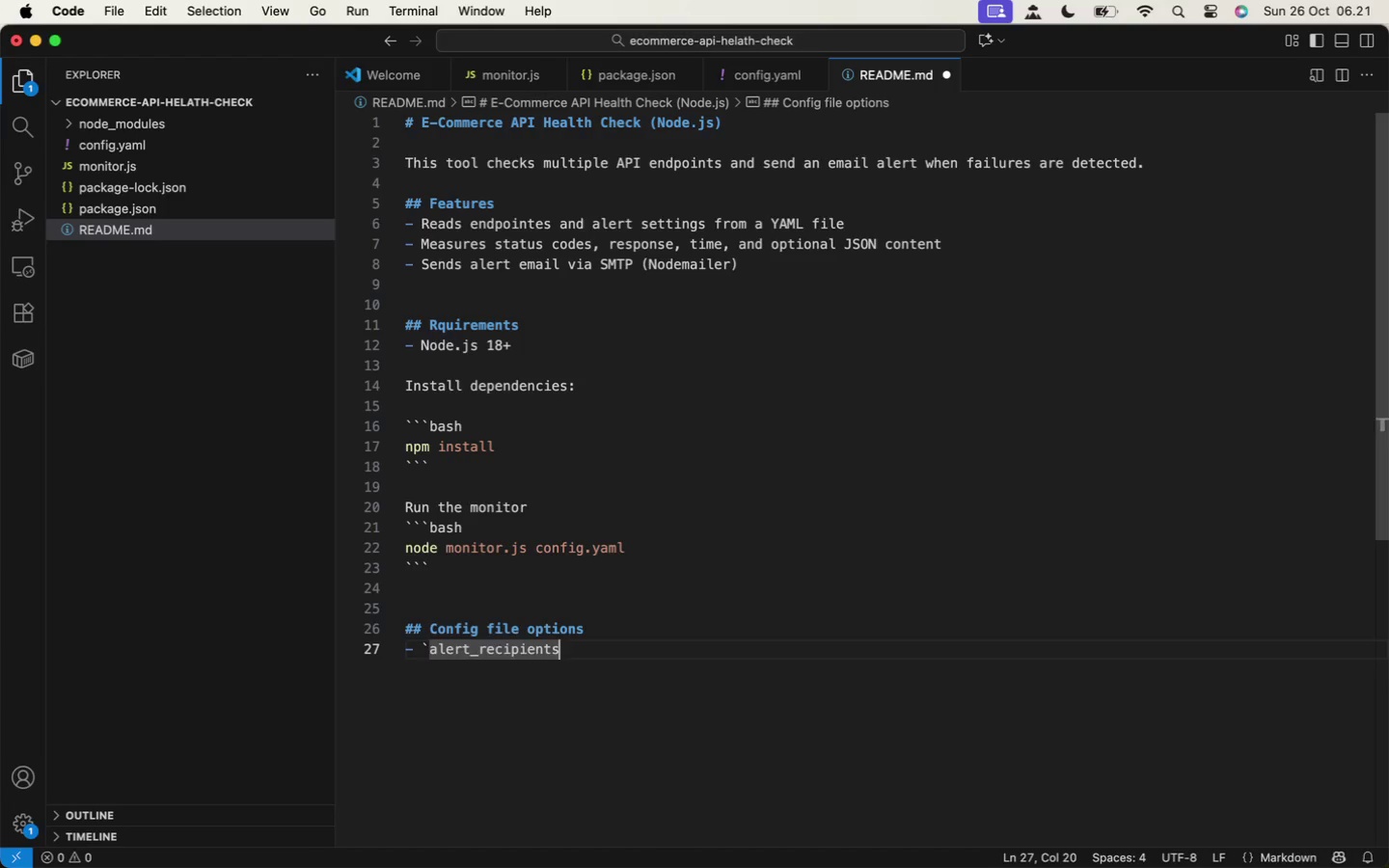 
key(ArrowRight)
 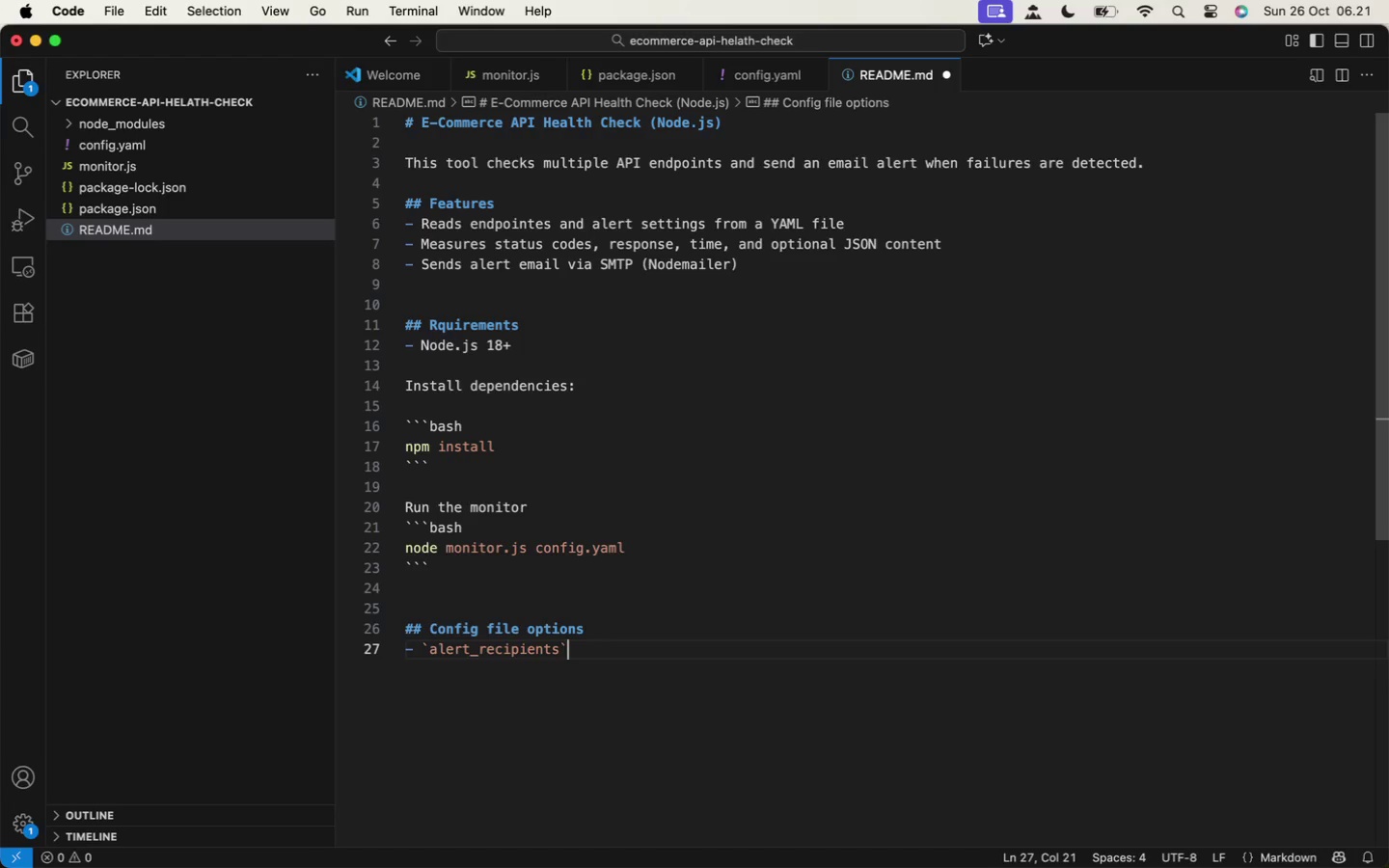 
type(` )
key(Backspace)
type(: email address)
 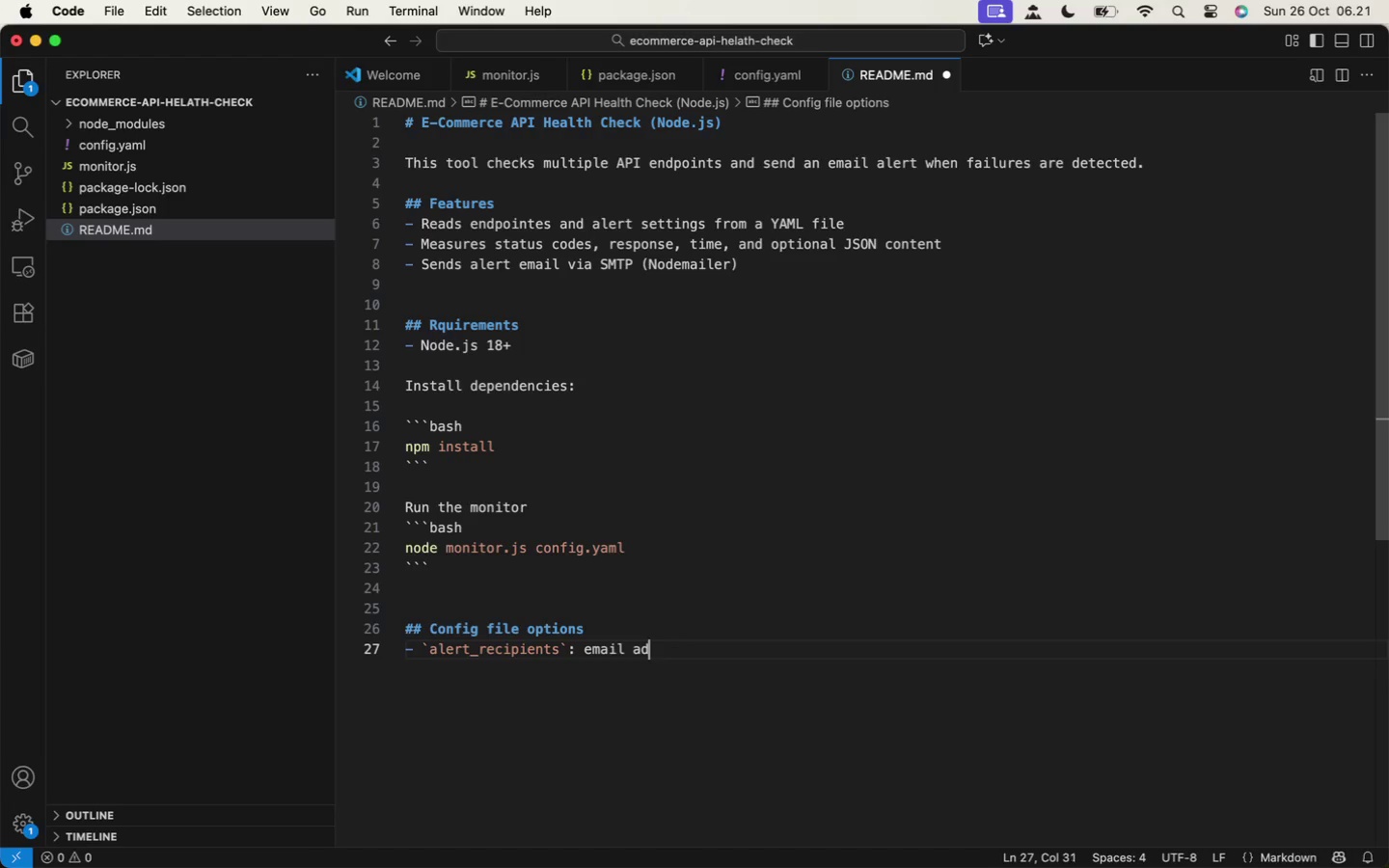 
type(es to notify)
 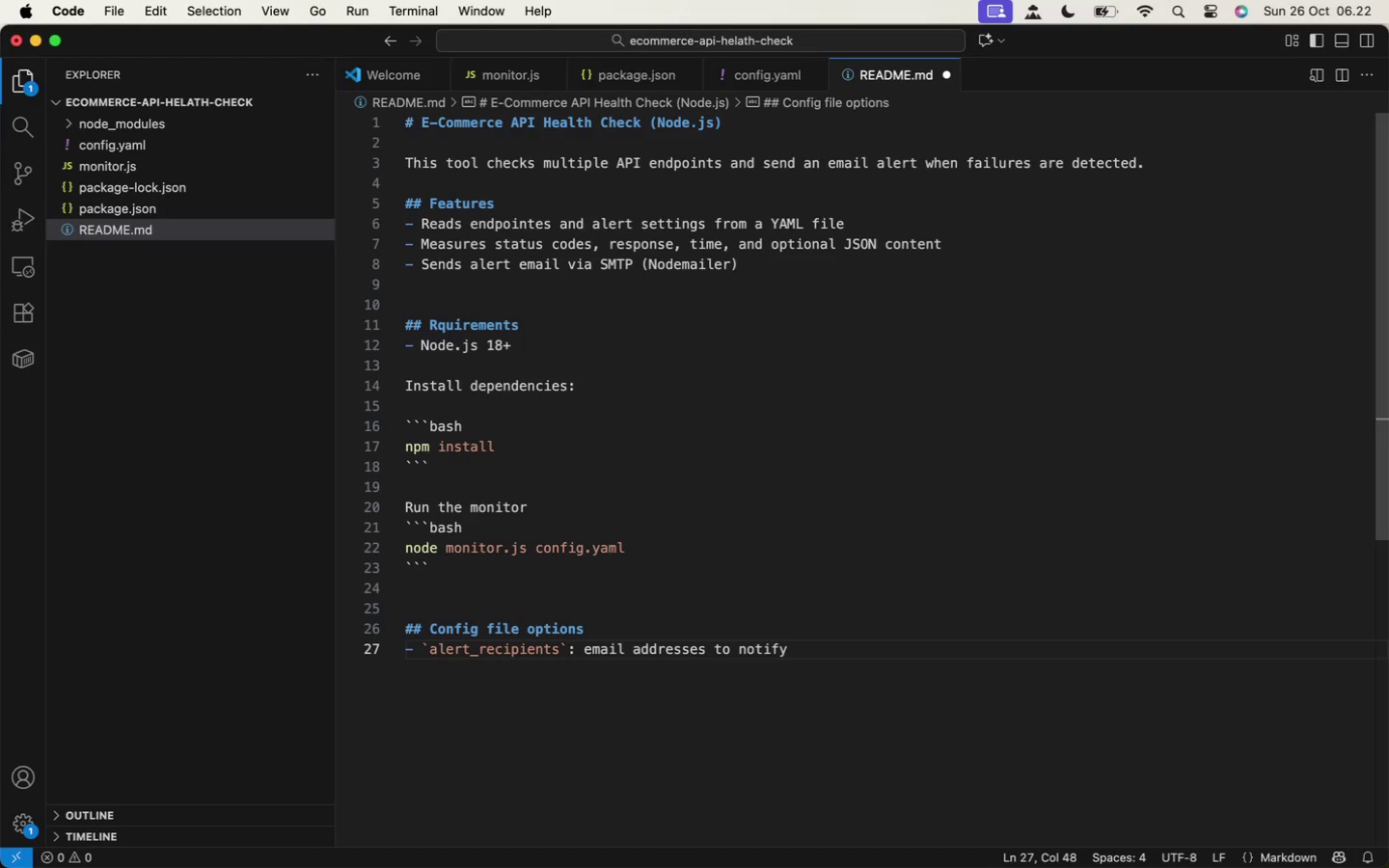 
key(Enter)
 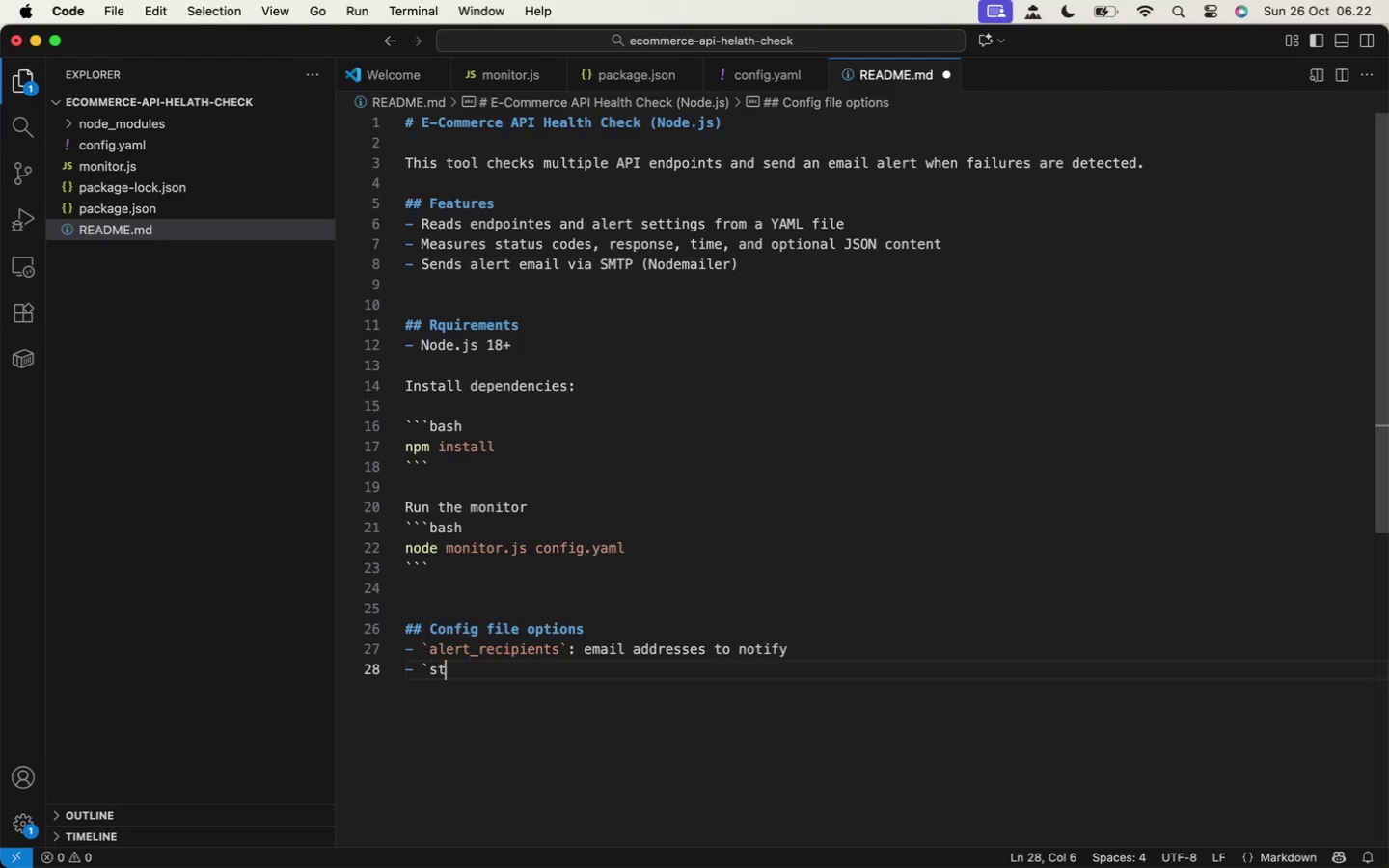 
type(- `st)
key(Backspace)
type(mtp`: SMTP configuration (`host`,)
 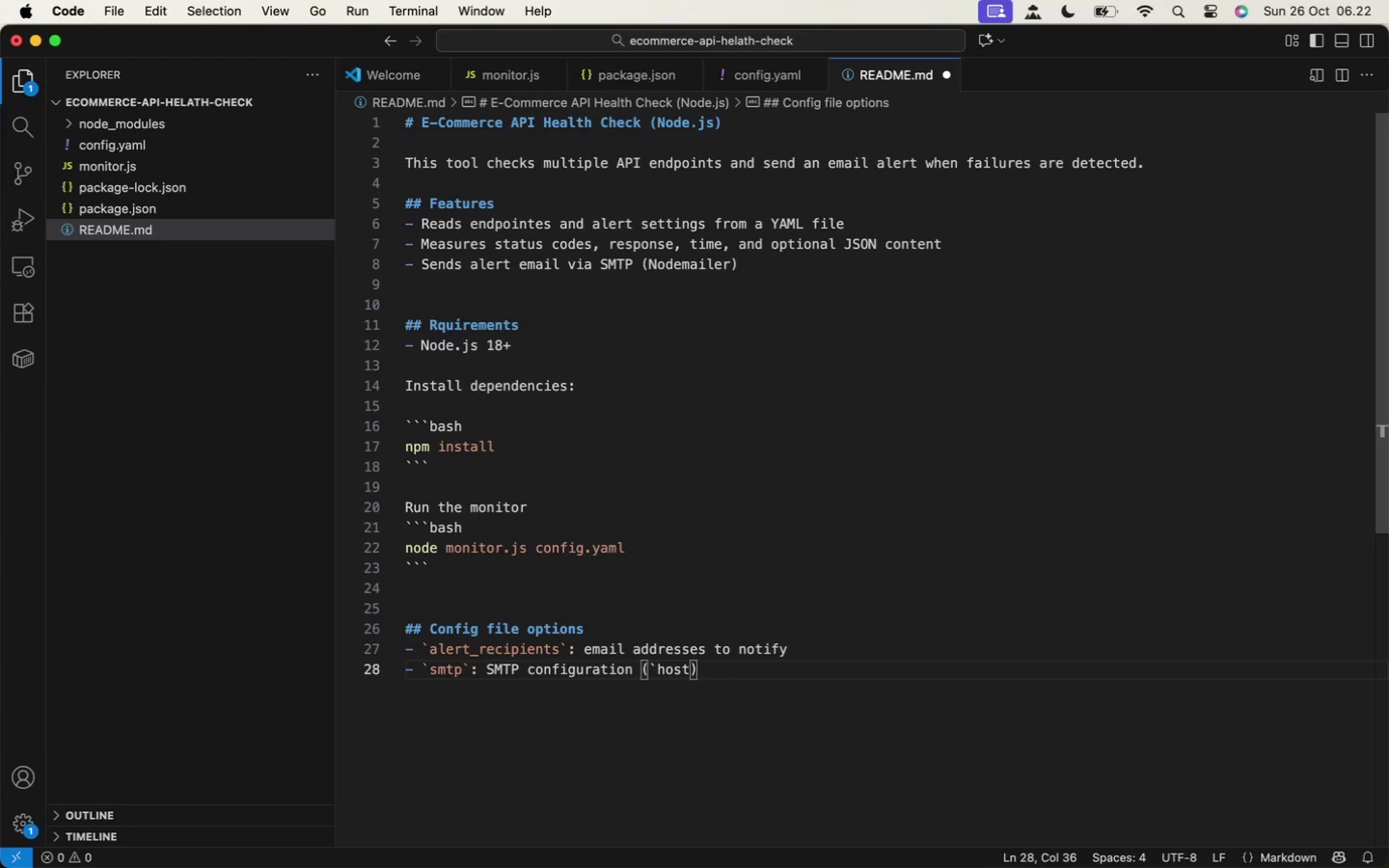 
type(')
key(Backspace)
type(`port`, `username`, `passwod)
key(Backspace)
type(rd`, etc.)
 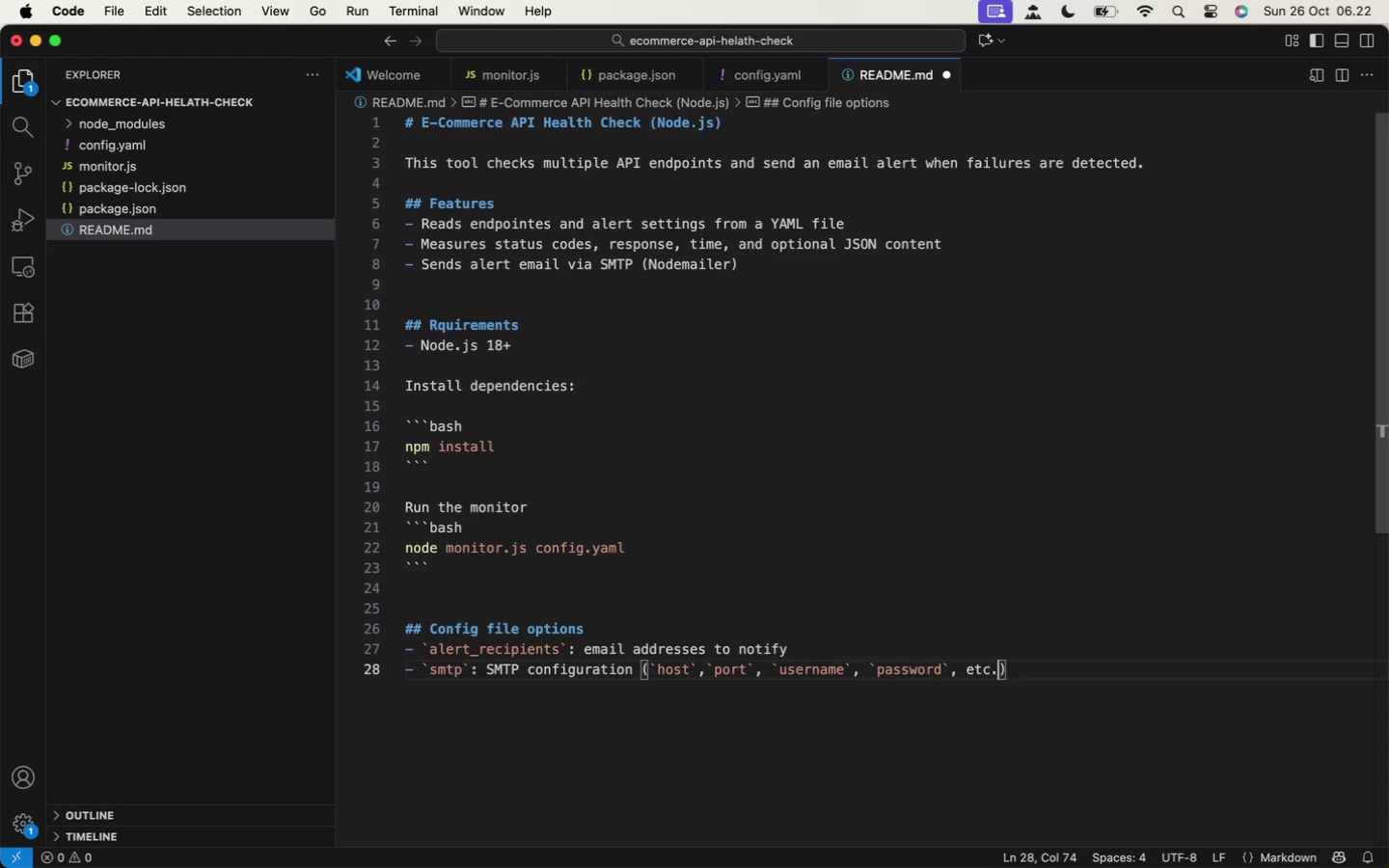 
key(Enter)
 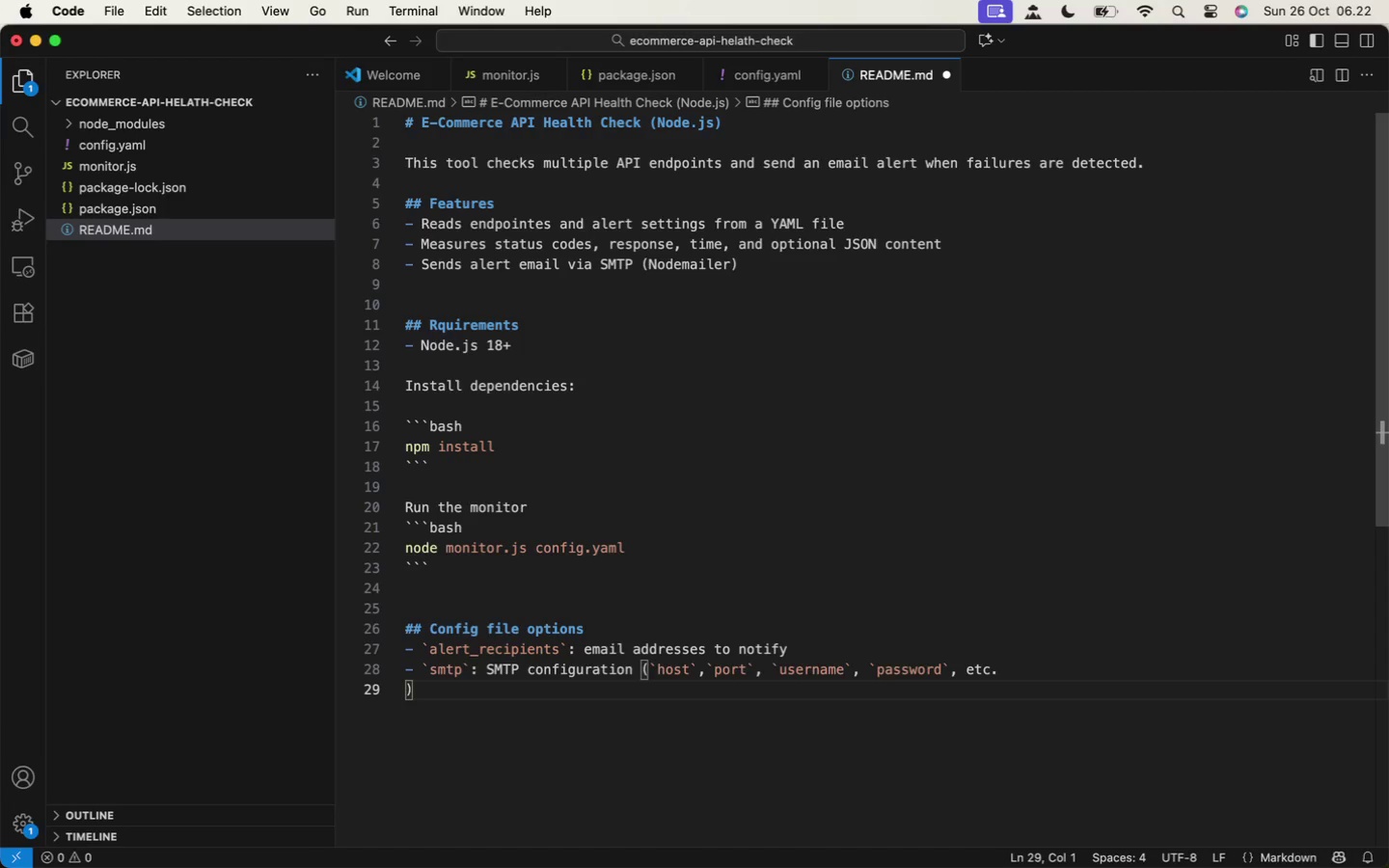 
key(Meta+CommandLeft)
 